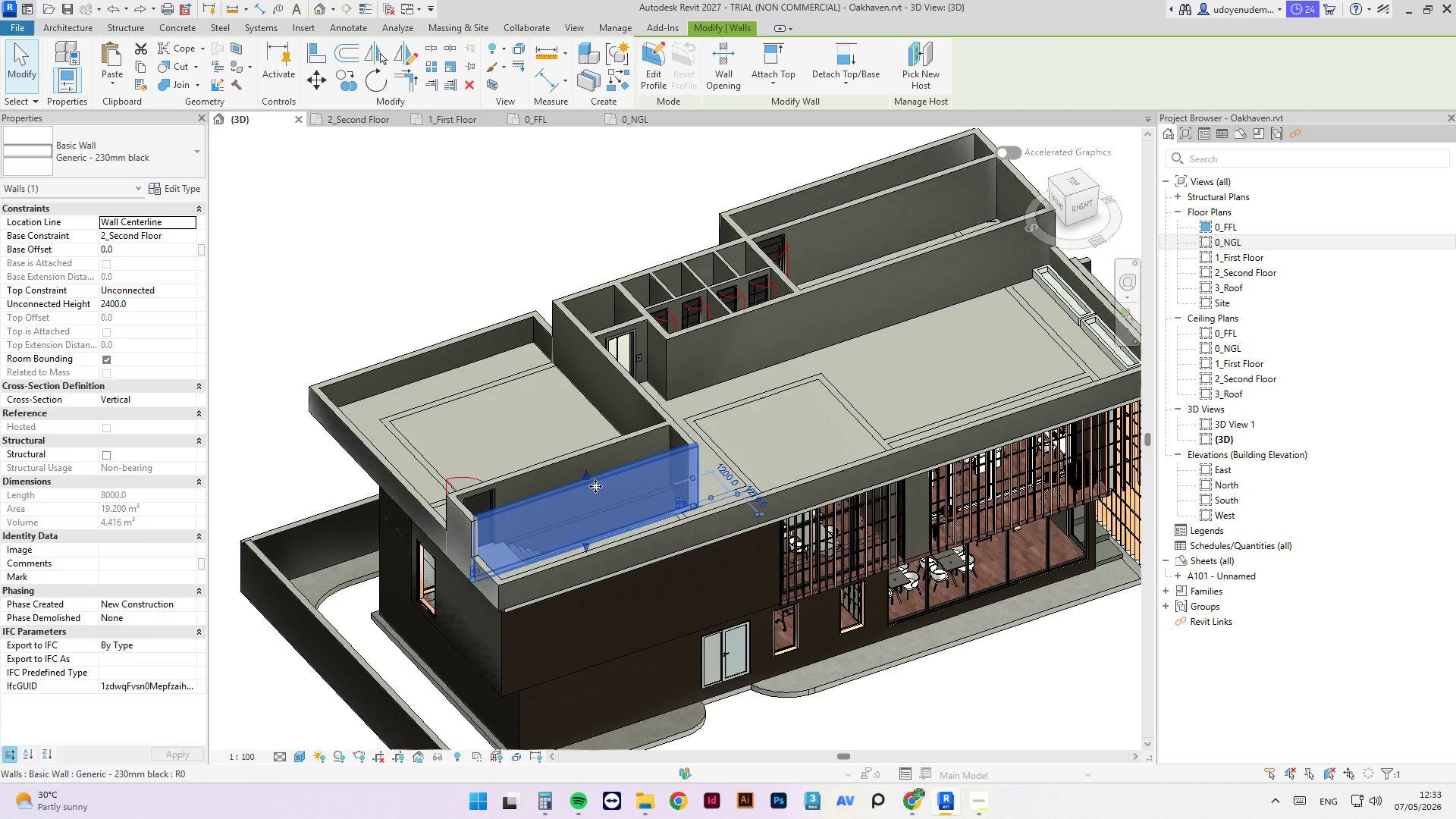 
key(Delete)
 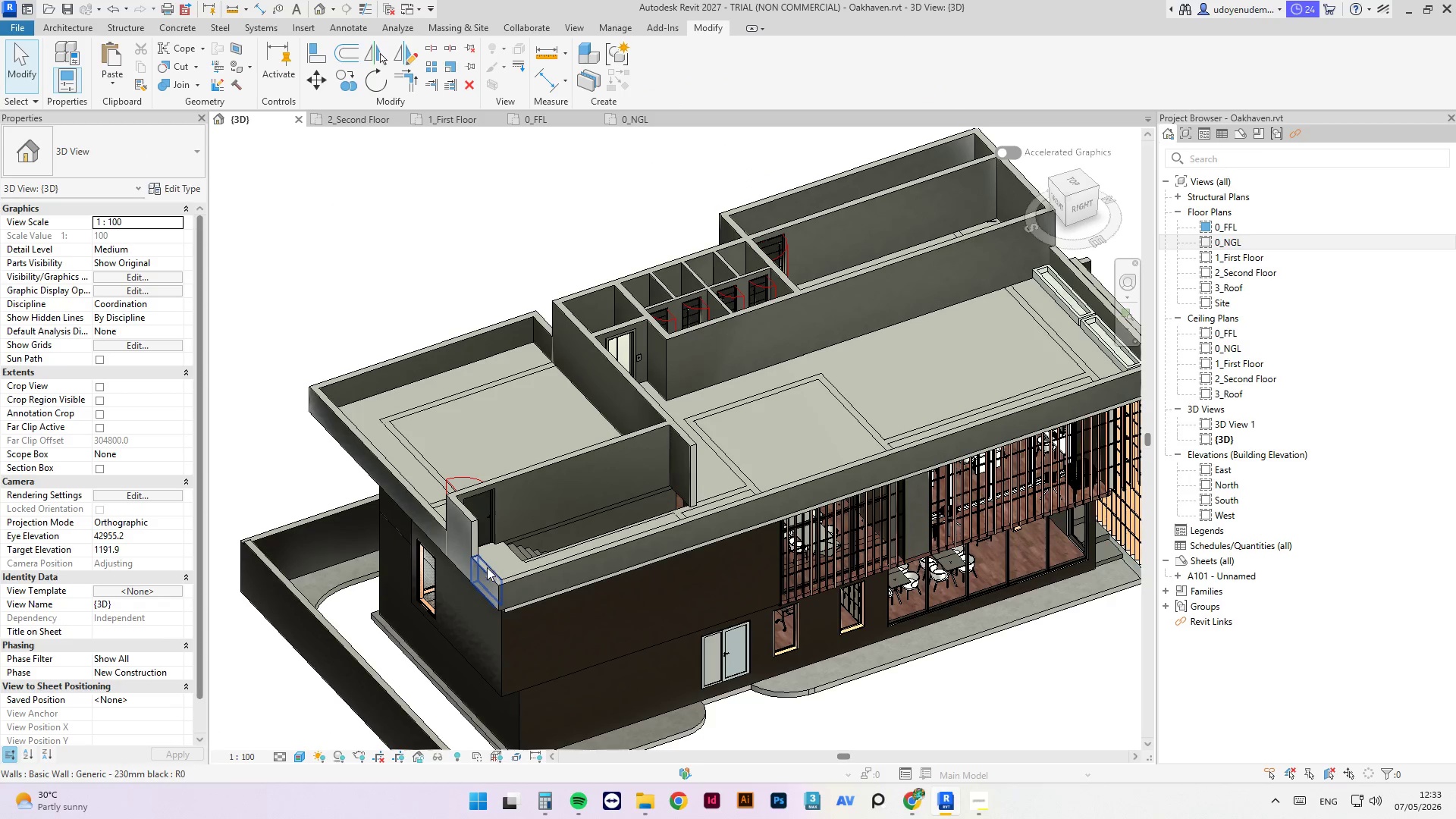 
left_click([482, 570])
 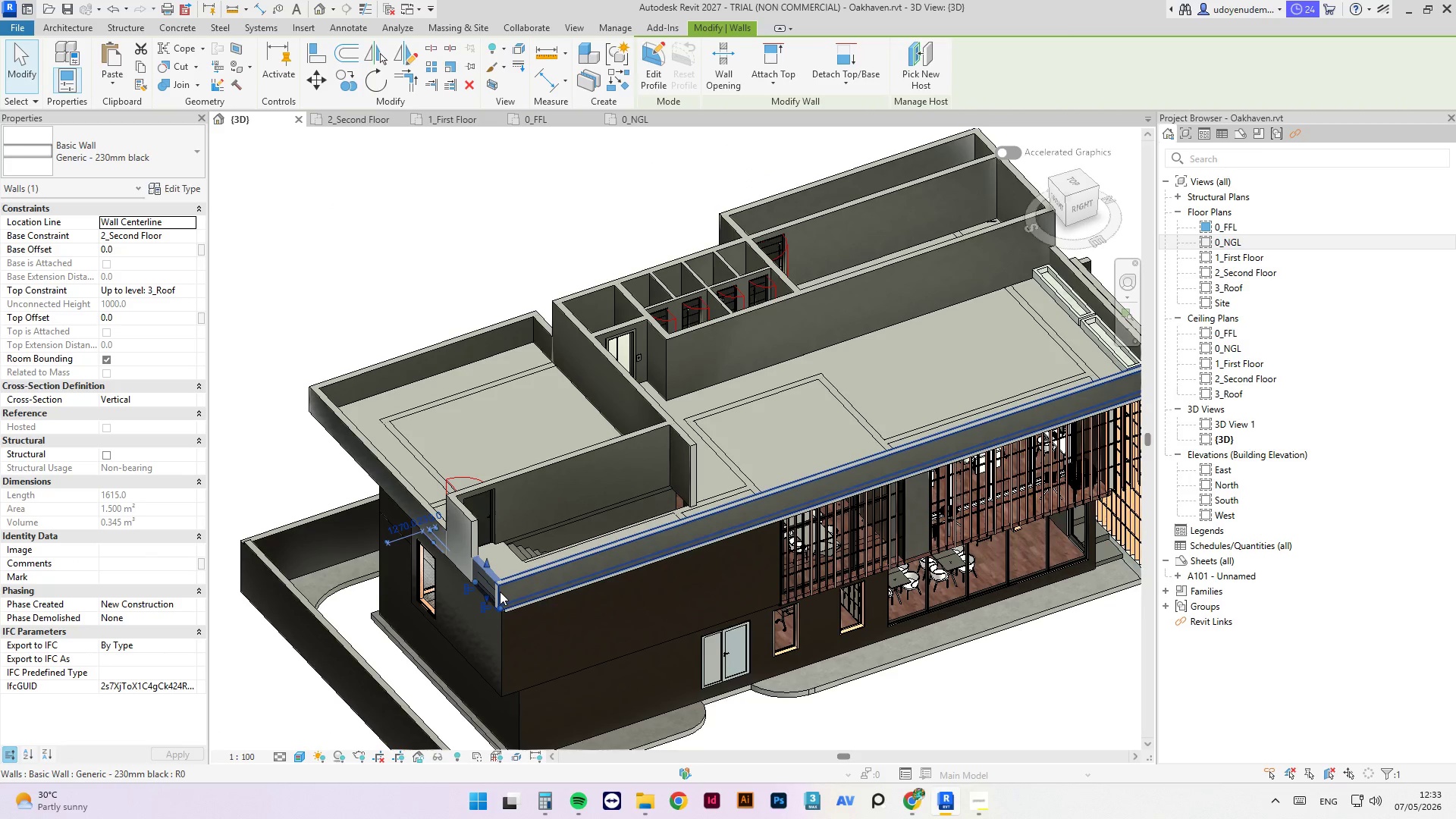 
type([Delete]TR)
 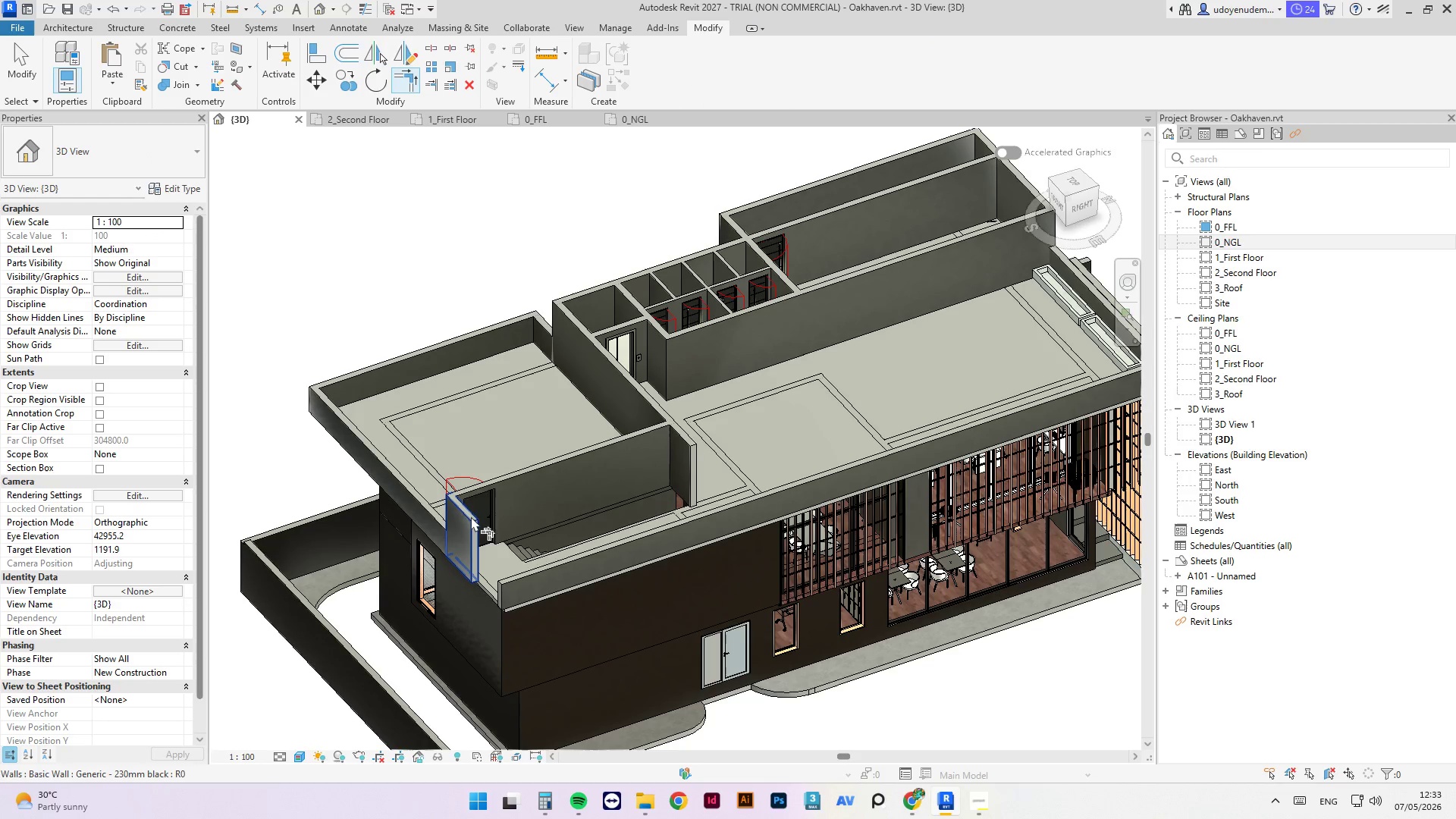 
left_click([470, 516])
 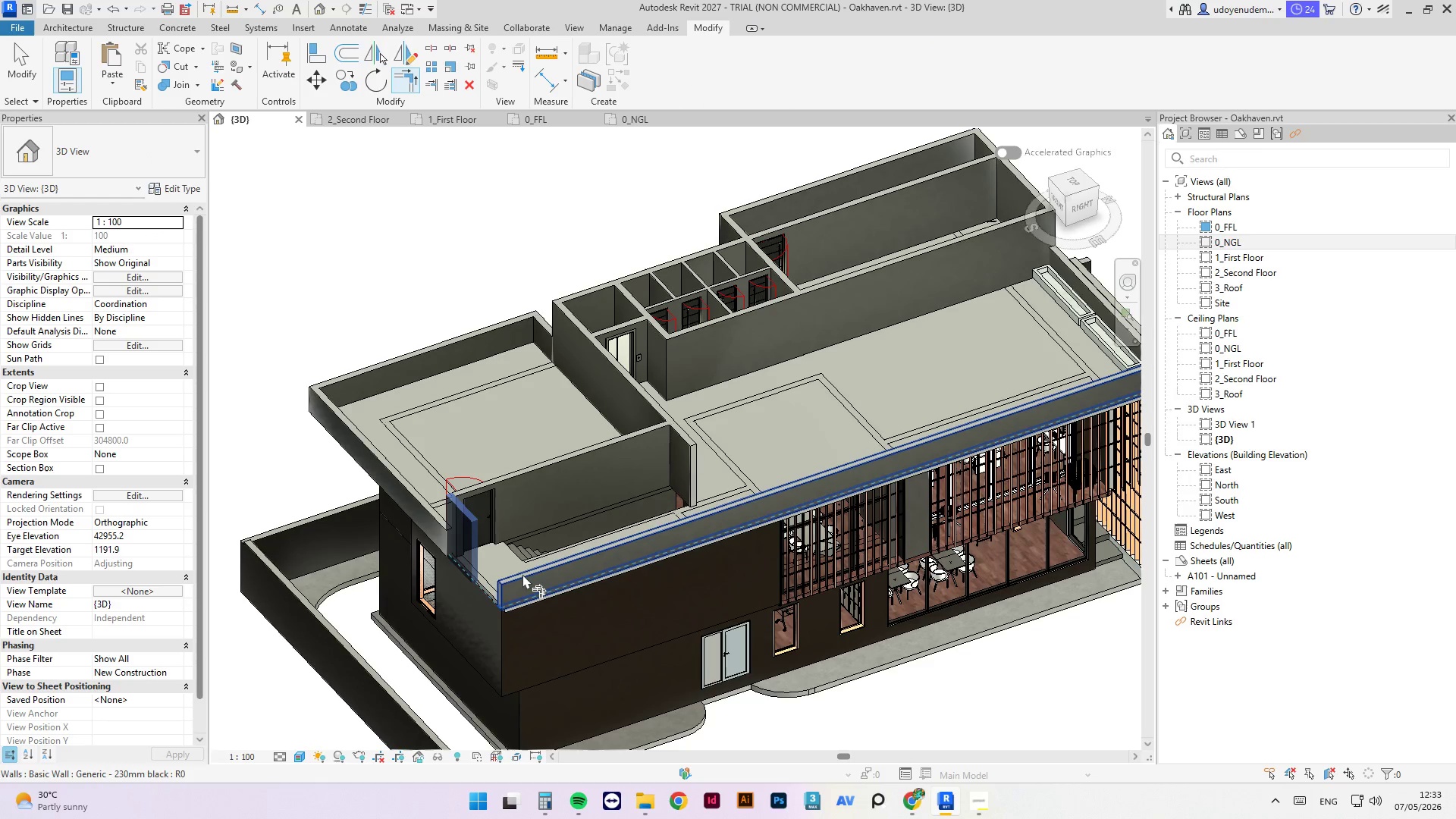 
left_click([522, 574])
 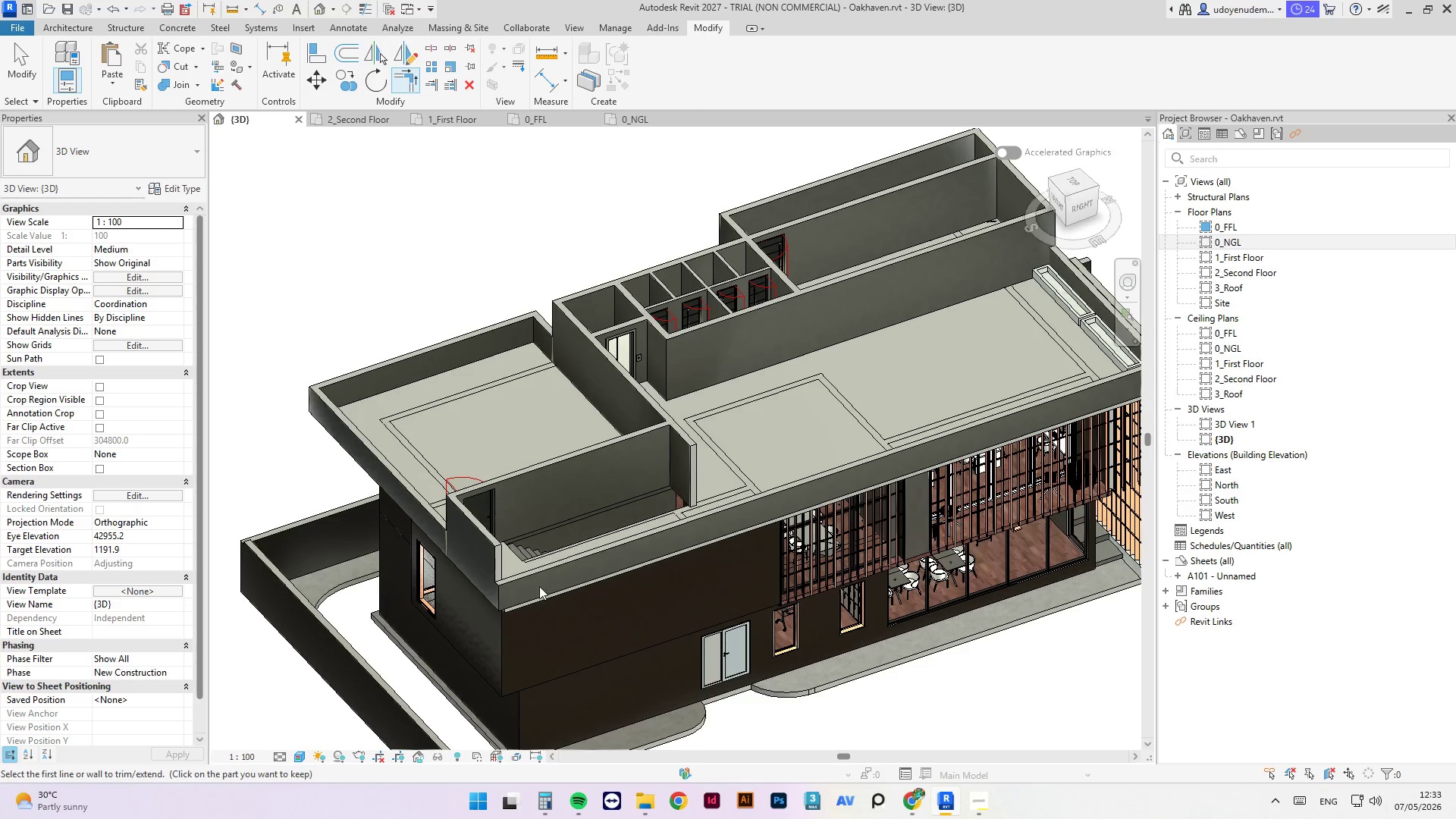 
key(Escape)
 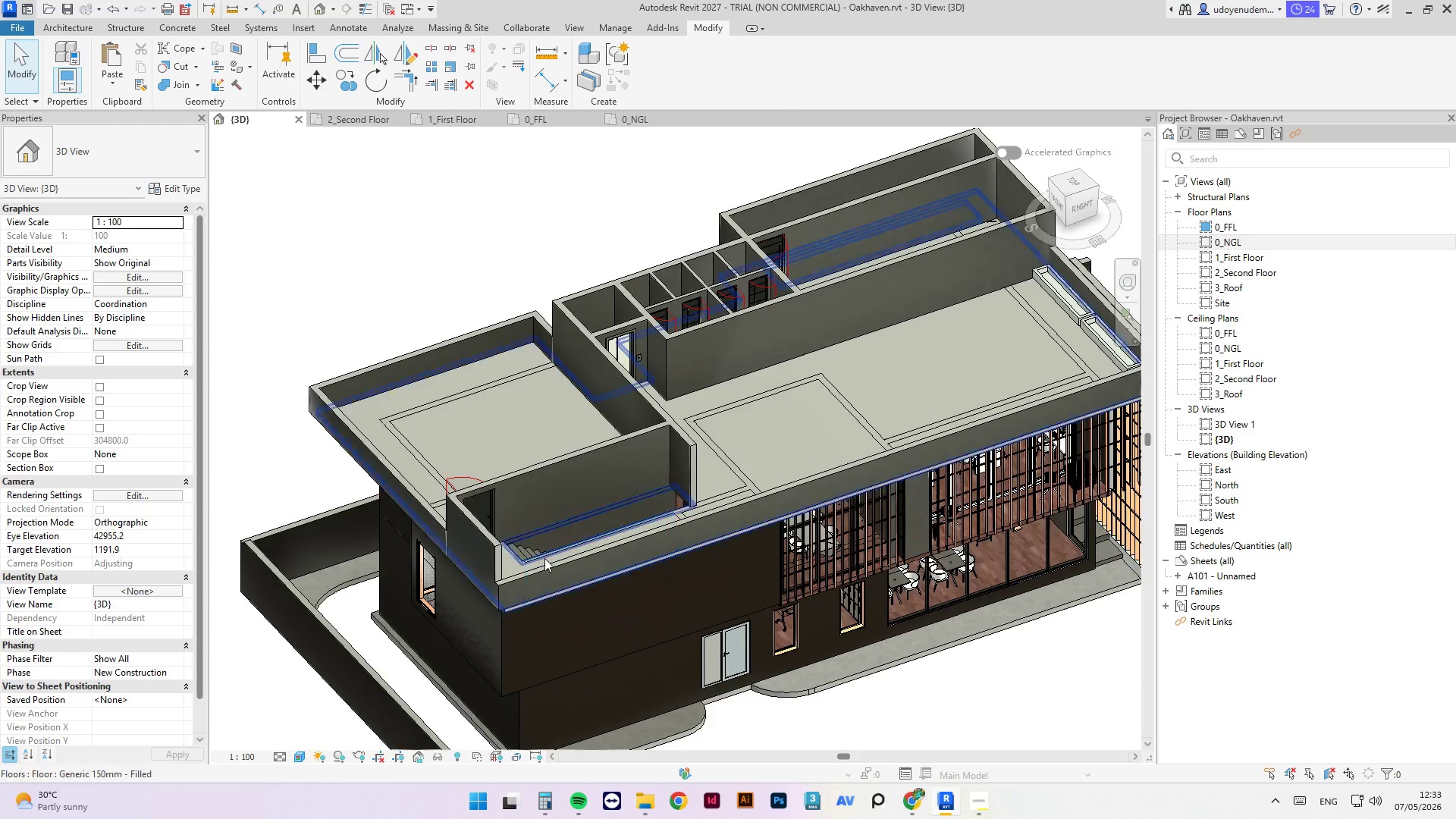 
hold_key(key=ShiftLeft, duration=22.14)
 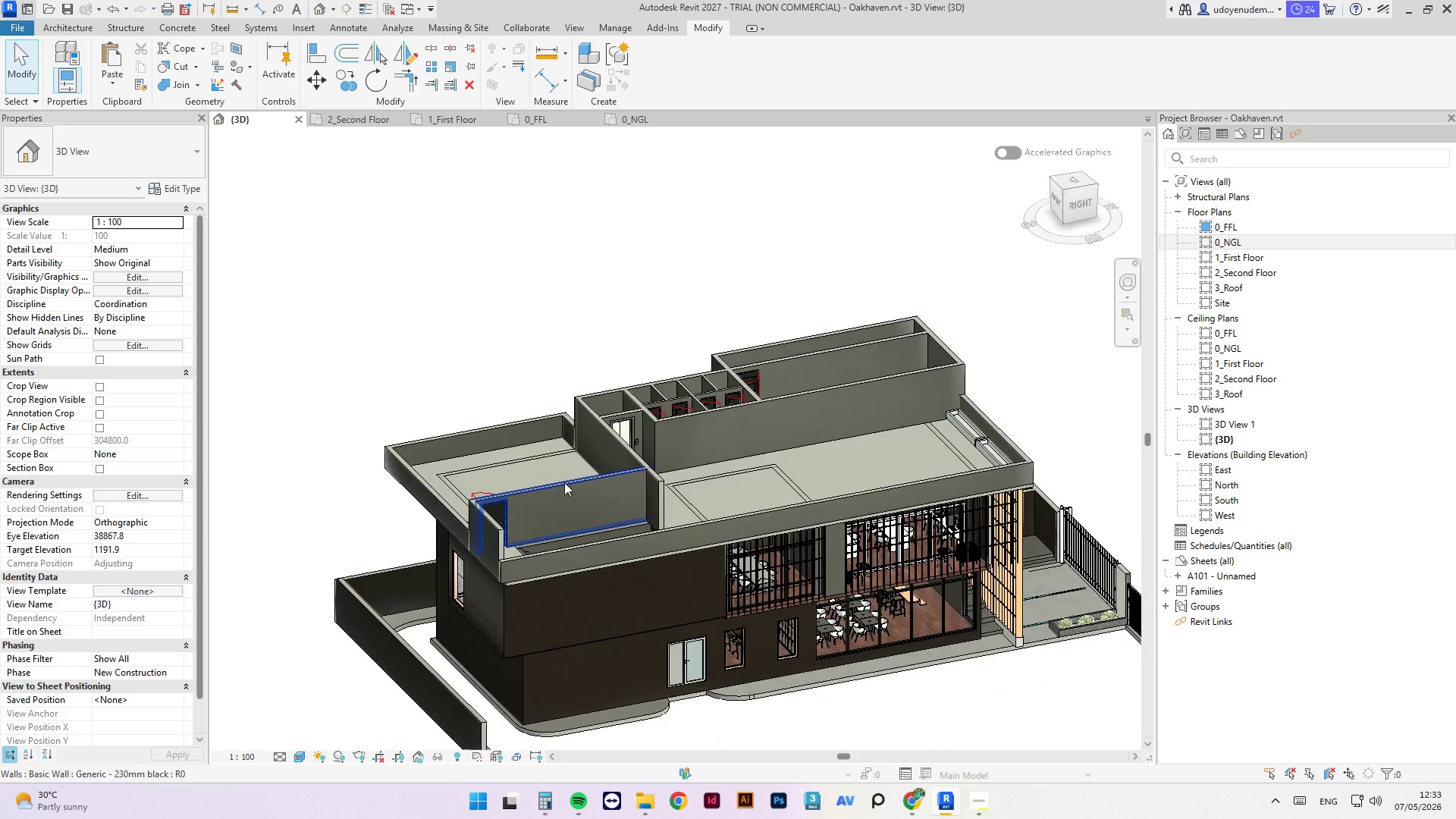 
scroll: coordinate [544, 558], scroll_direction: down, amount: 2.0
 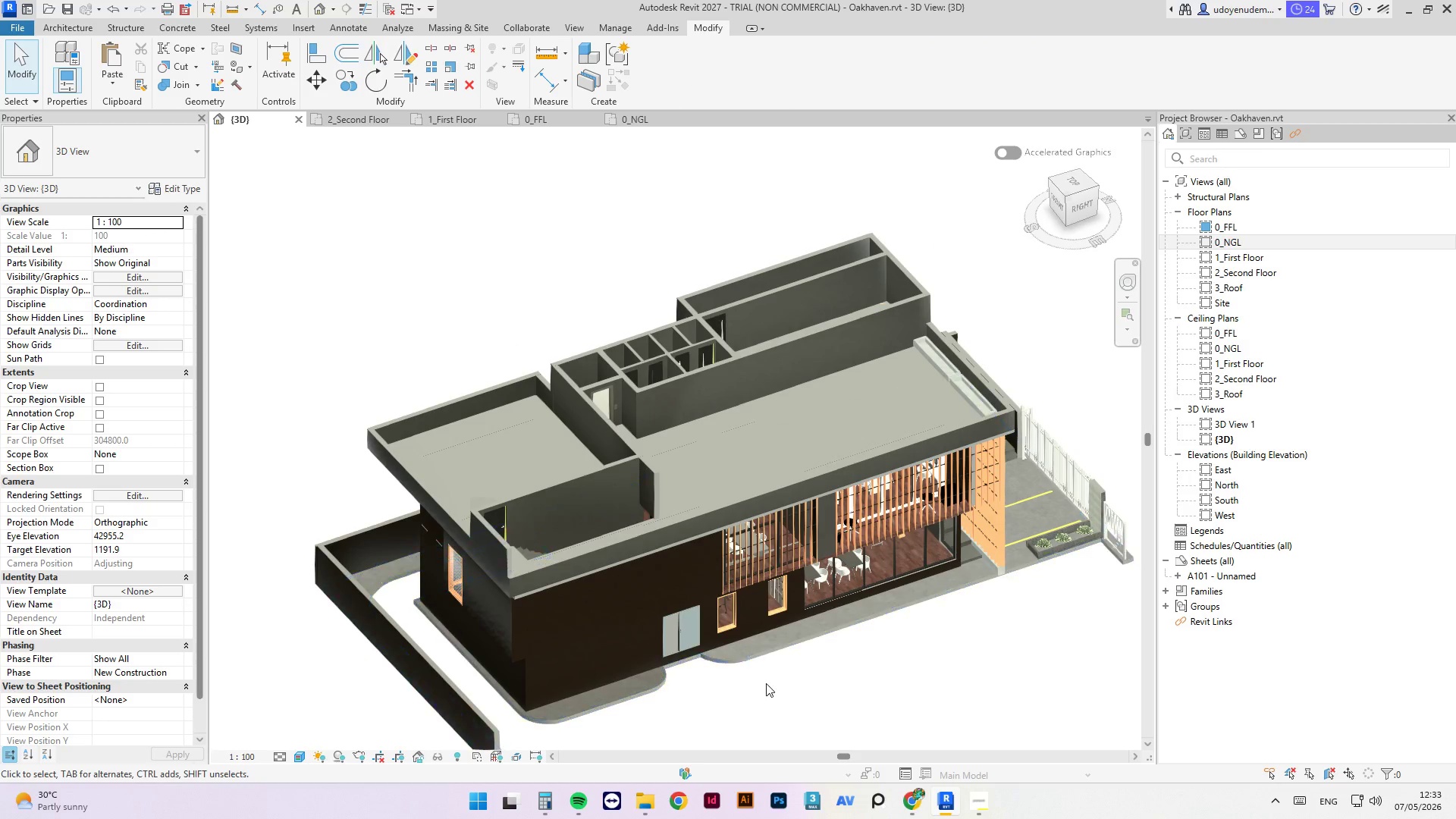 
scroll: coordinate [532, 617], scroll_direction: up, amount: 11.0
 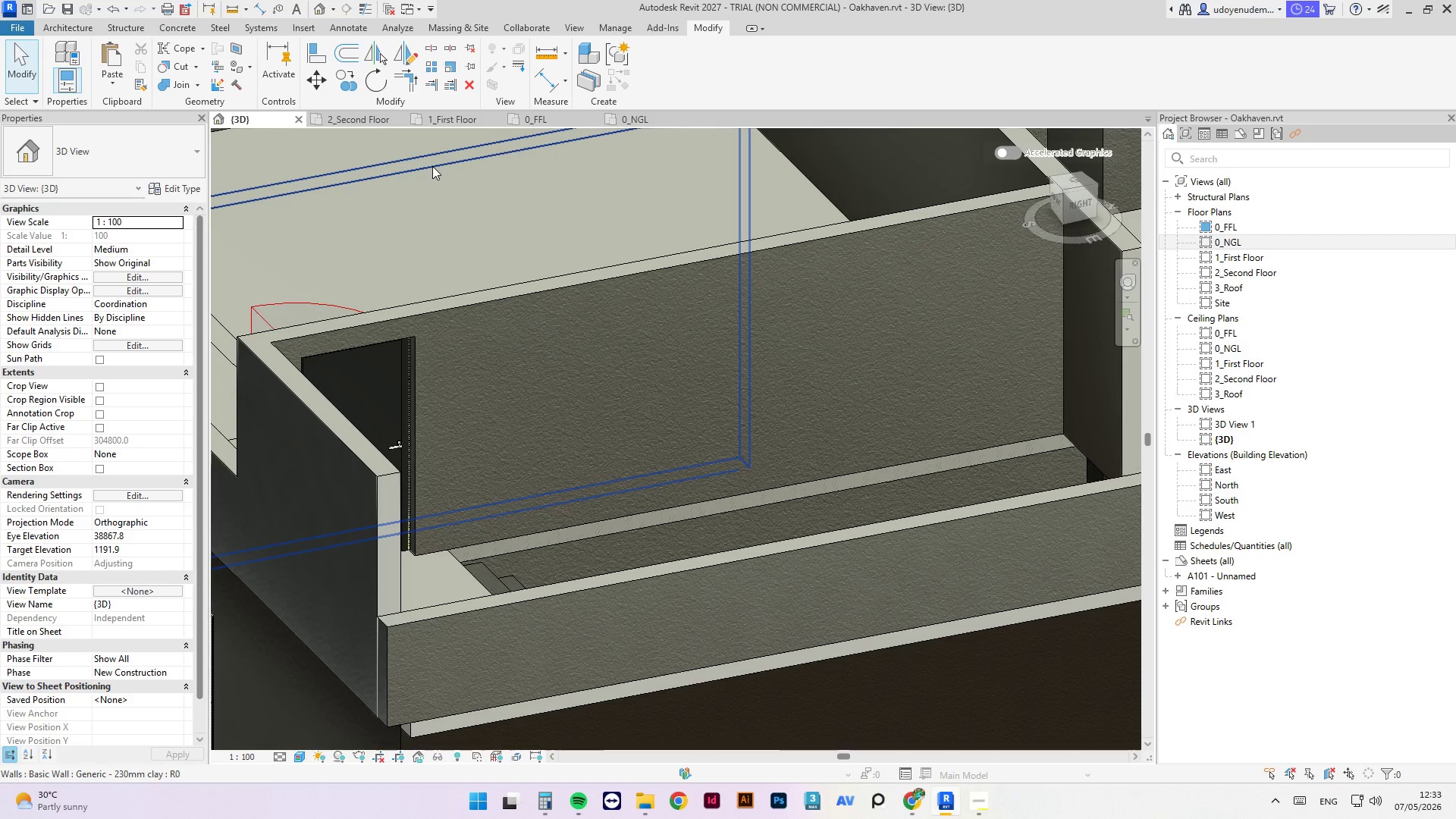 
key(Control+S)
 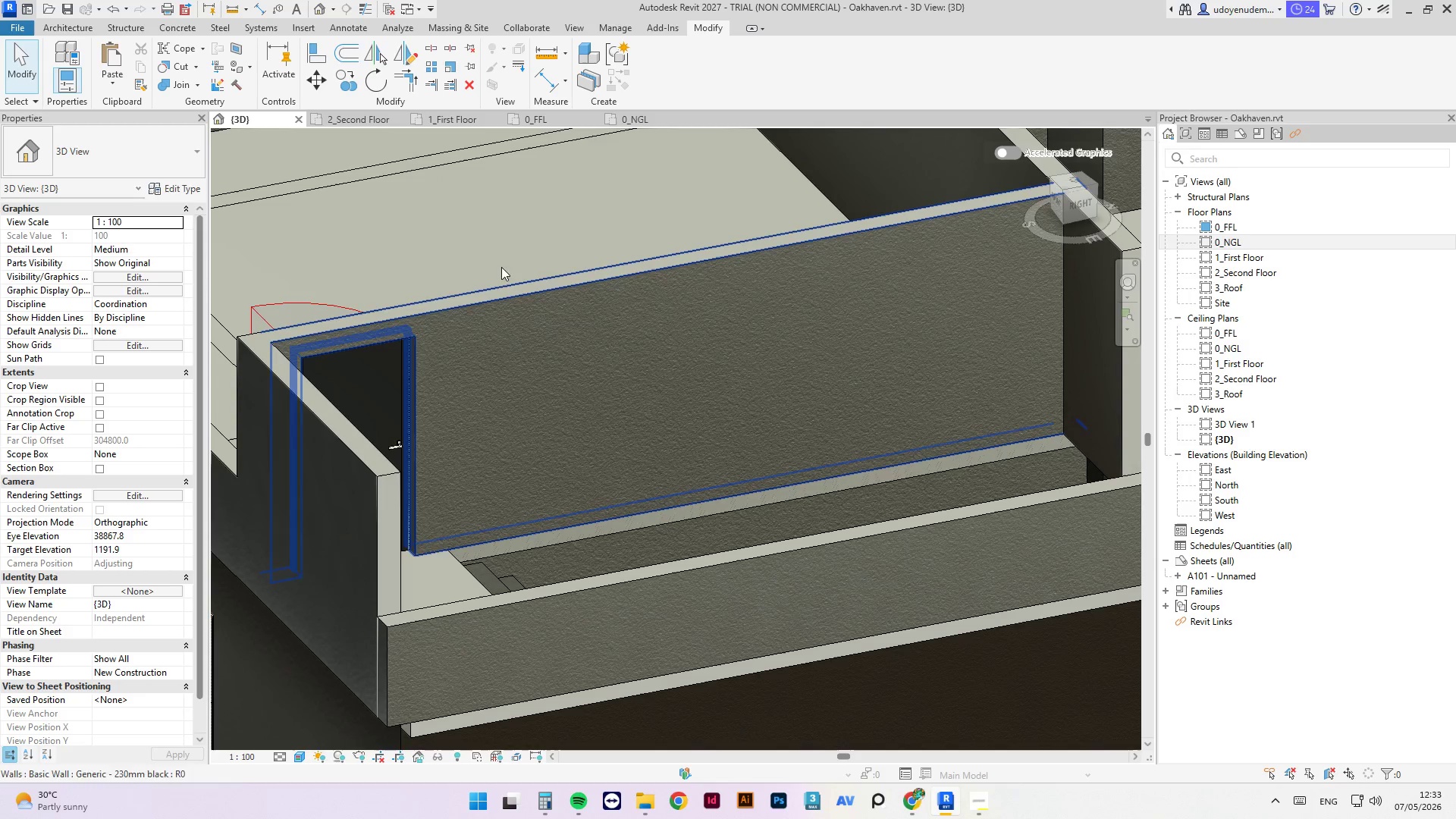 
left_click([469, 115])
 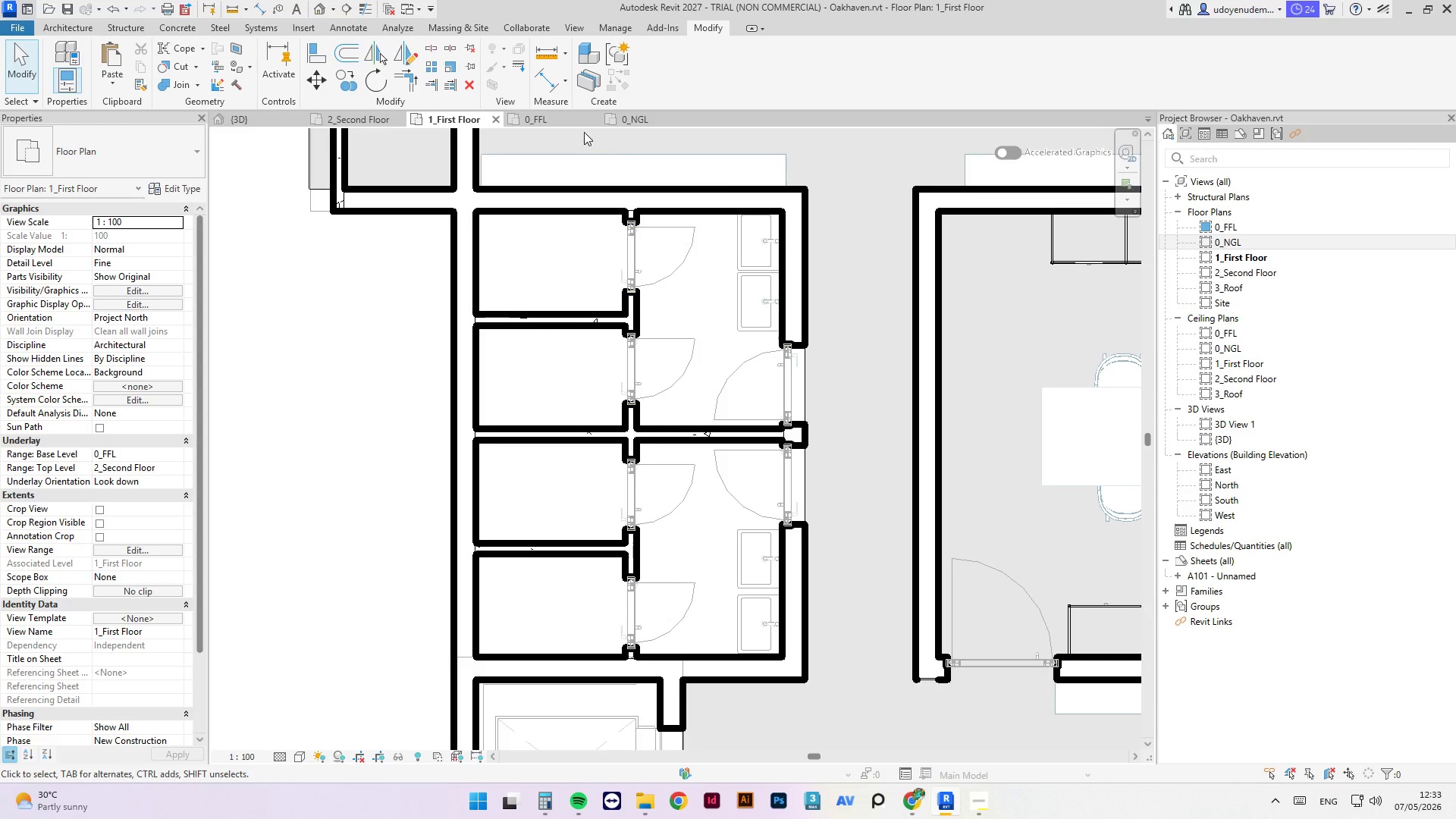 
scroll: coordinate [689, 258], scroll_direction: down, amount: 13.0
 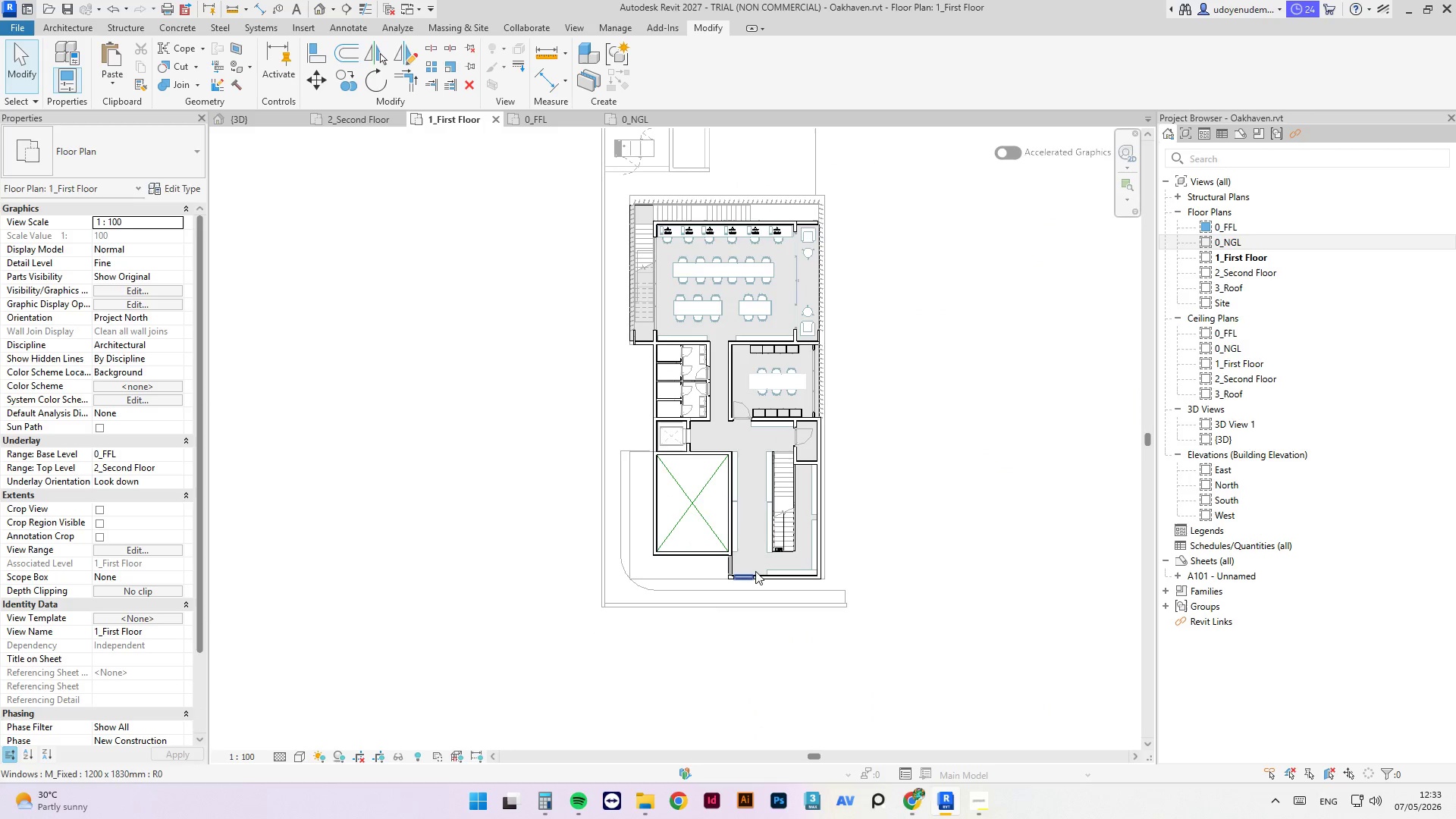 
scroll: coordinate [785, 570], scroll_direction: none, amount: 0.0
 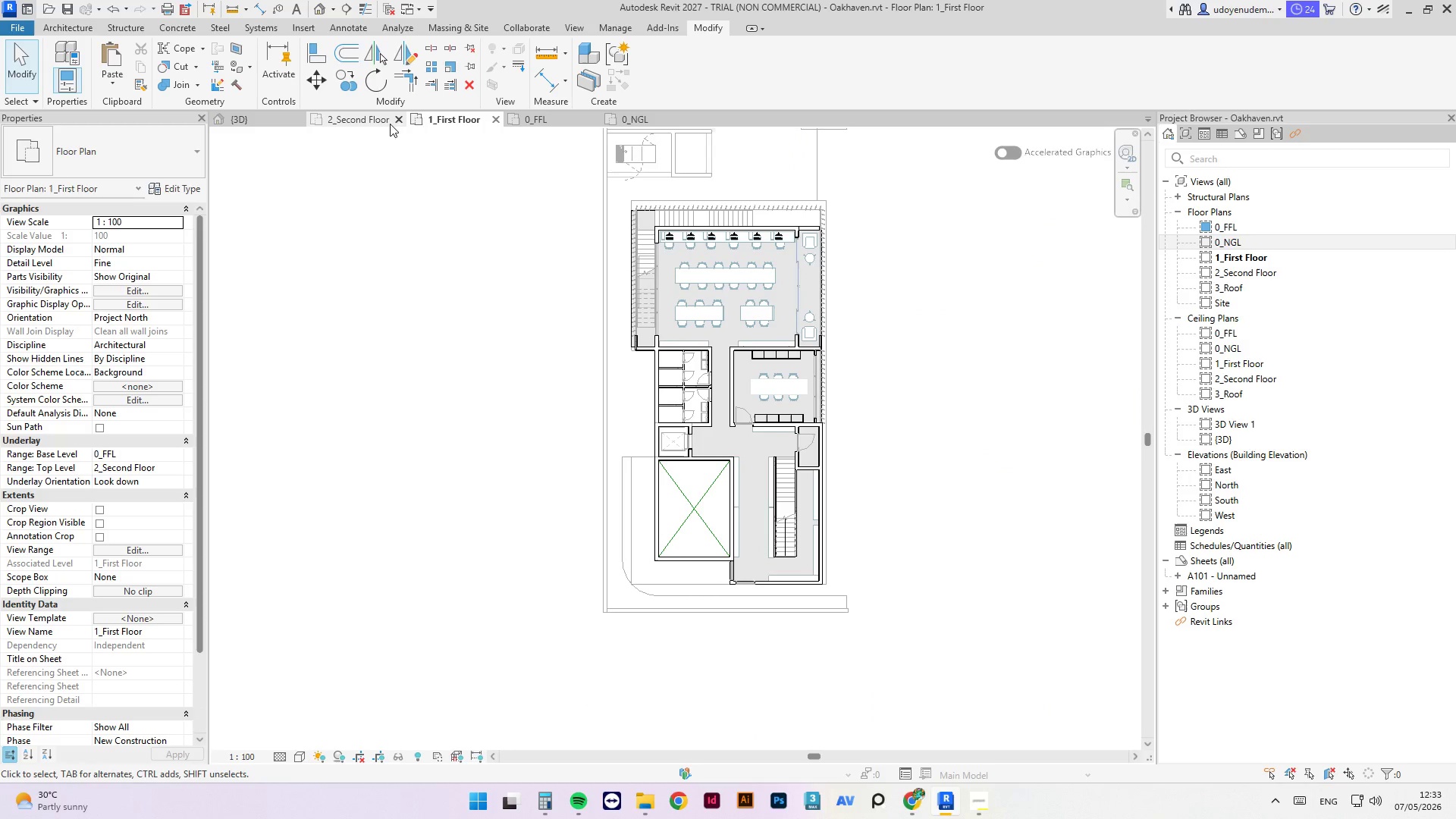 
left_click([366, 125])
 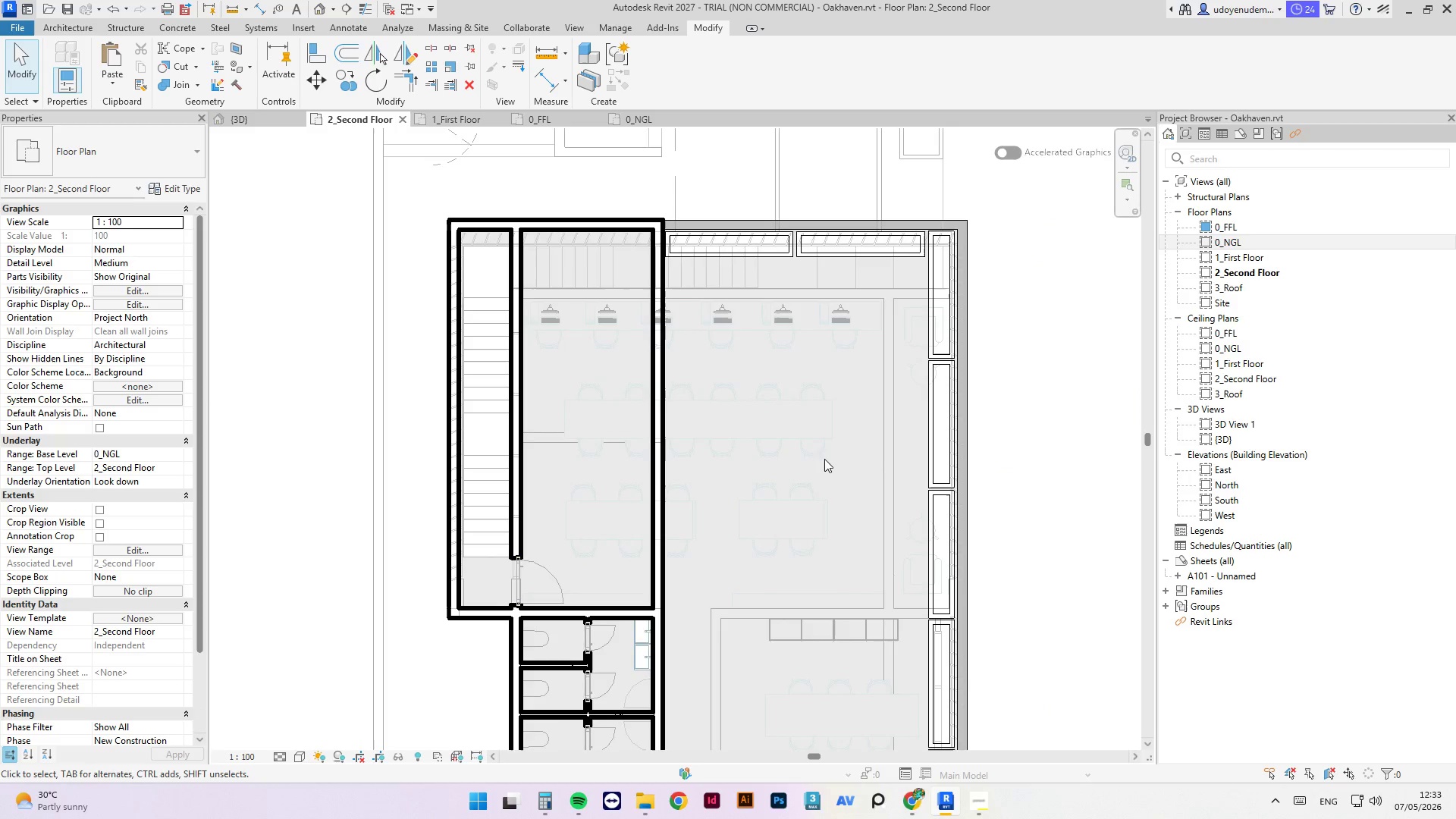 
scroll: coordinate [654, 278], scroll_direction: down, amount: 6.0
 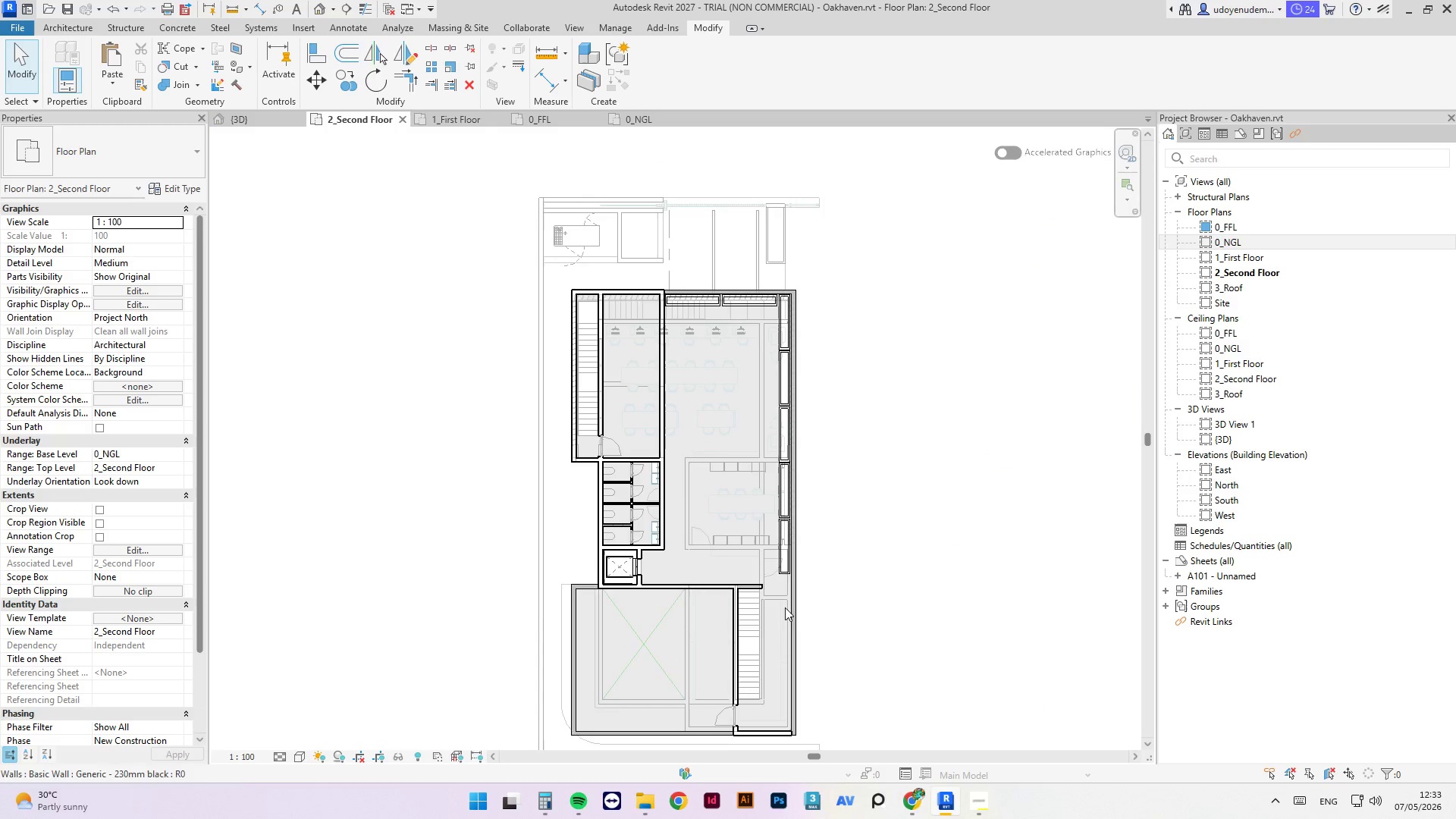 
scroll: coordinate [759, 588], scroll_direction: up, amount: 5.0
 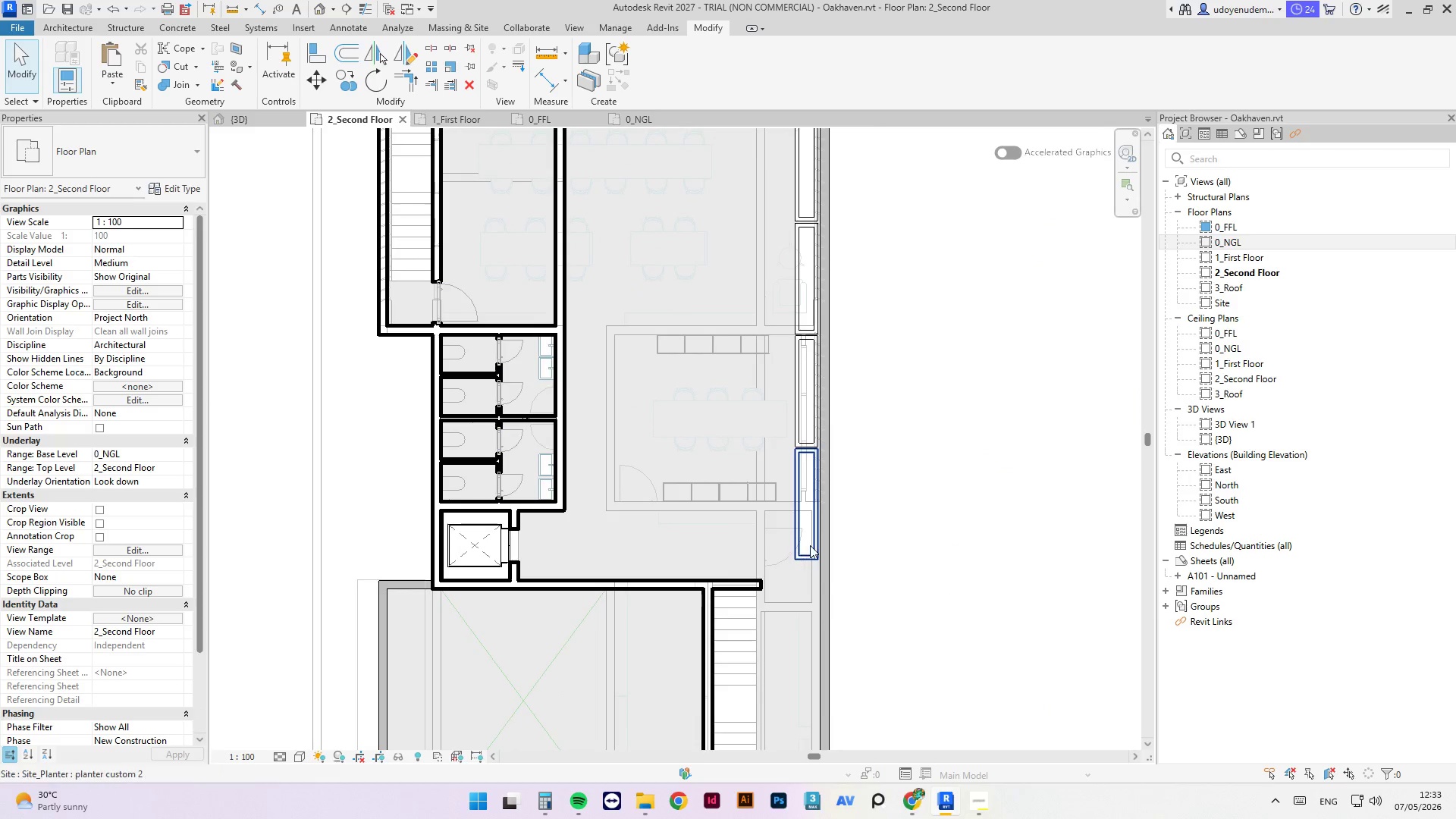 
left_click([810, 545])
 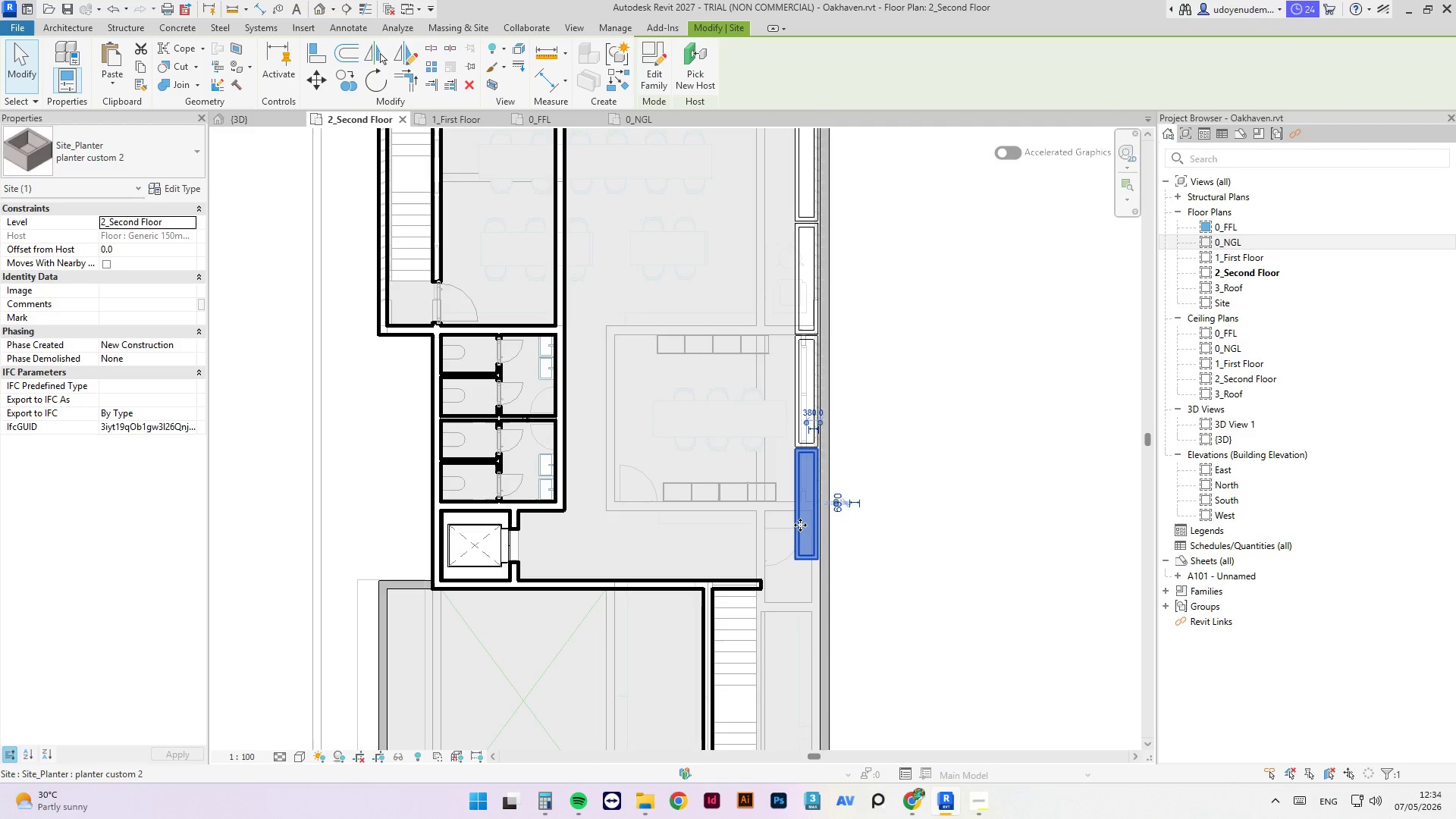 
scroll: coordinate [542, 434], scroll_direction: up, amount: 3.0
 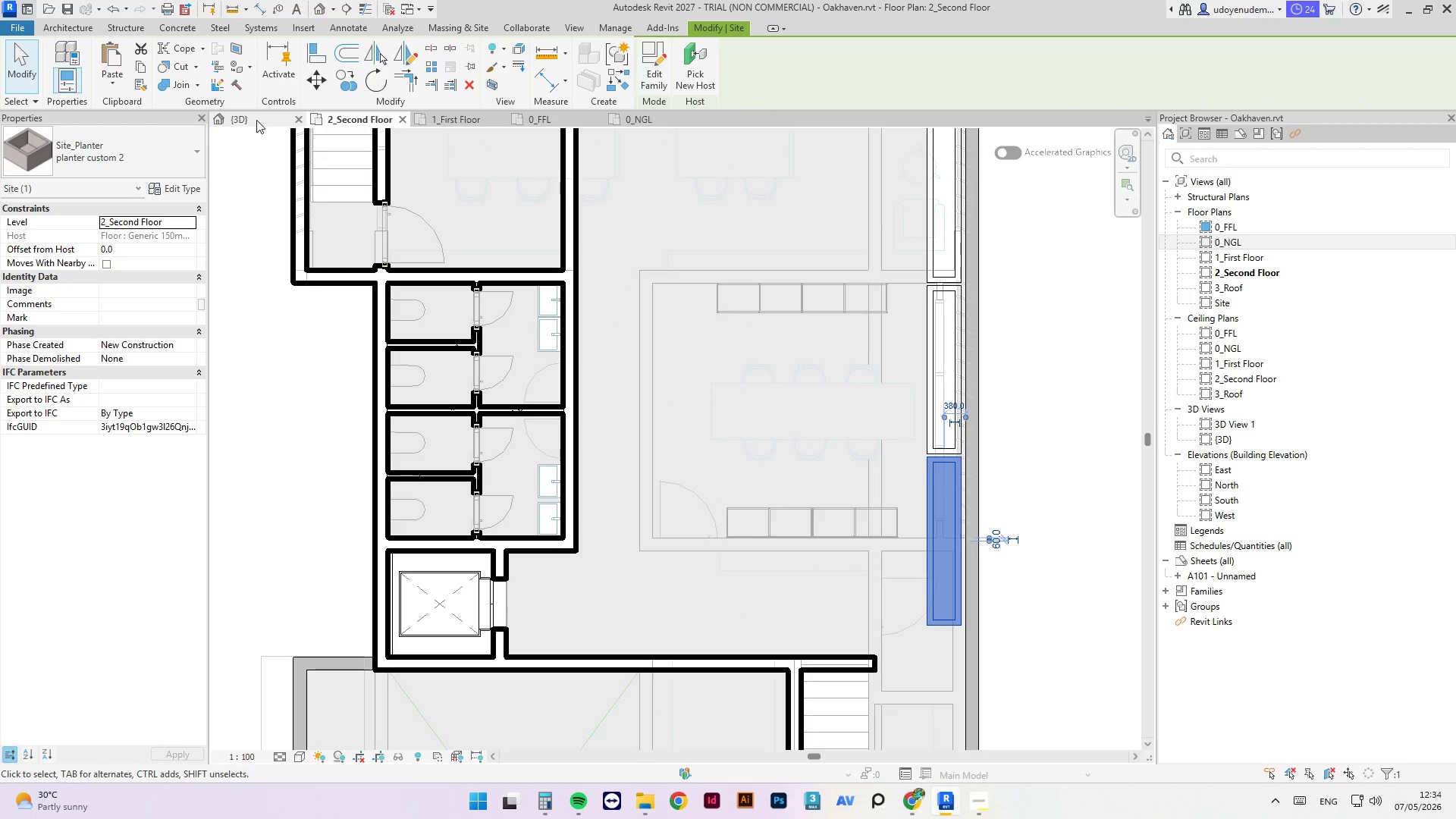 
left_click([441, 119])
 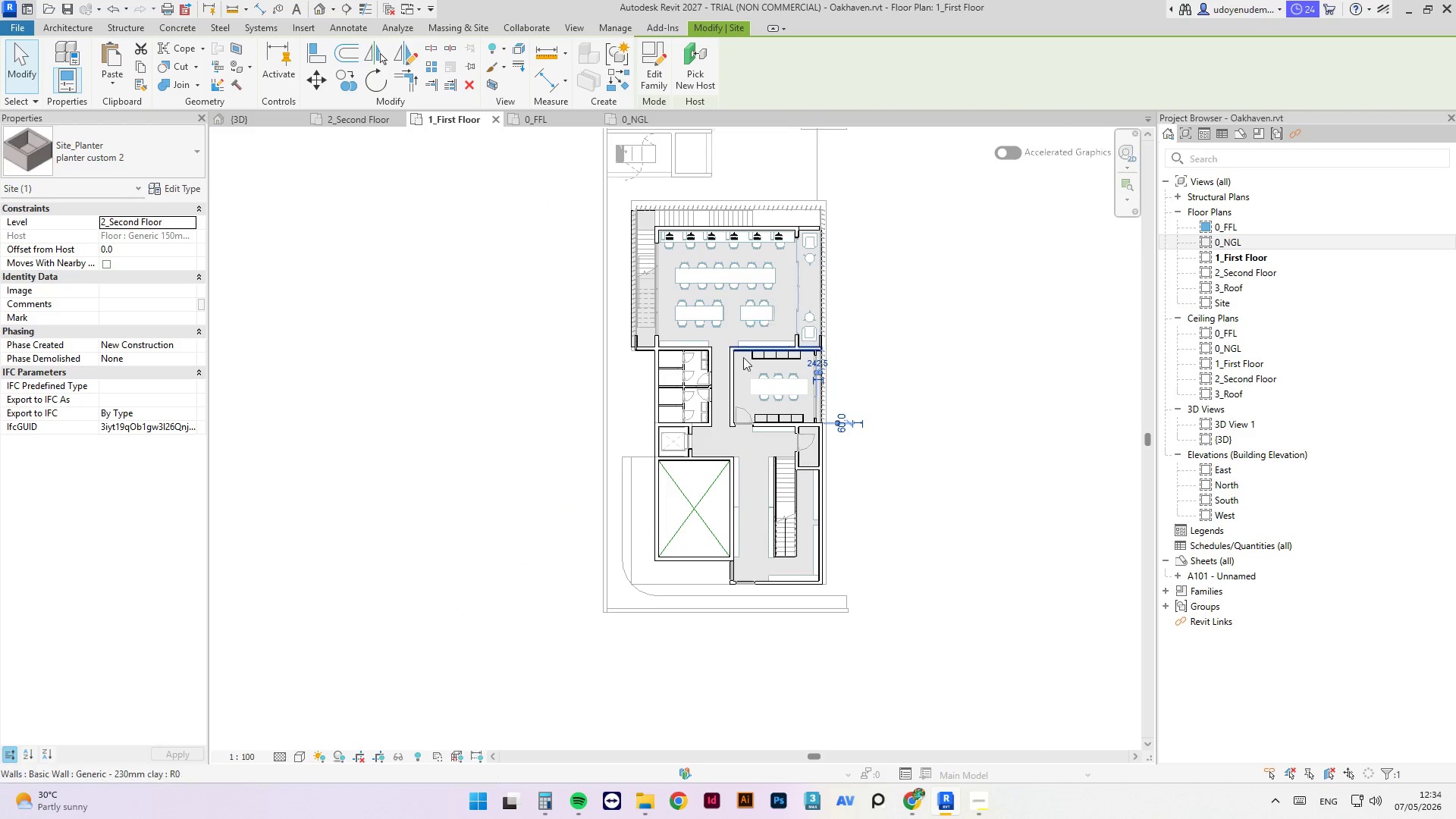 
left_click([707, 381])
 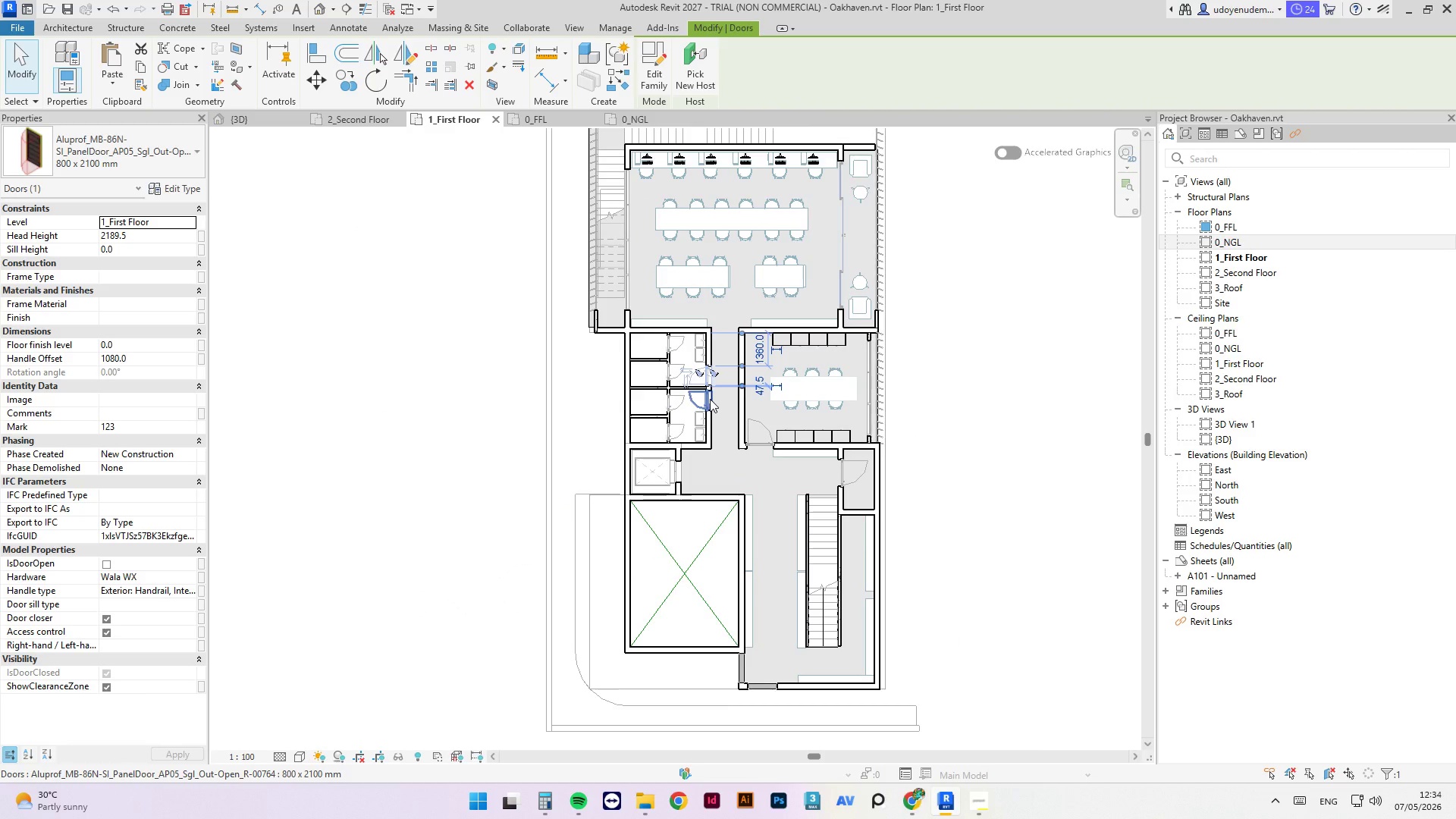 
scroll: coordinate [711, 386], scroll_direction: up, amount: 3.0
 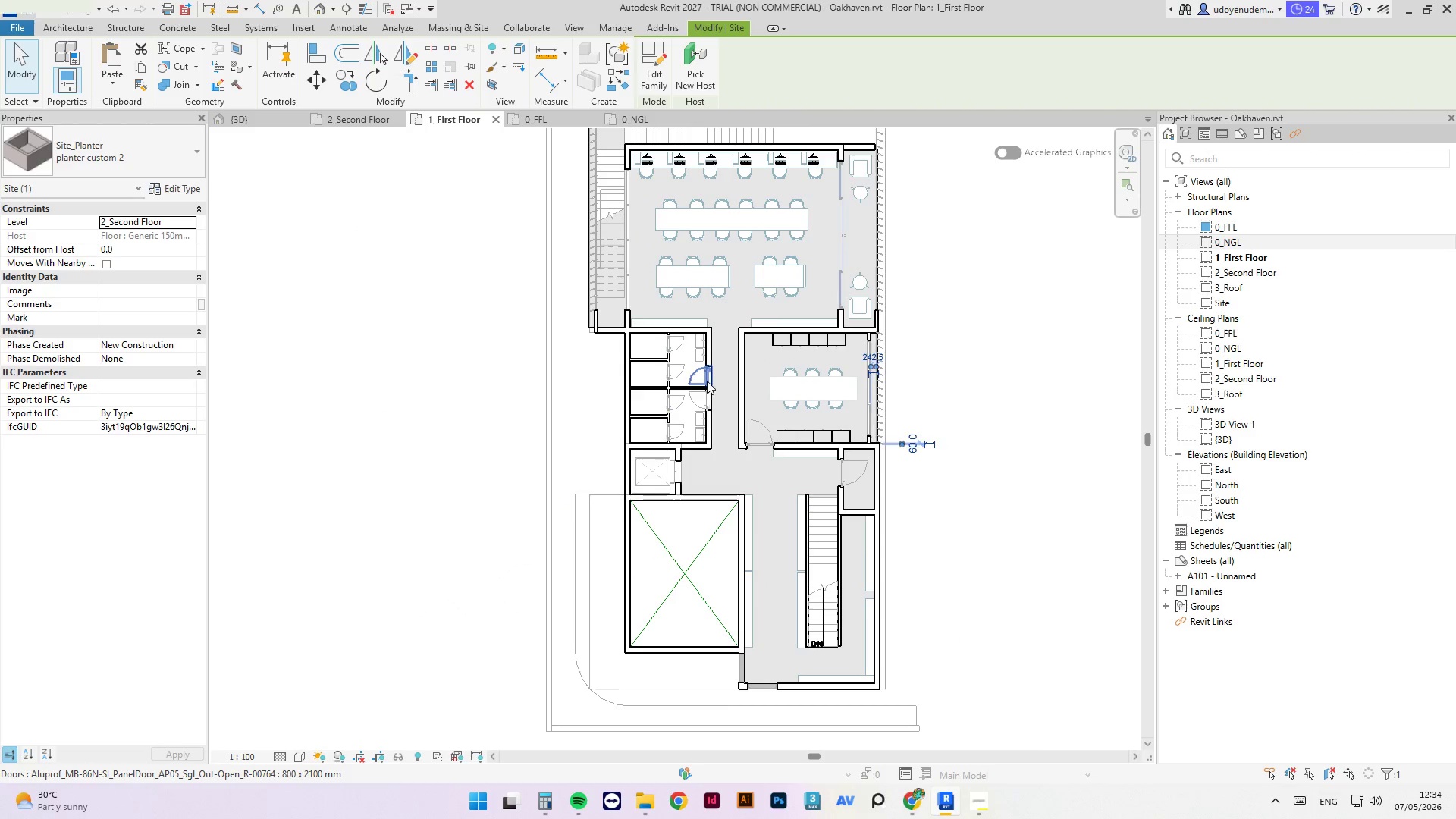 
hold_key(key=ControlLeft, duration=0.58)
left_click([710, 399])
 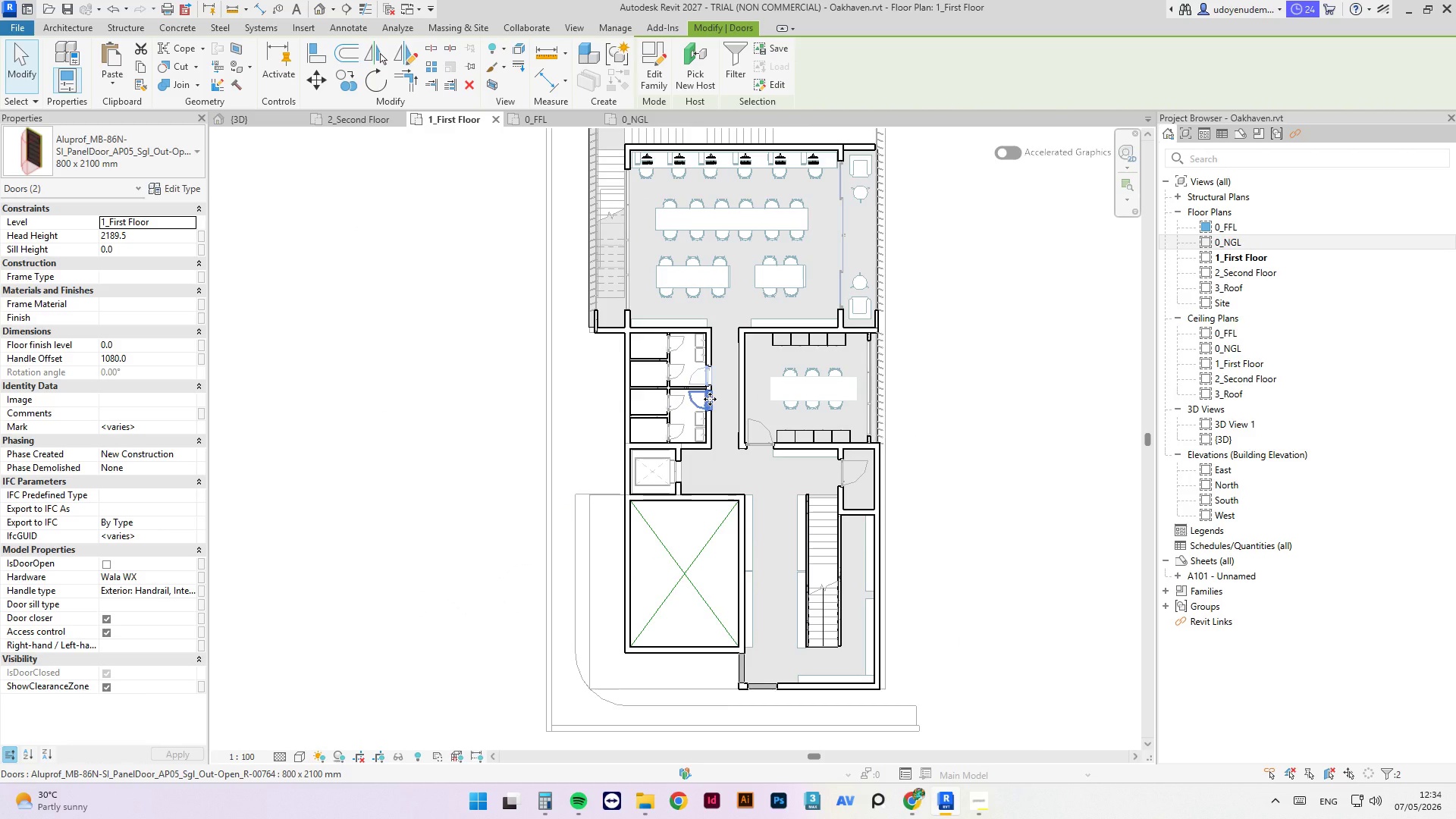 
key(Control+C)
 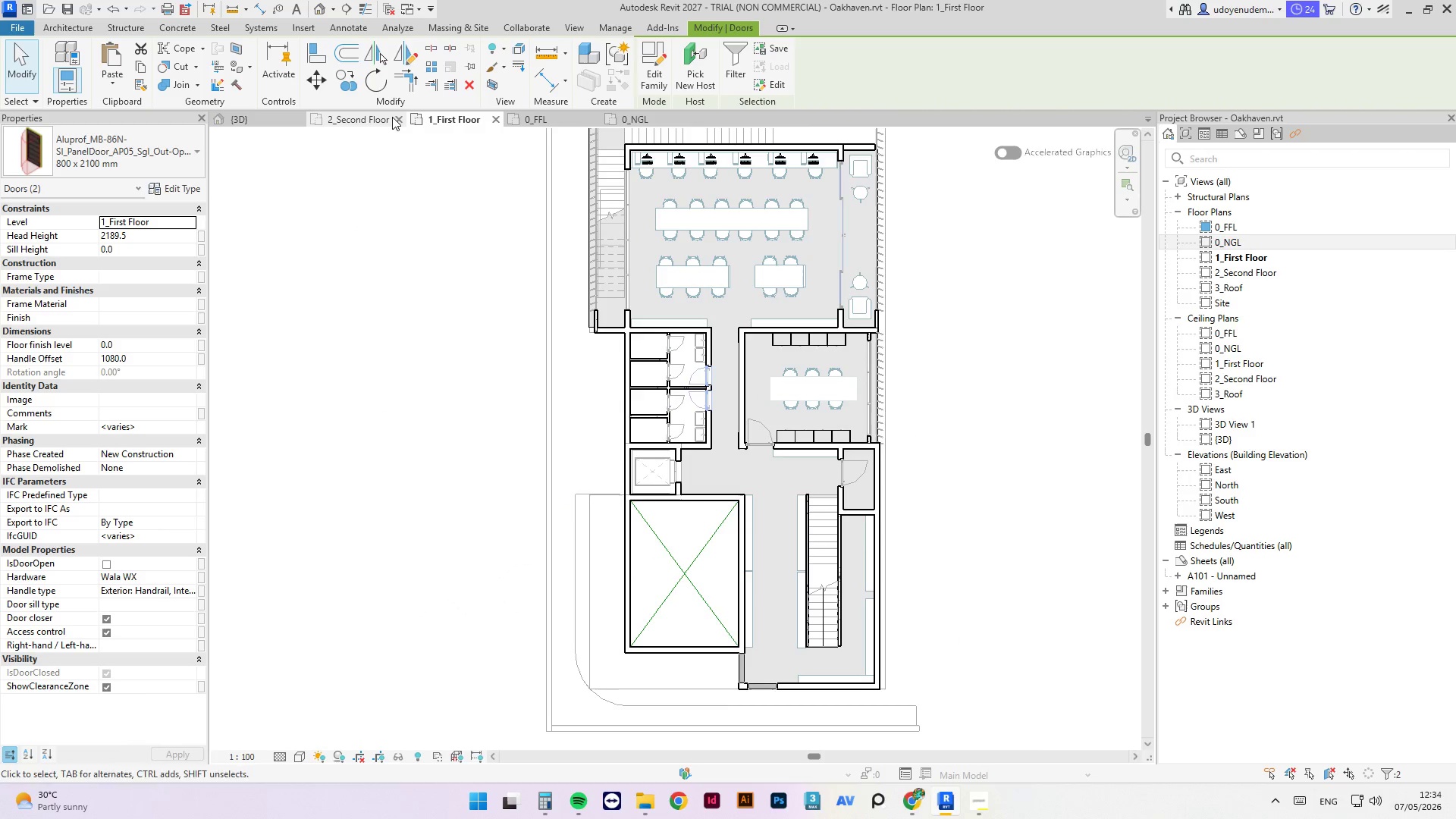 
key(Control+C)
 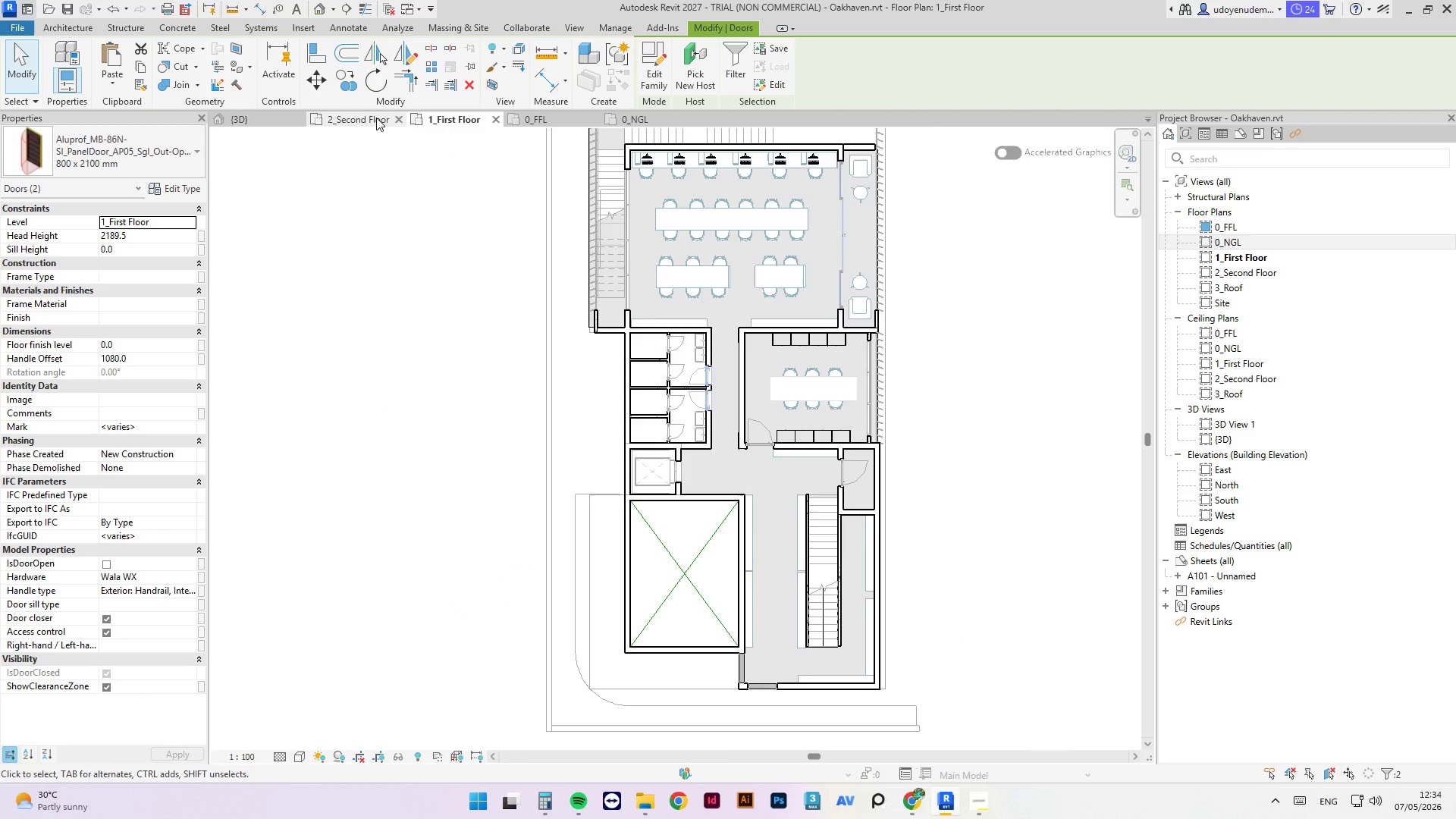 
left_click([376, 118])
 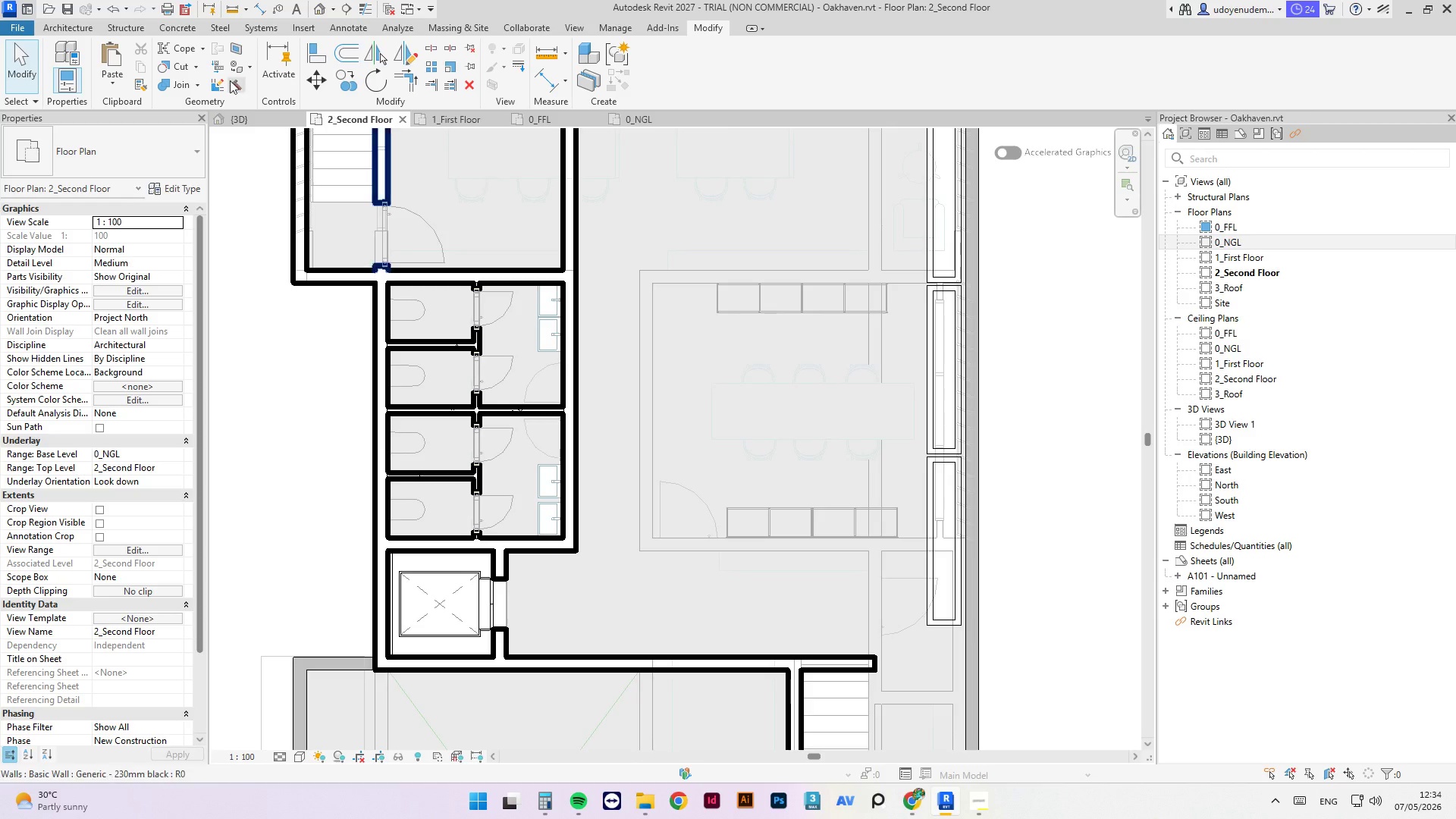 
left_click([115, 87])
 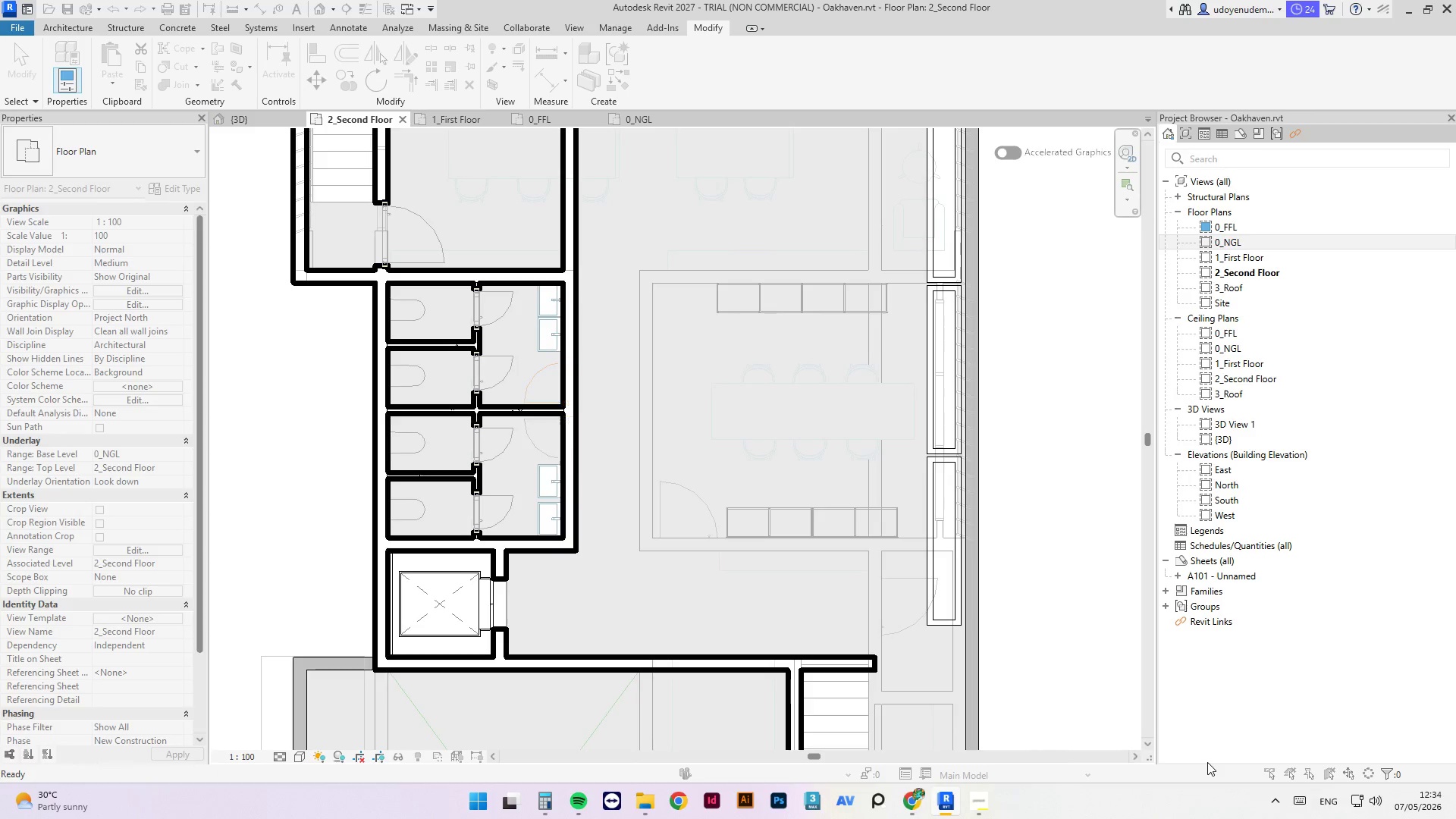 
scroll: coordinate [569, 403], scroll_direction: up, amount: 3.0
 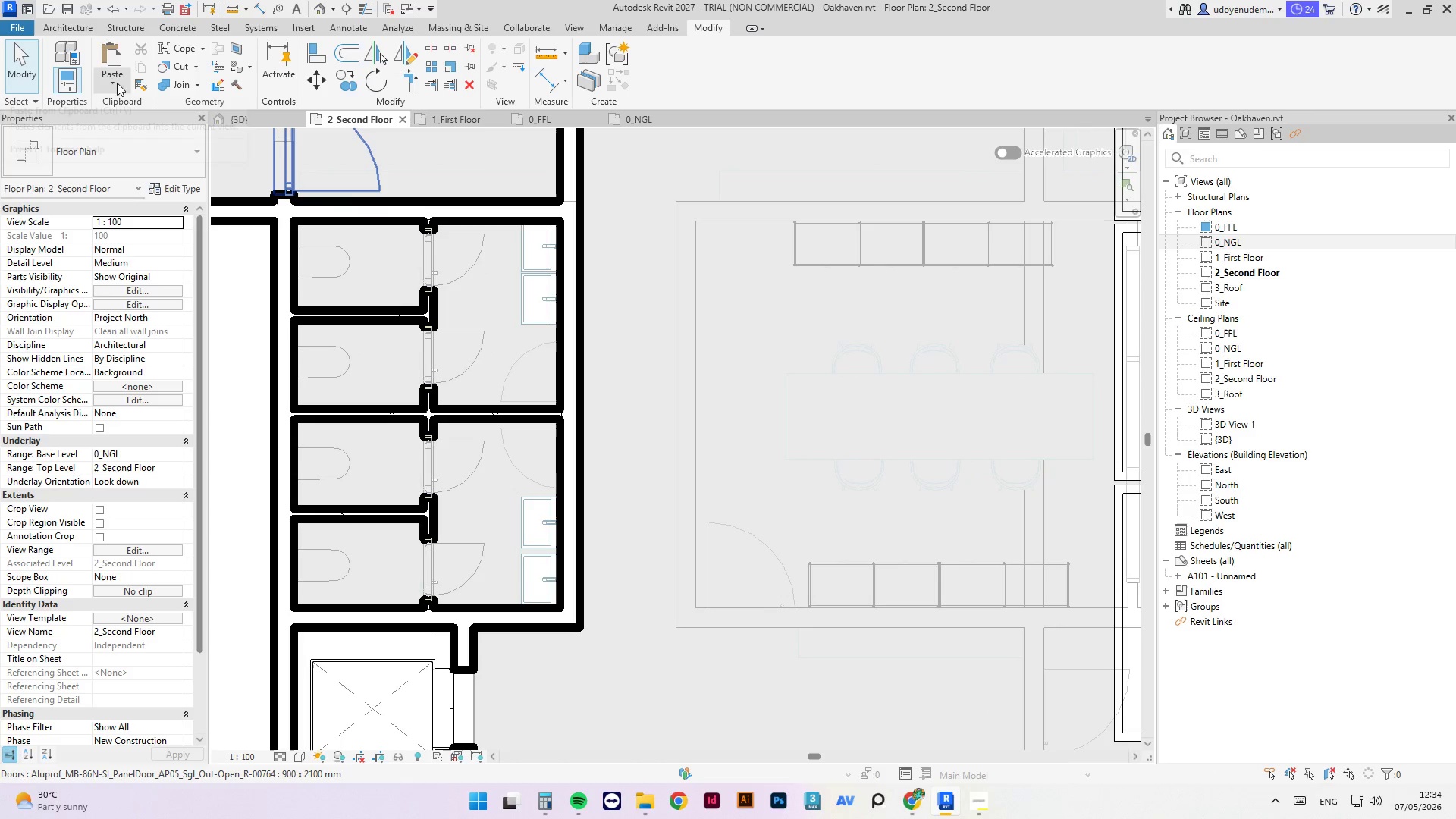 
mouse_move([136, 88])
 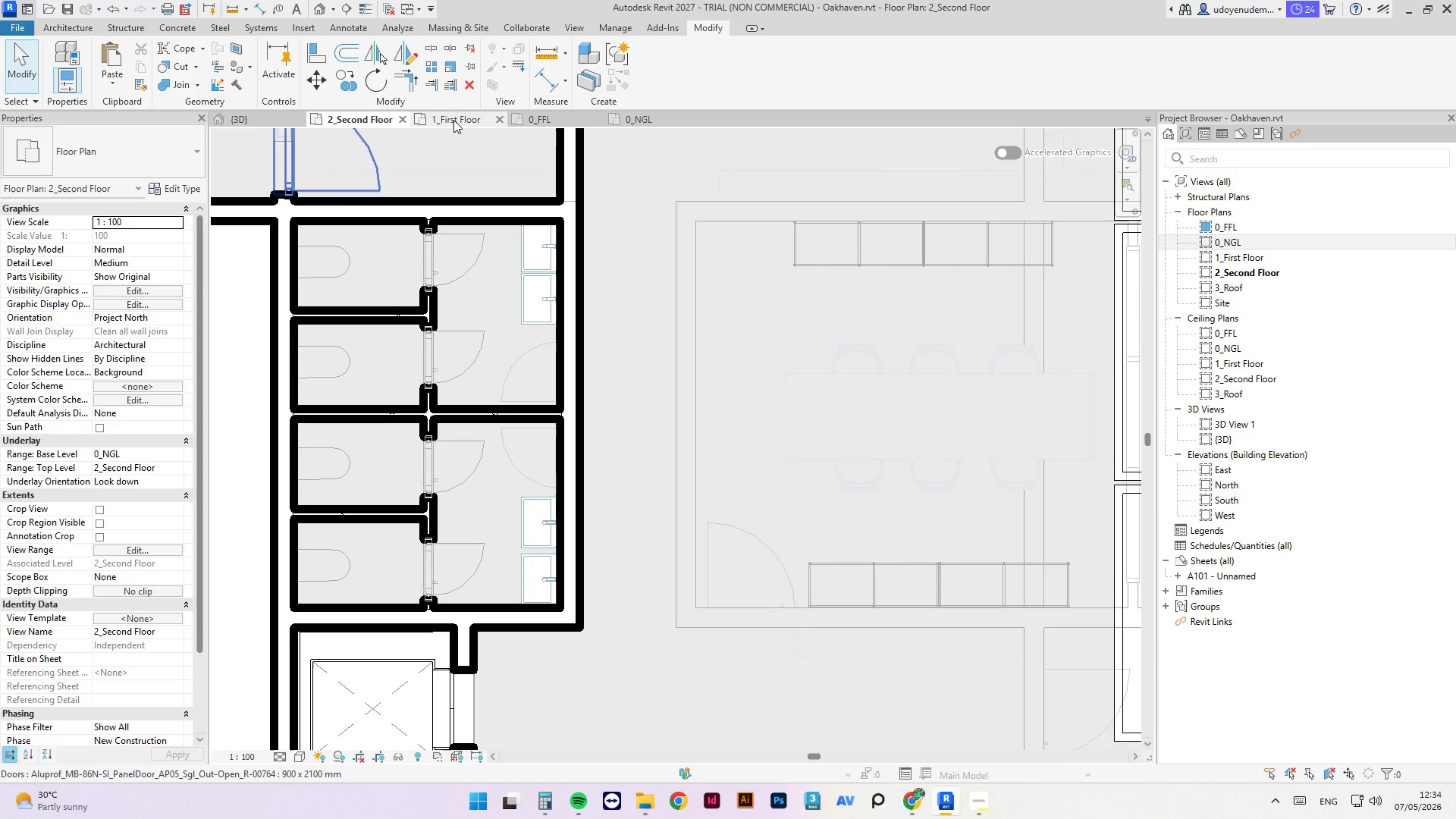 
left_click([458, 124])
 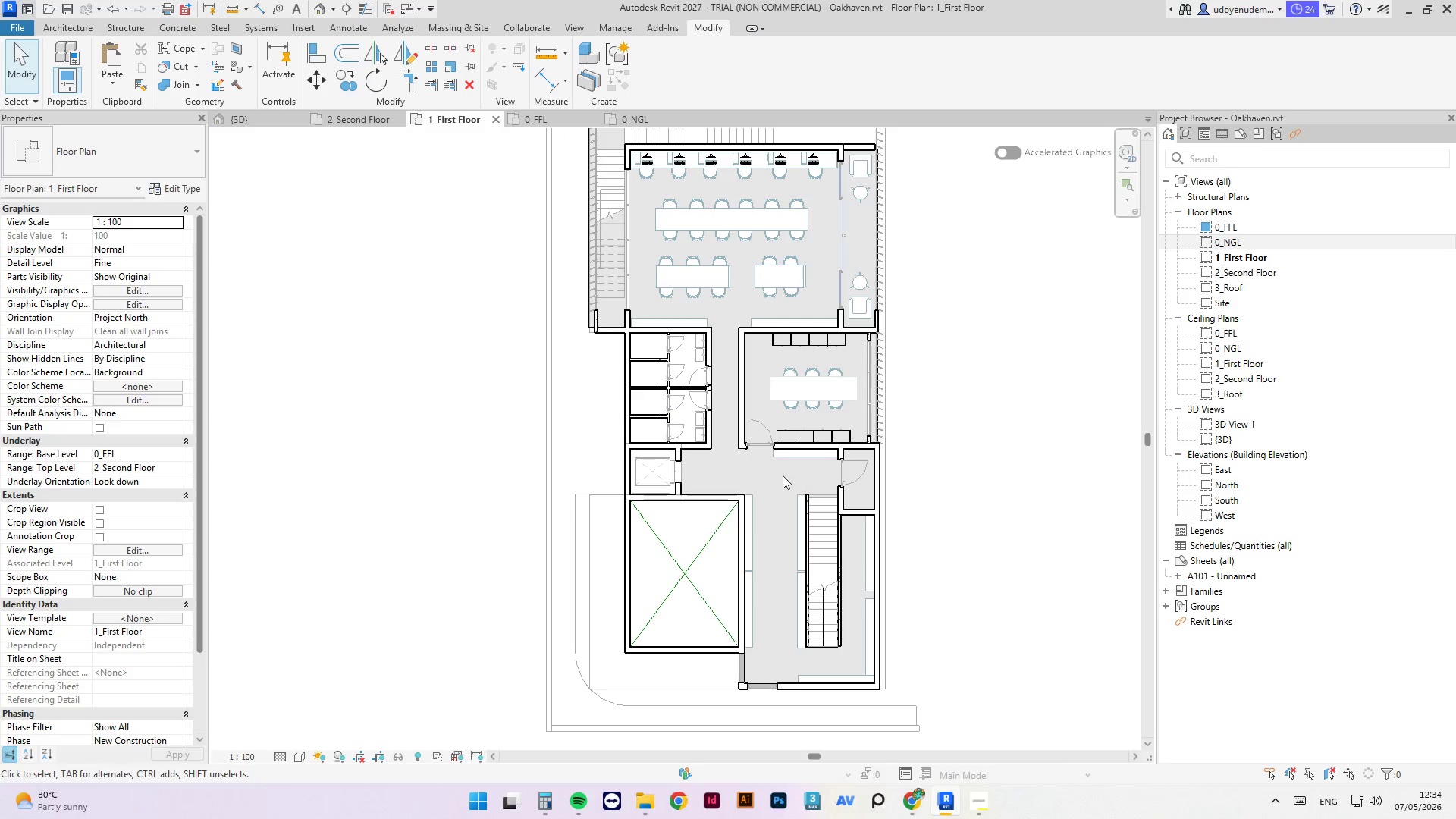 
scroll: coordinate [729, 415], scroll_direction: up, amount: 2.0
 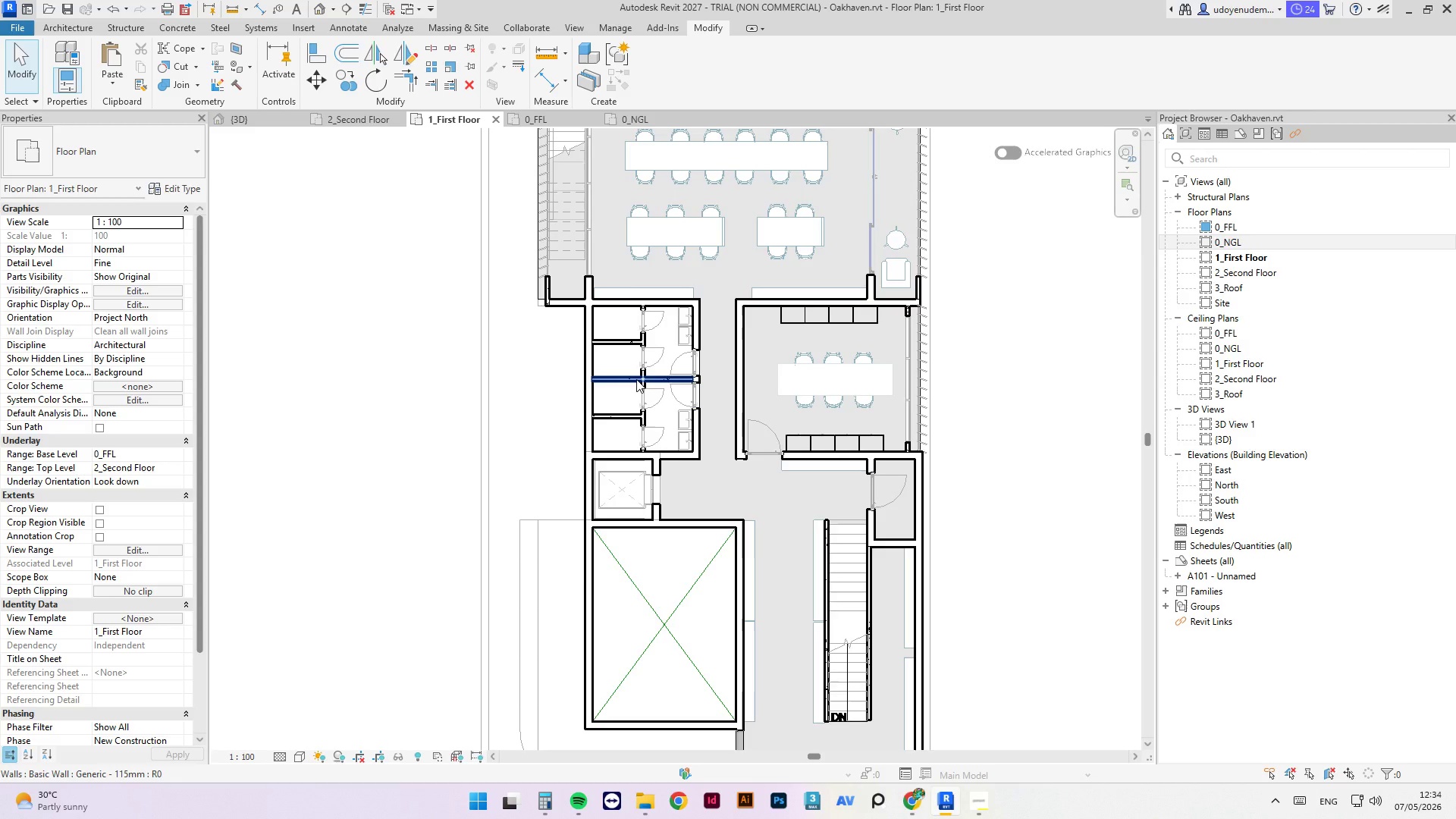 
left_click([636, 379])
 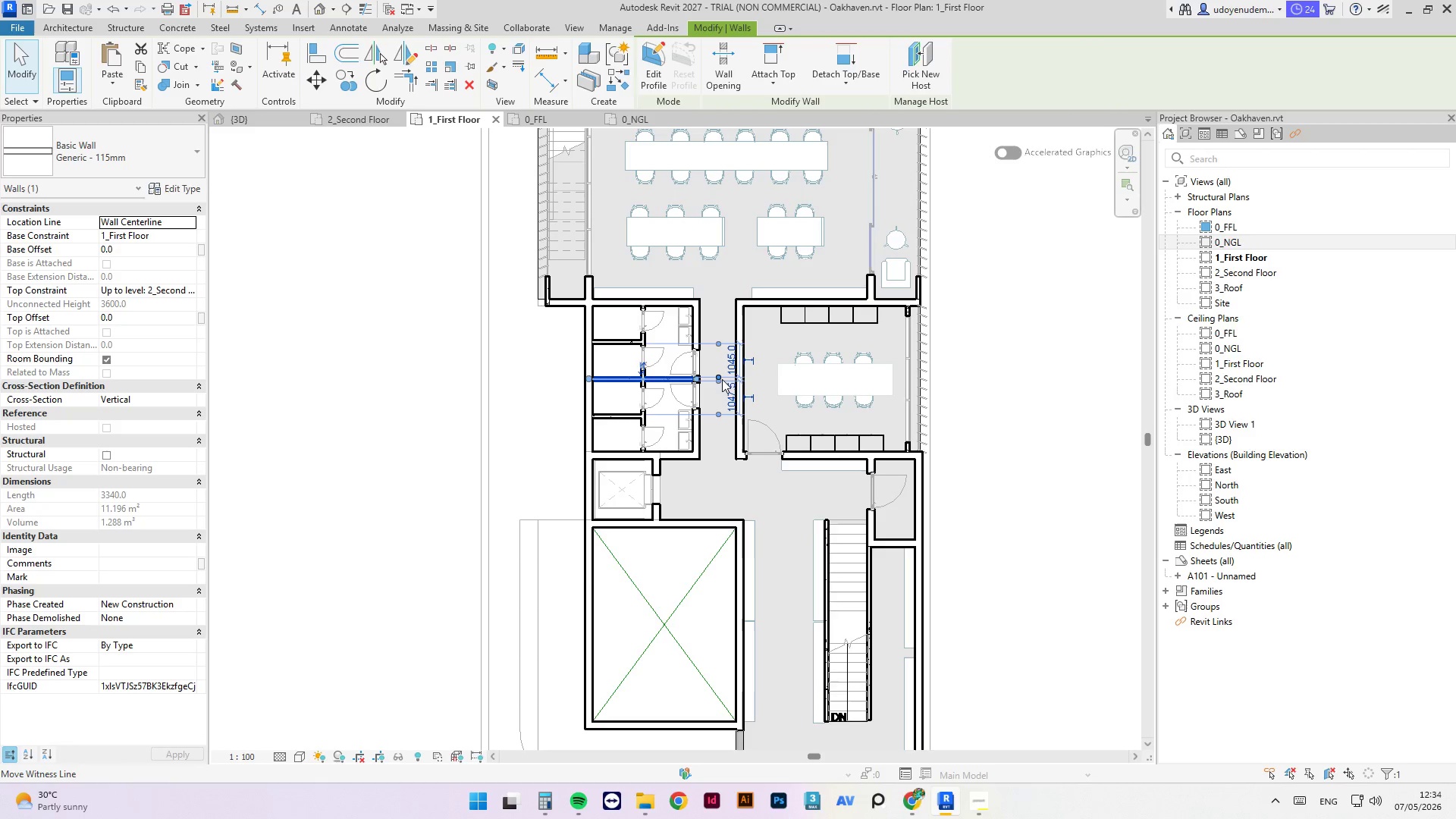 
left_click([692, 394])
 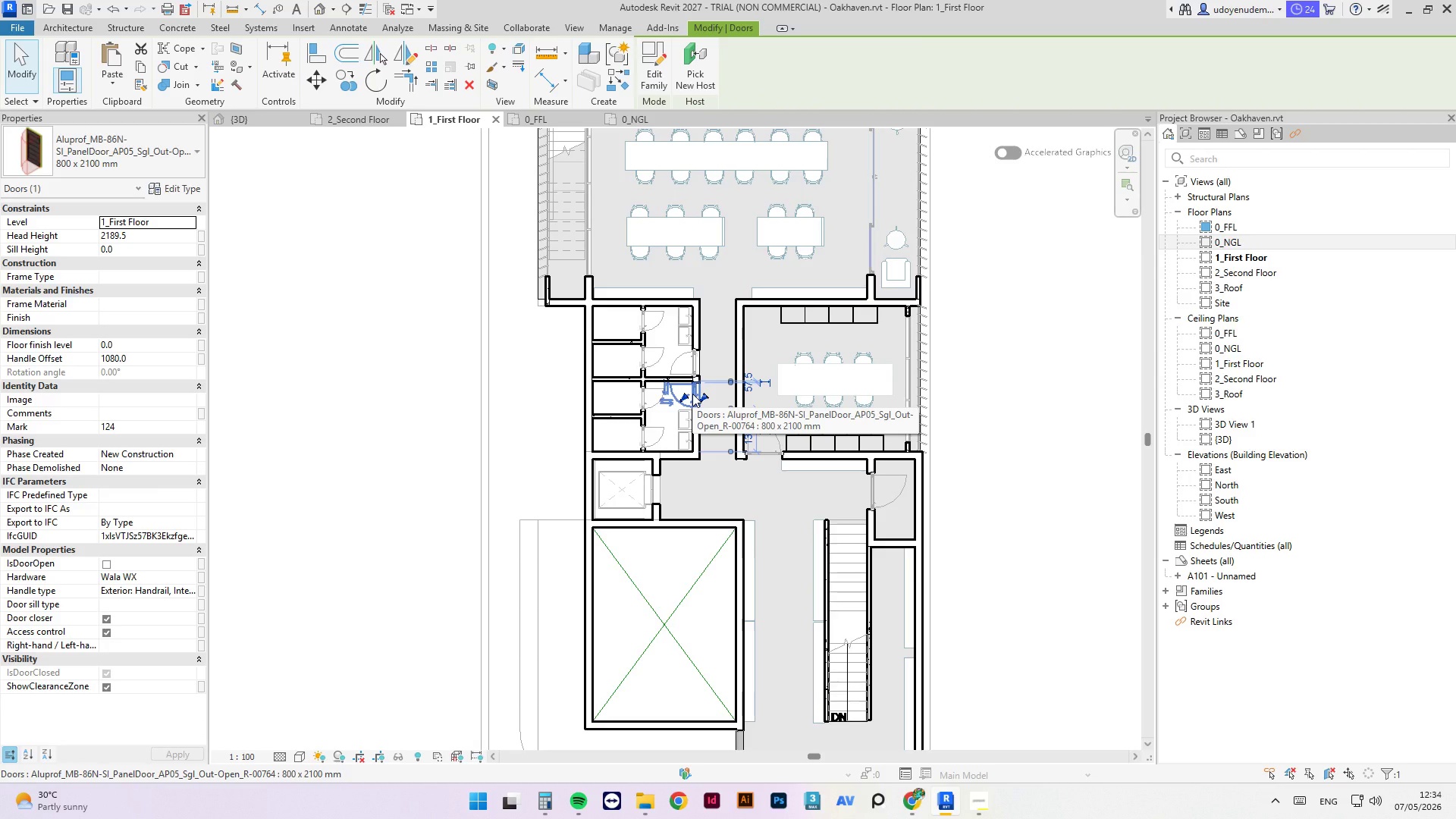 
wait(6.2)
 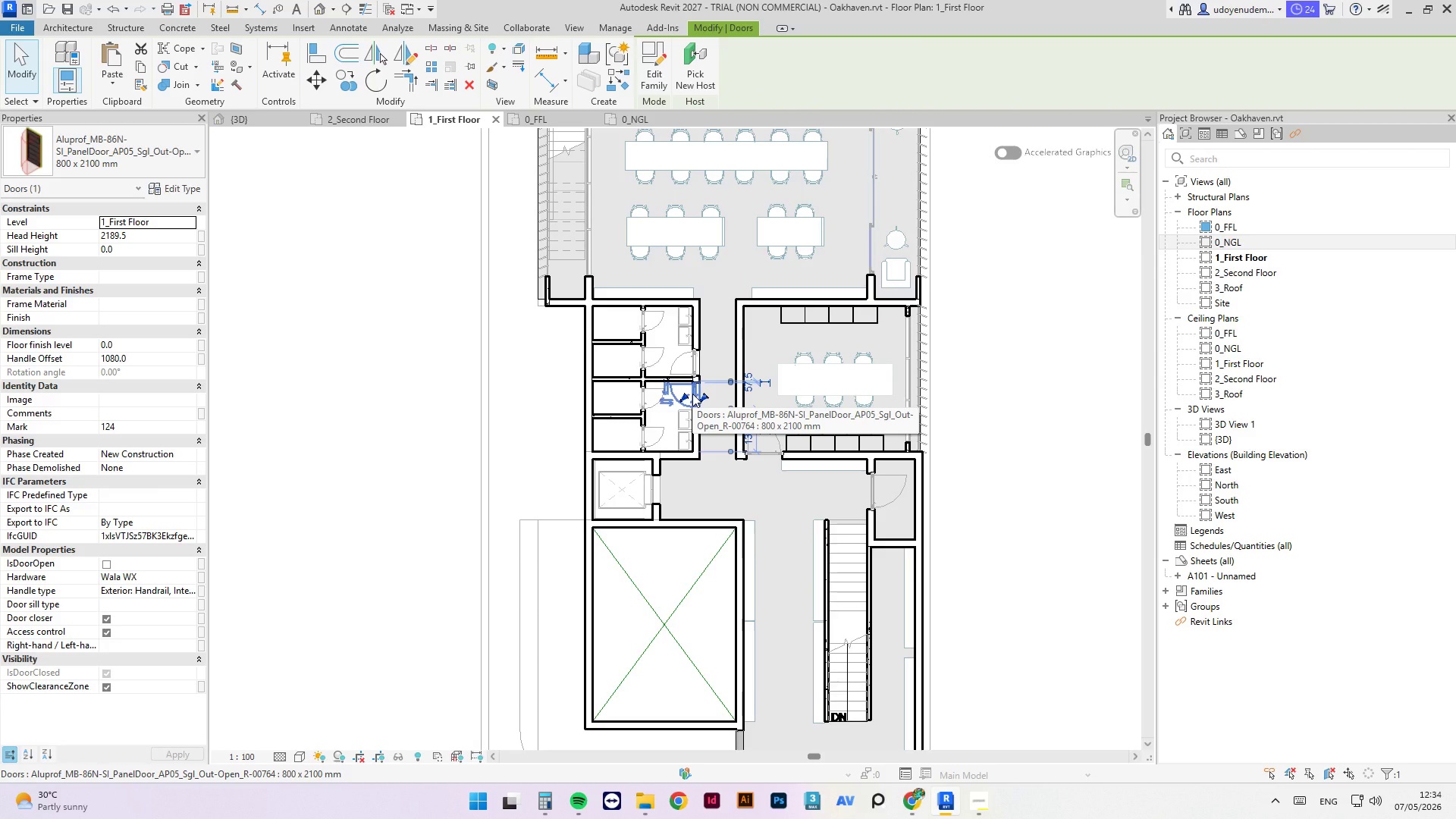 
type(CS)
 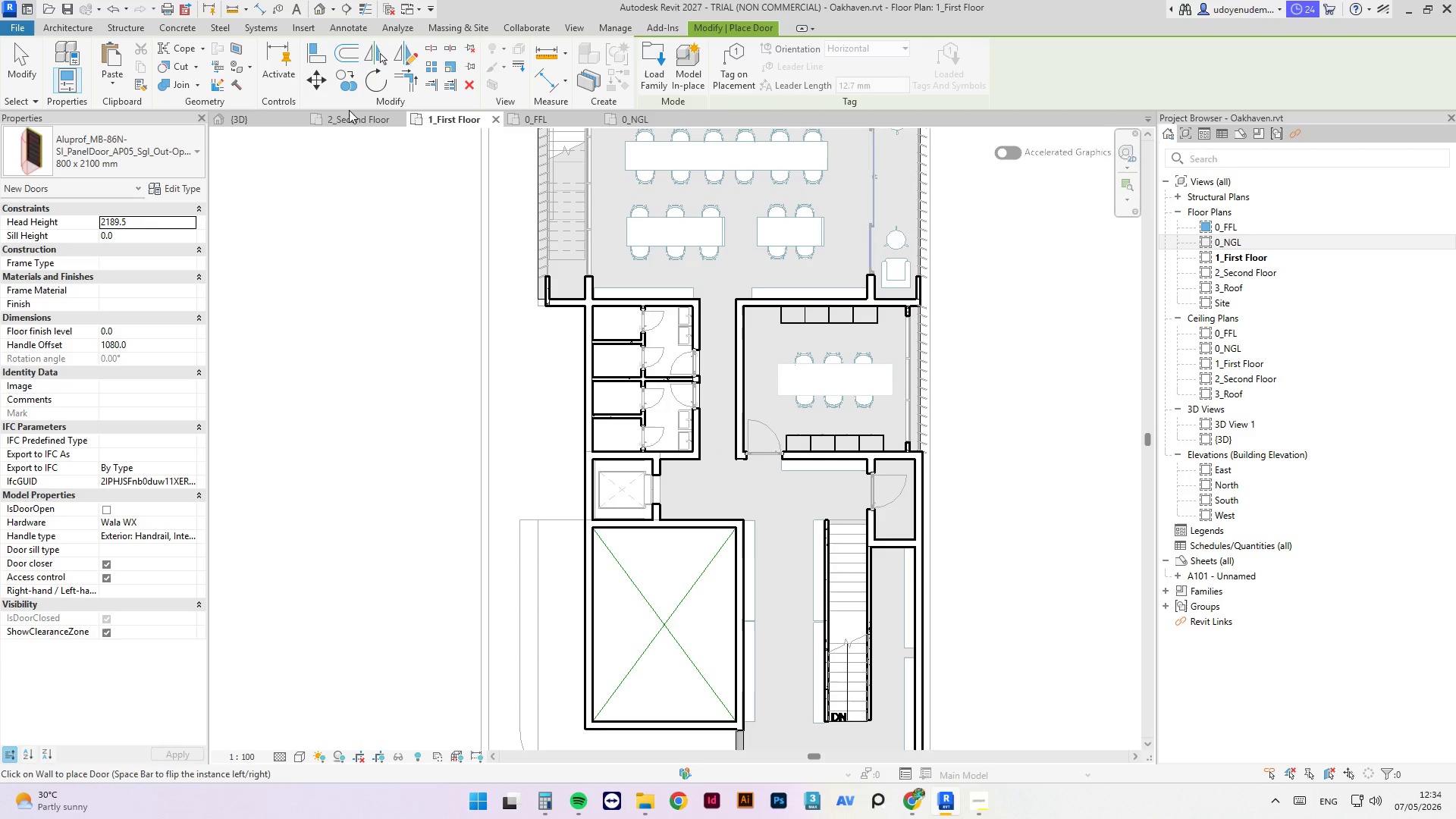 
left_click([353, 123])
 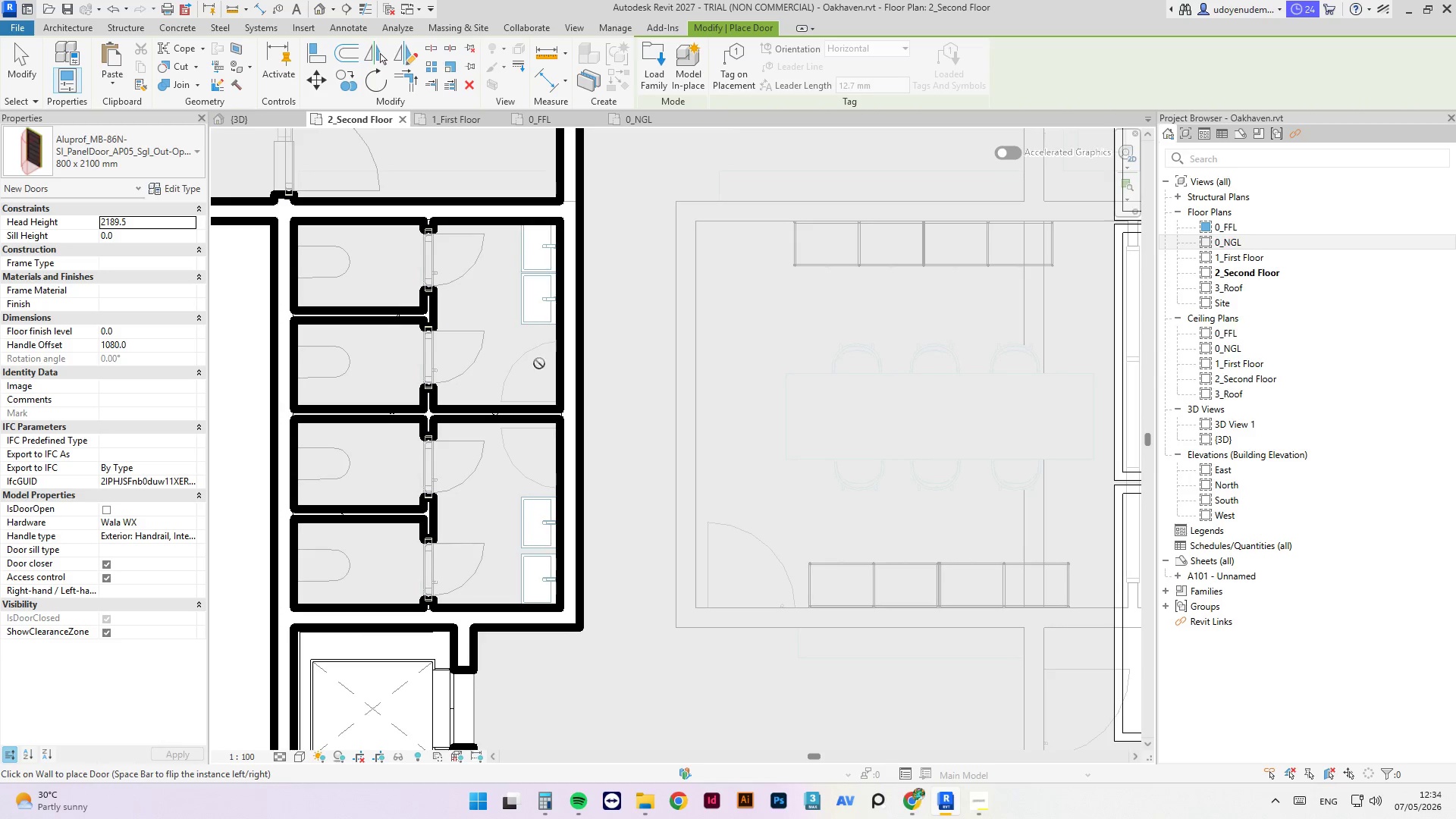 
scroll: coordinate [540, 372], scroll_direction: up, amount: 3.0
 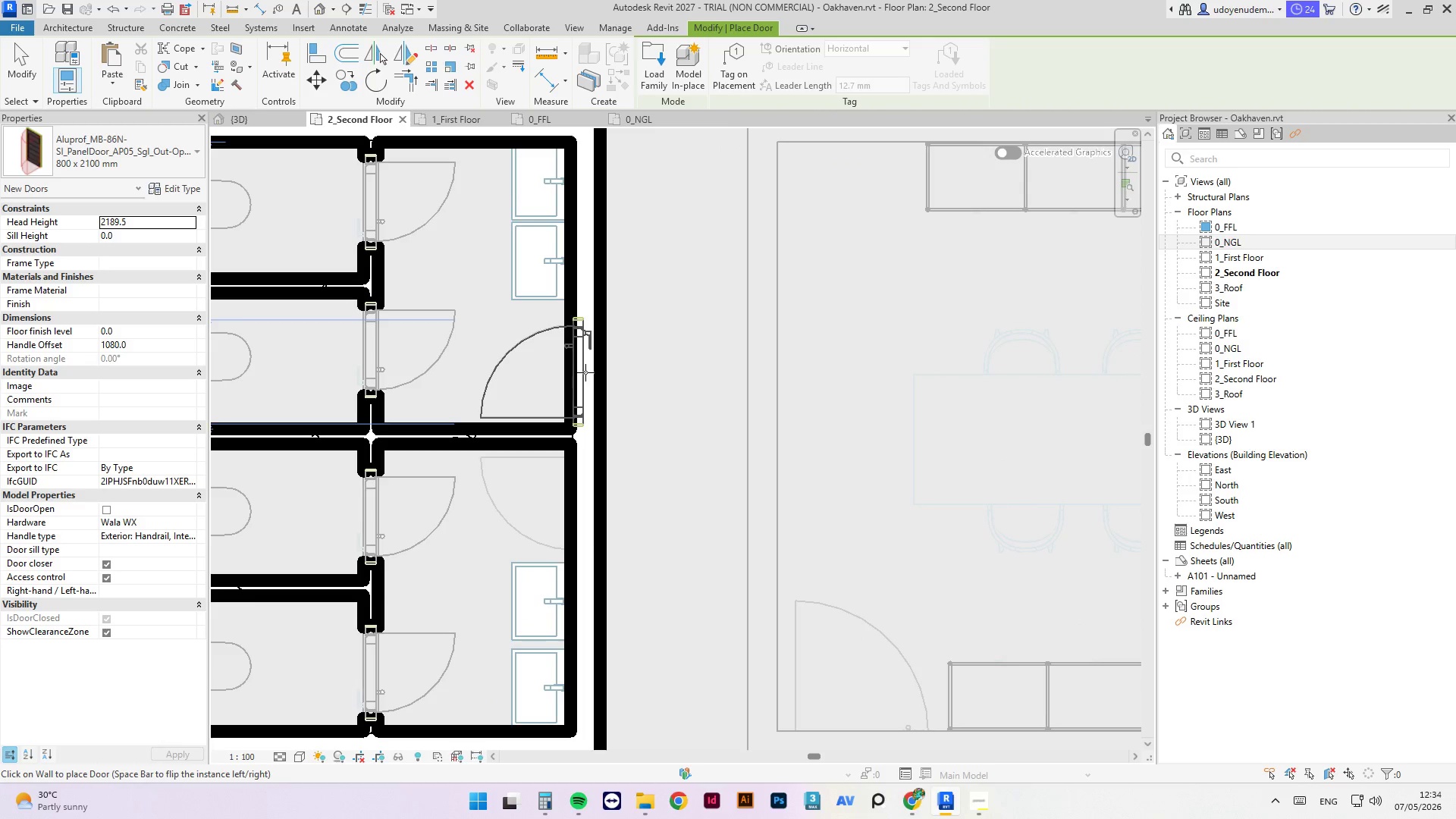 
left_click([585, 372])
 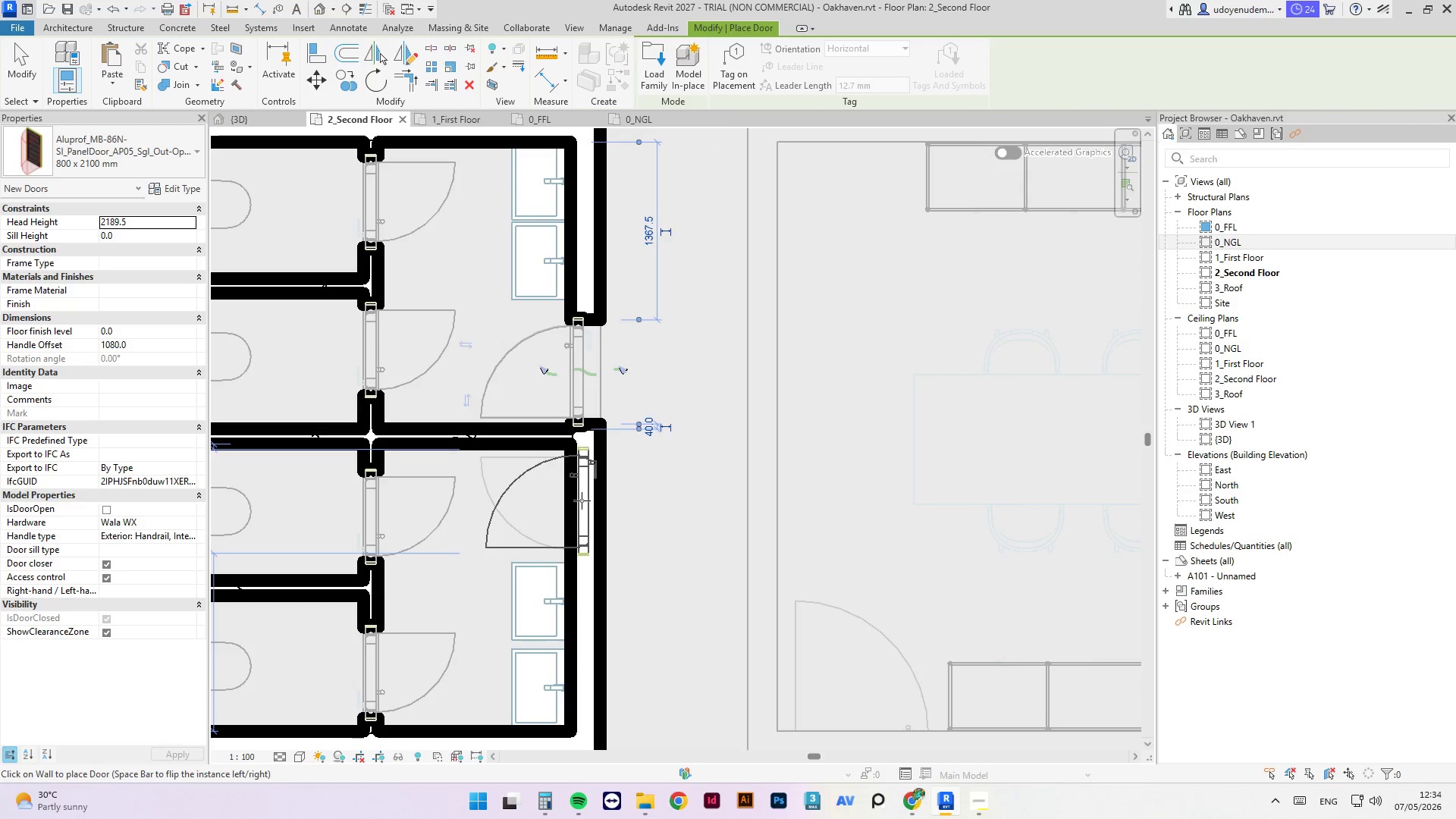 
key(Space)
 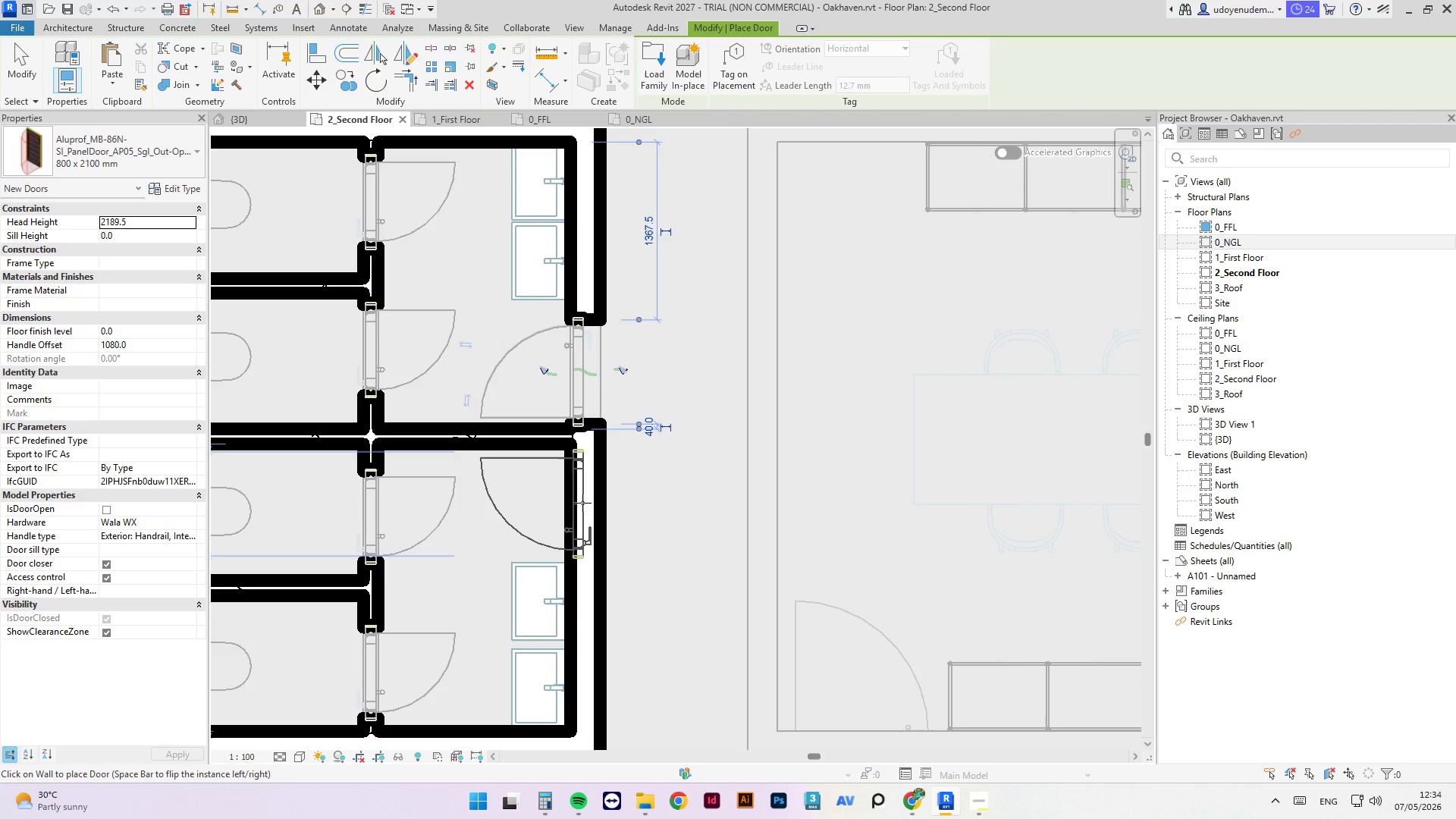 
left_click([582, 503])
 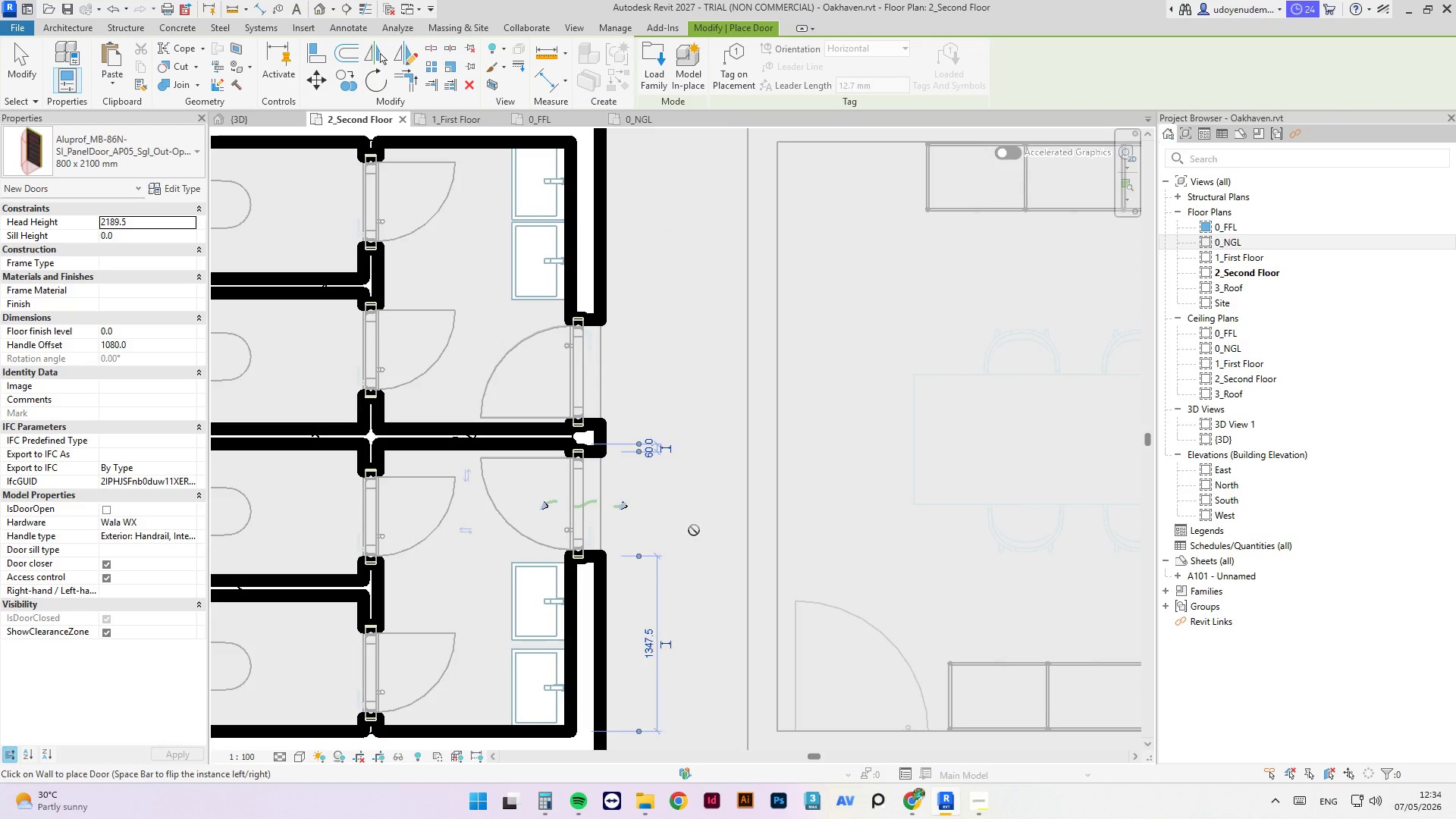 
key(Escape)
 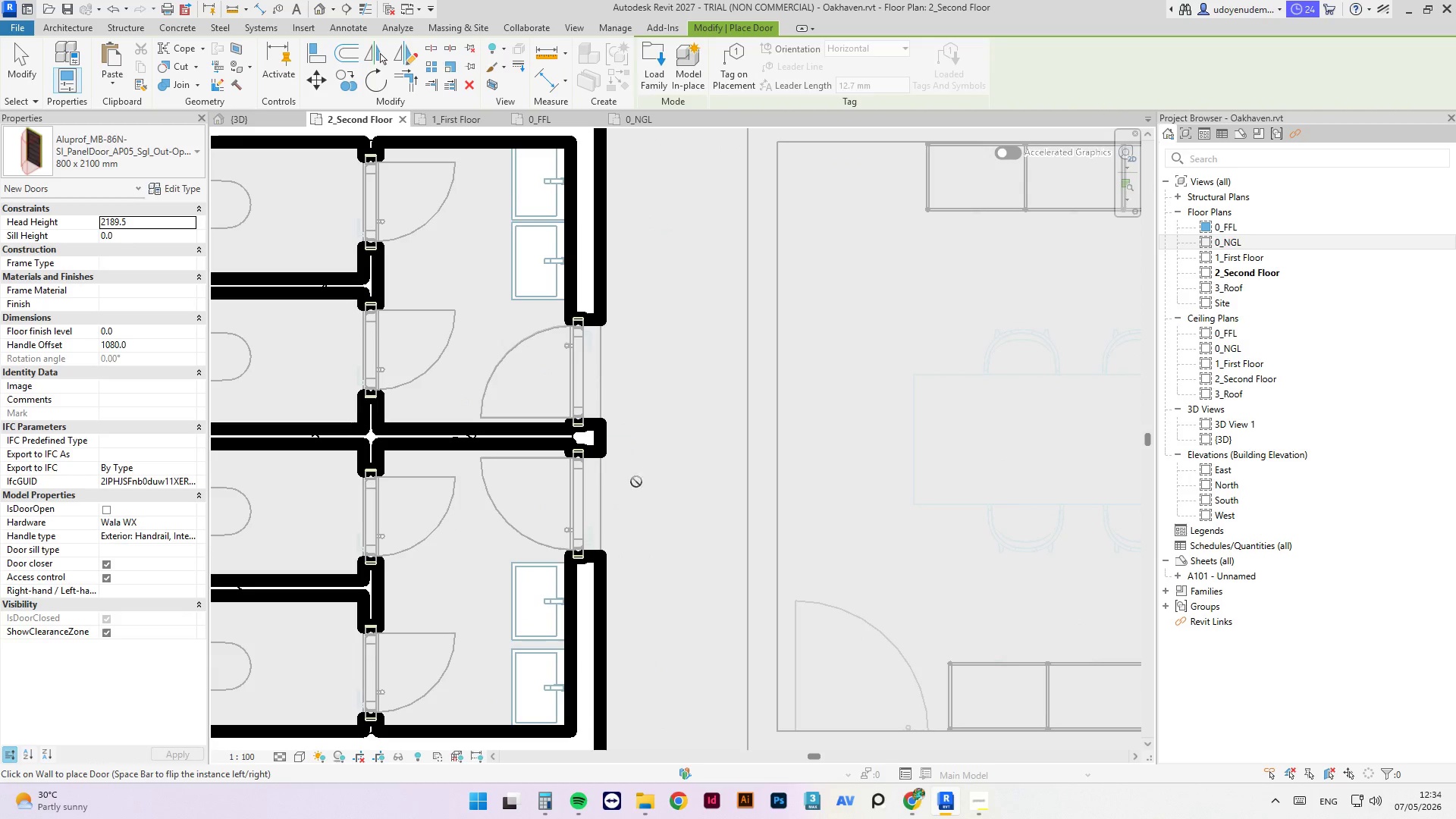 
key(Escape)
 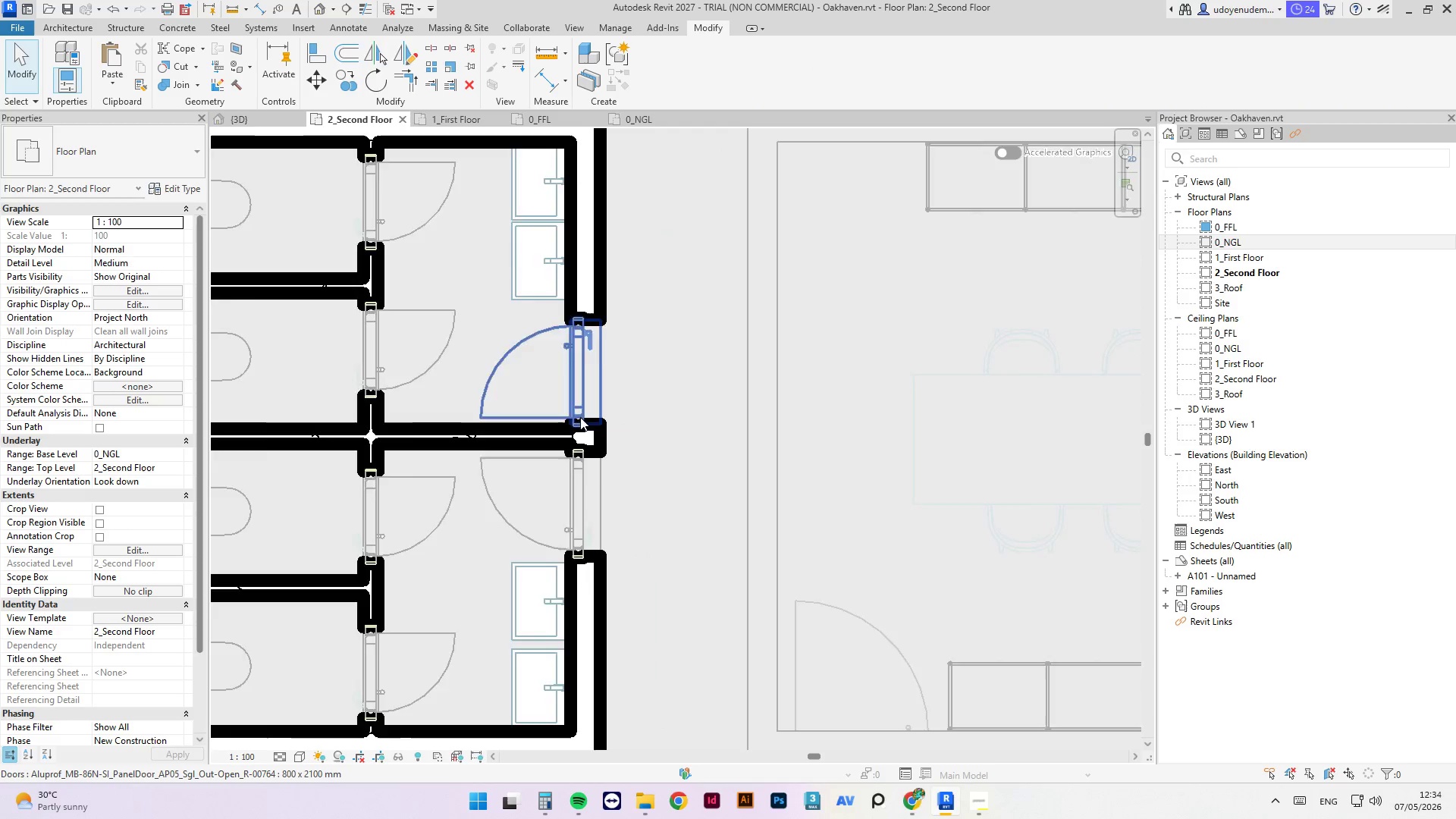 
scroll: coordinate [528, 376], scroll_direction: down, amount: 8.0
 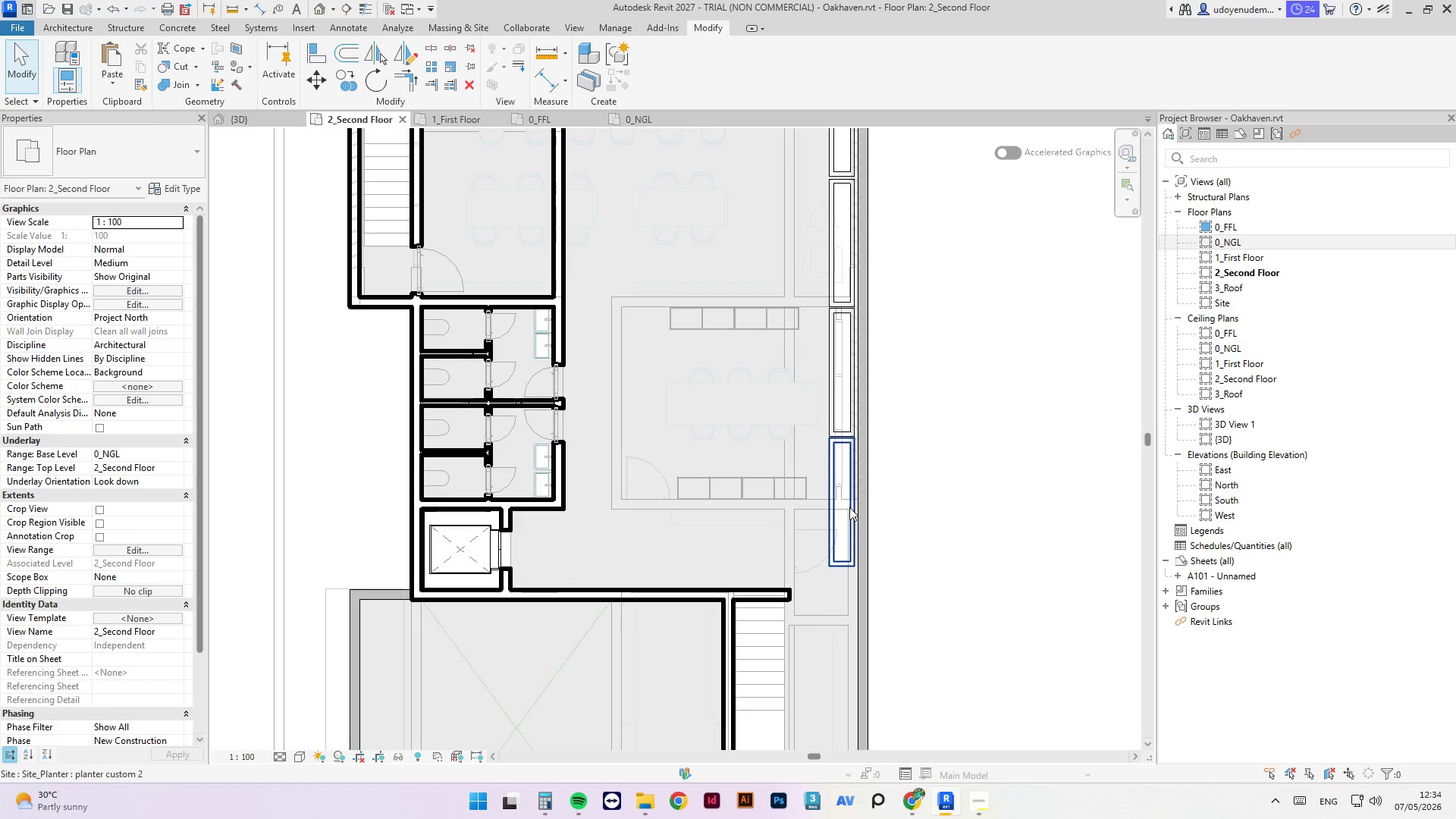 
left_click([838, 481])
 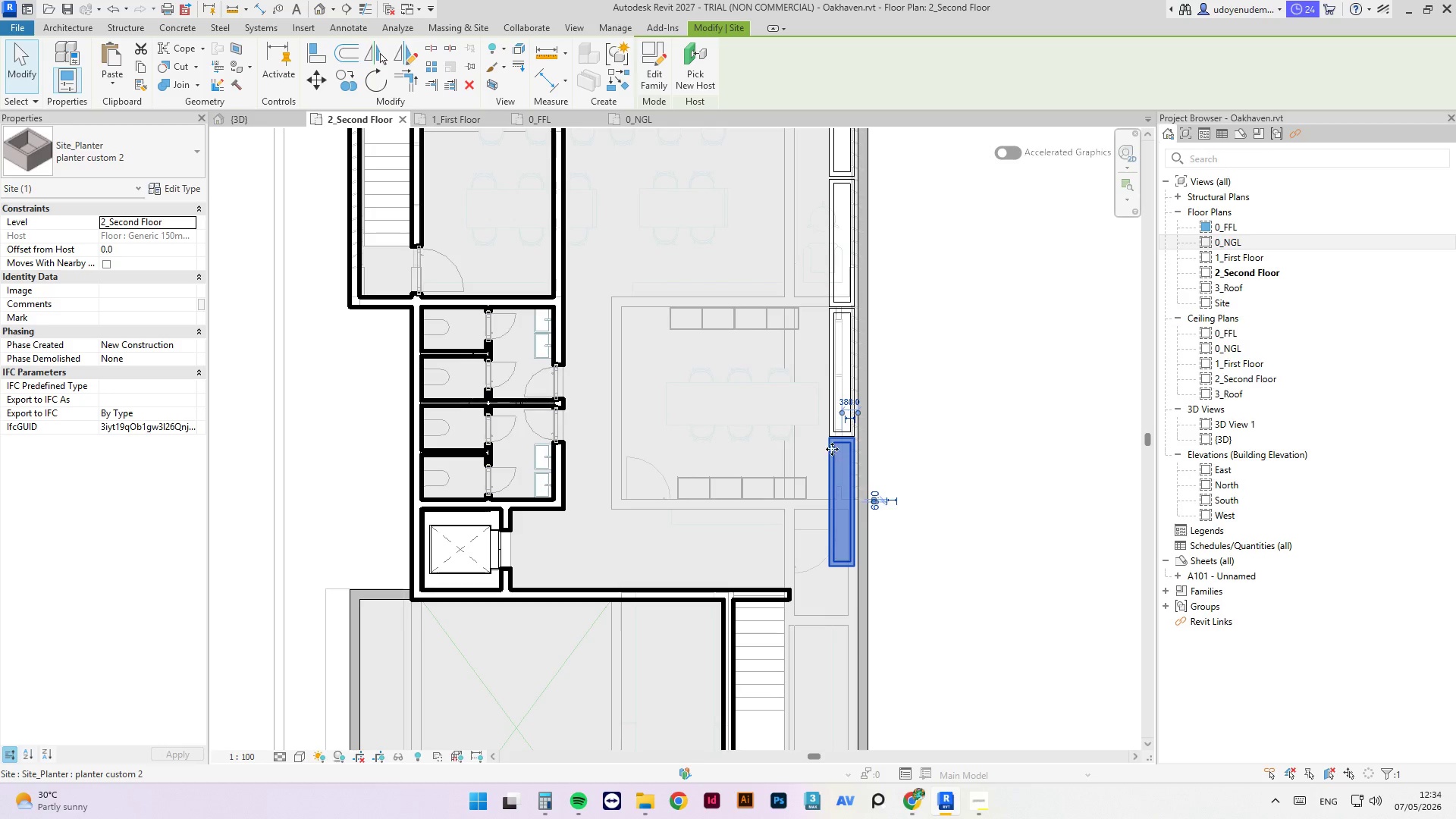 
key(Delete)
 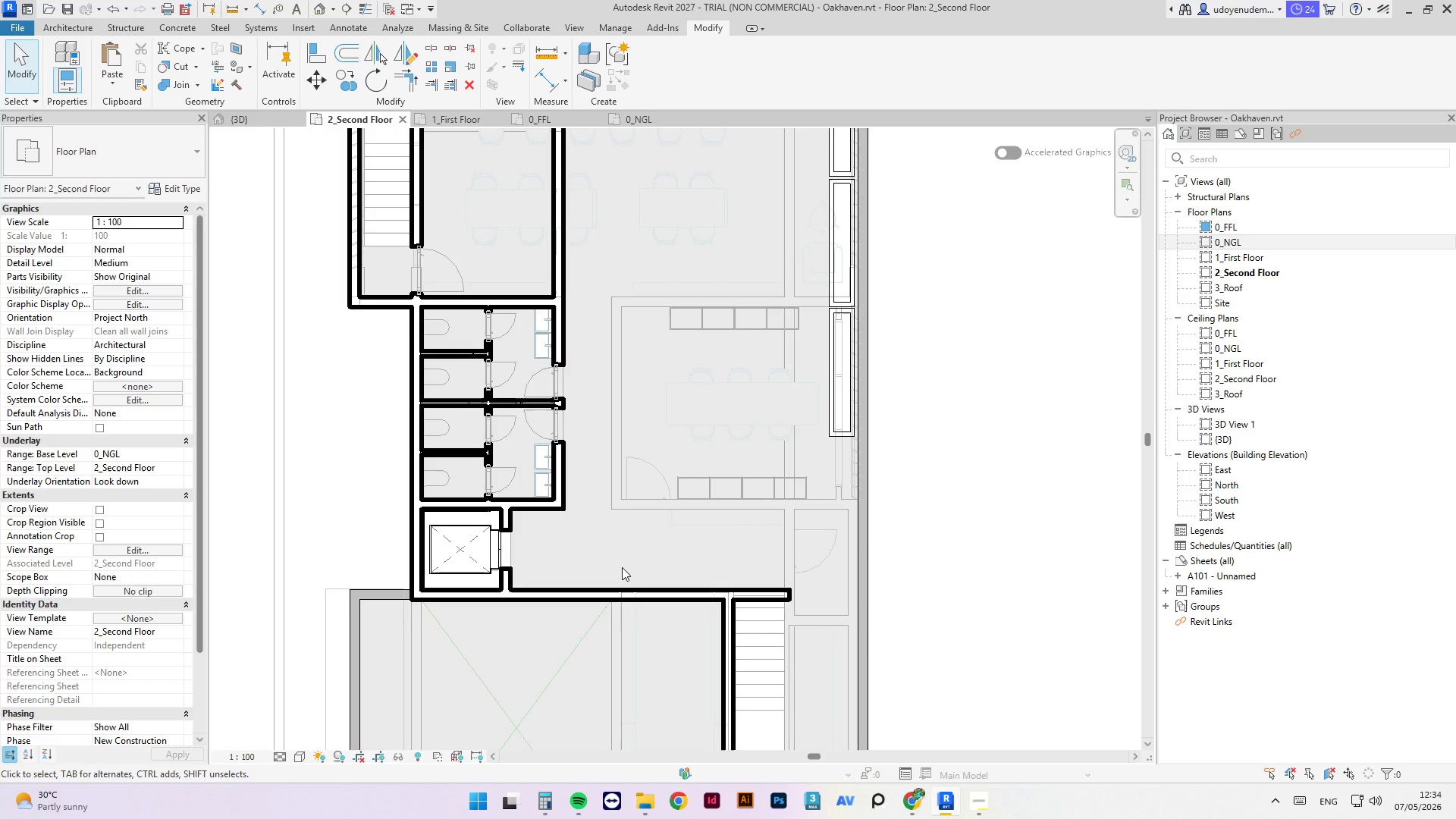 
left_click([557, 430])
 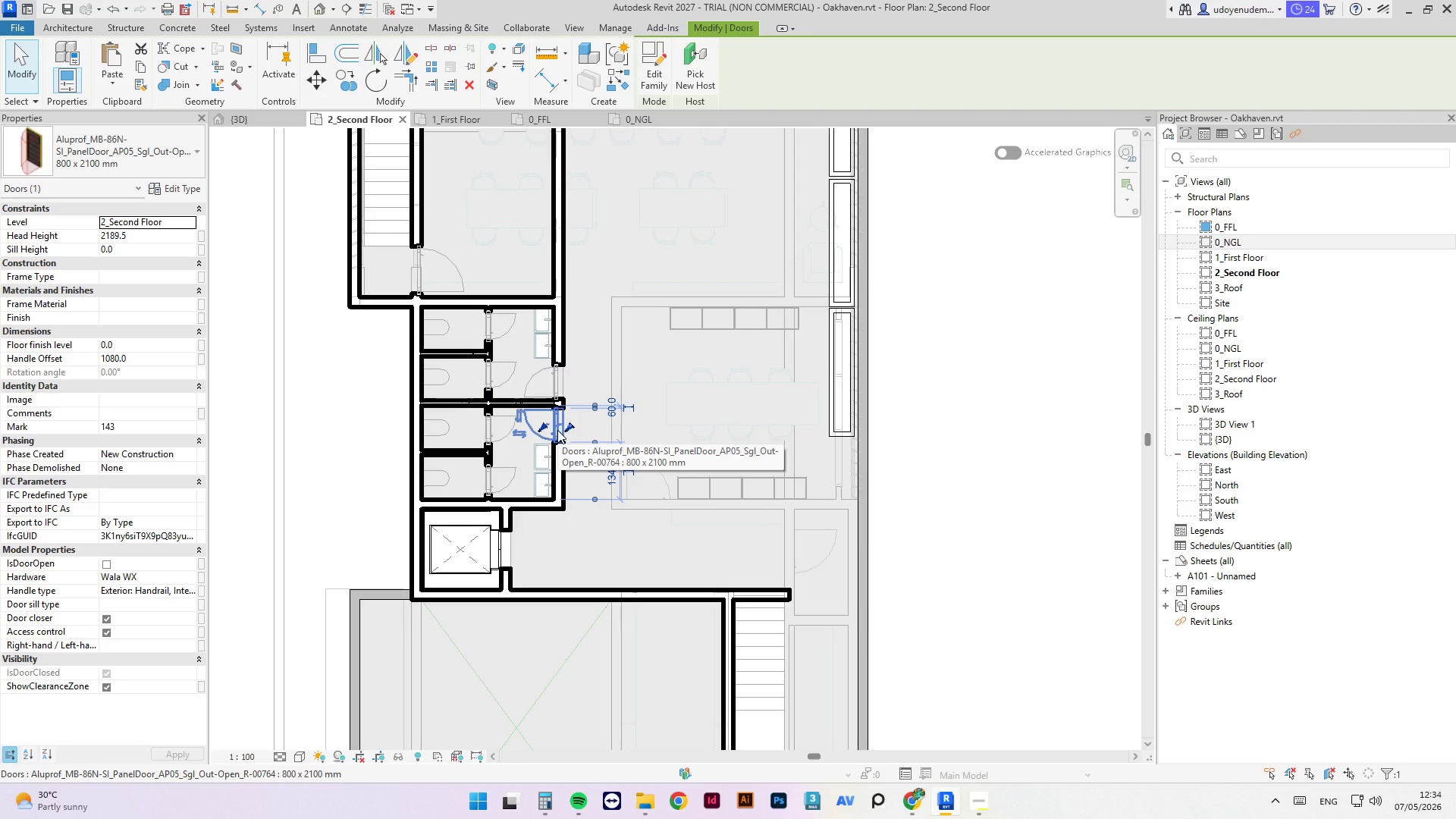 
hold_key(key=C, duration=0.33)
 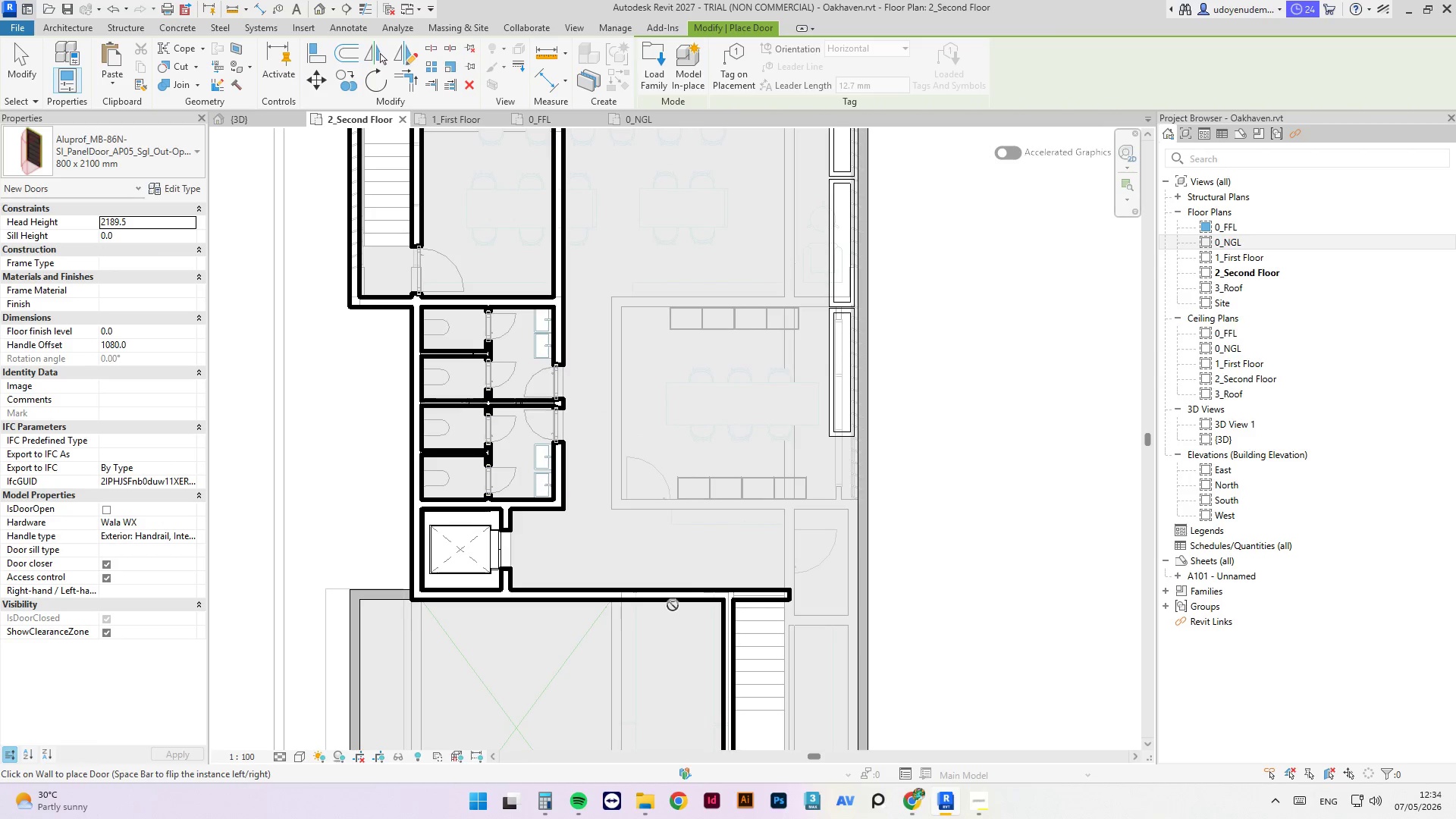 
key(S)
 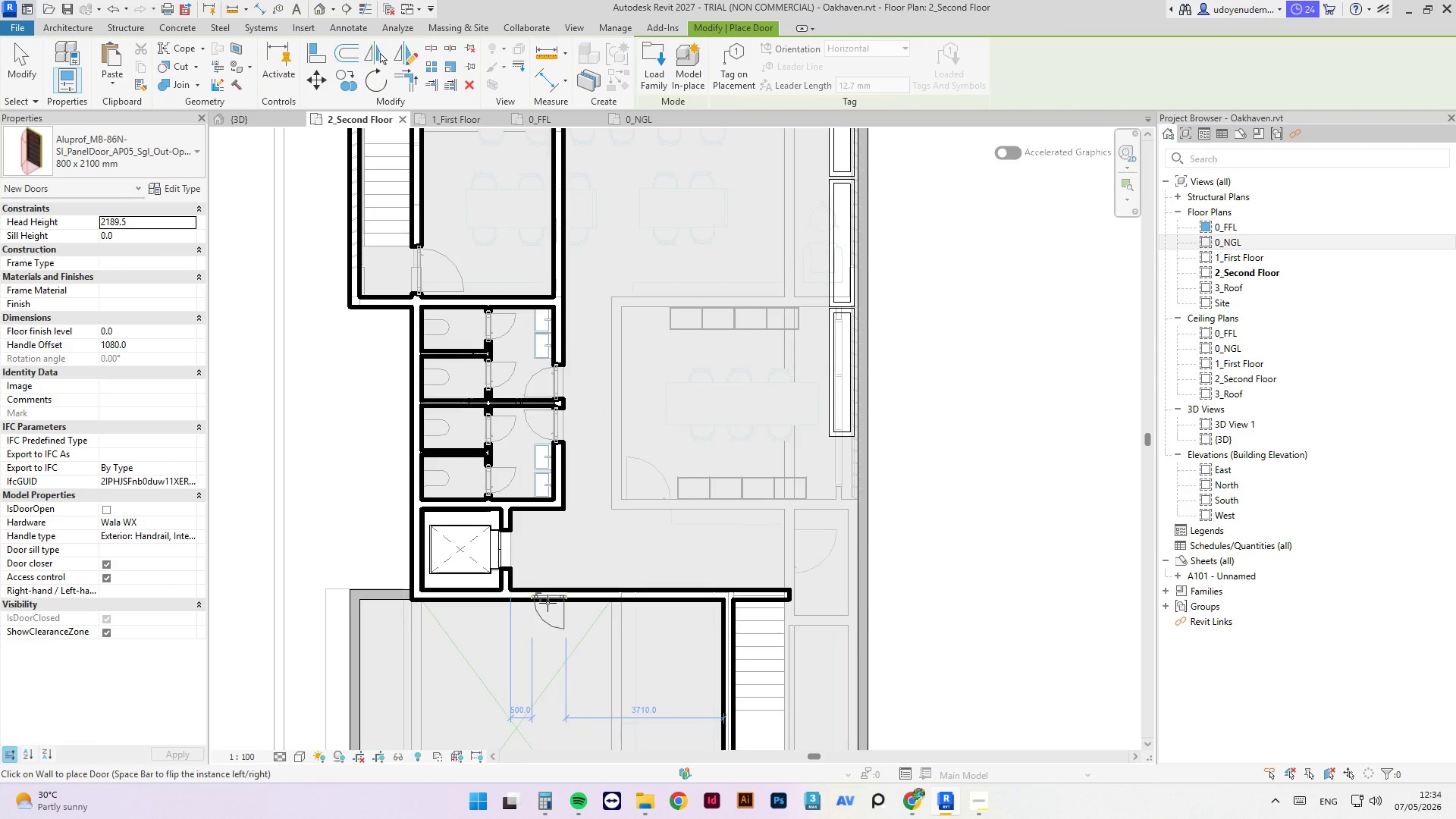 
wait(5.28)
 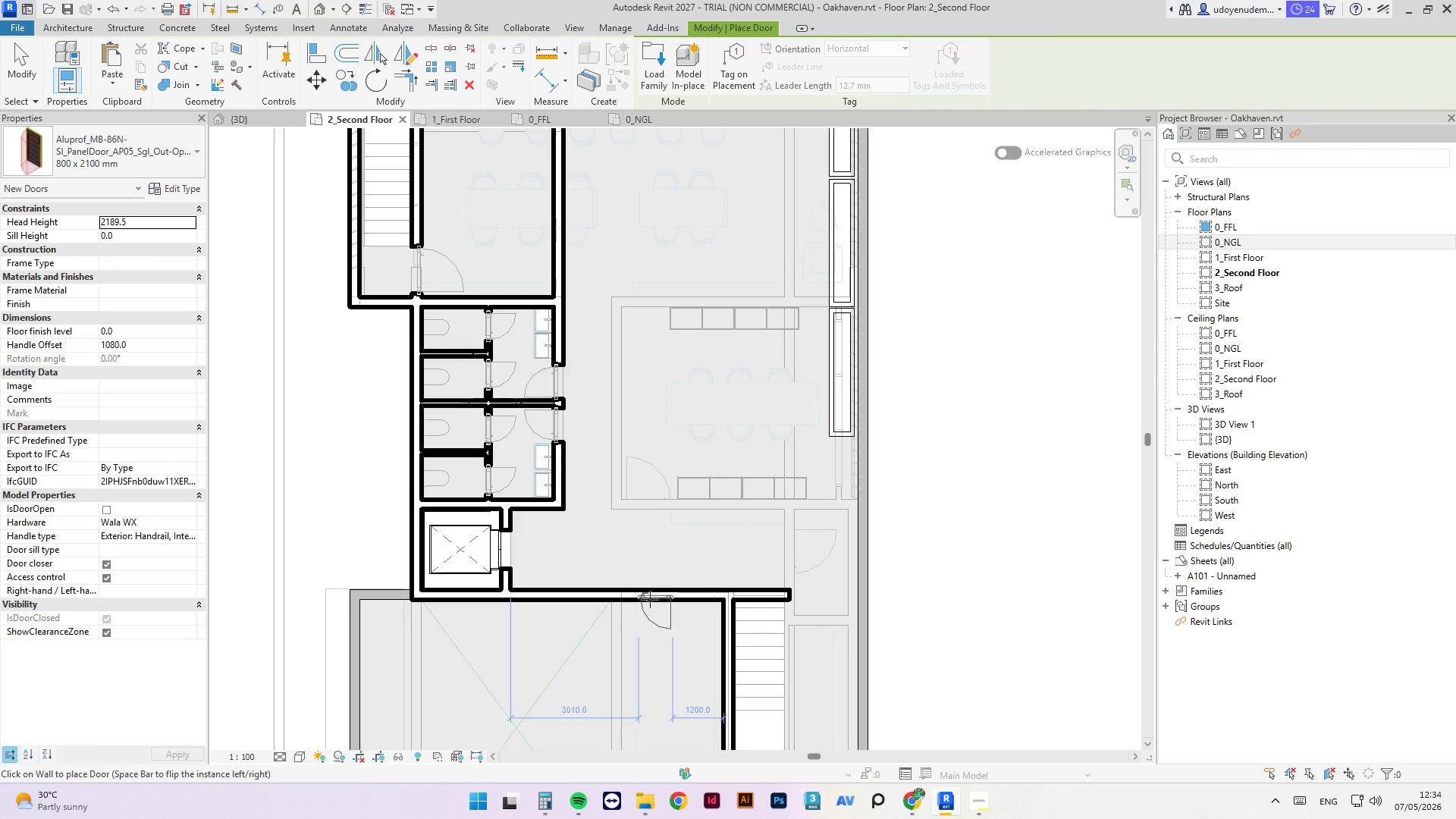 
key(Space)
 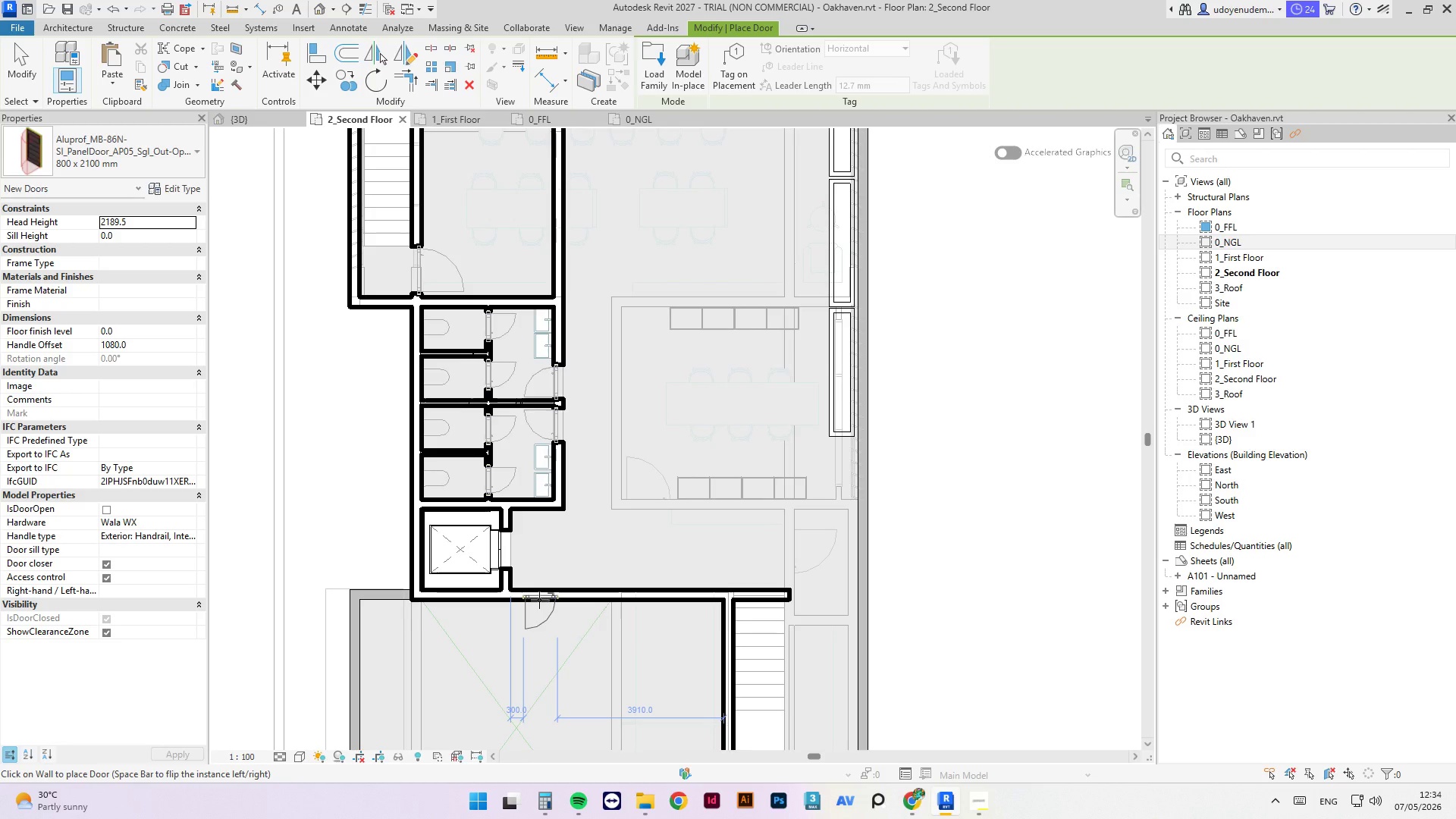 
left_click([539, 600])
 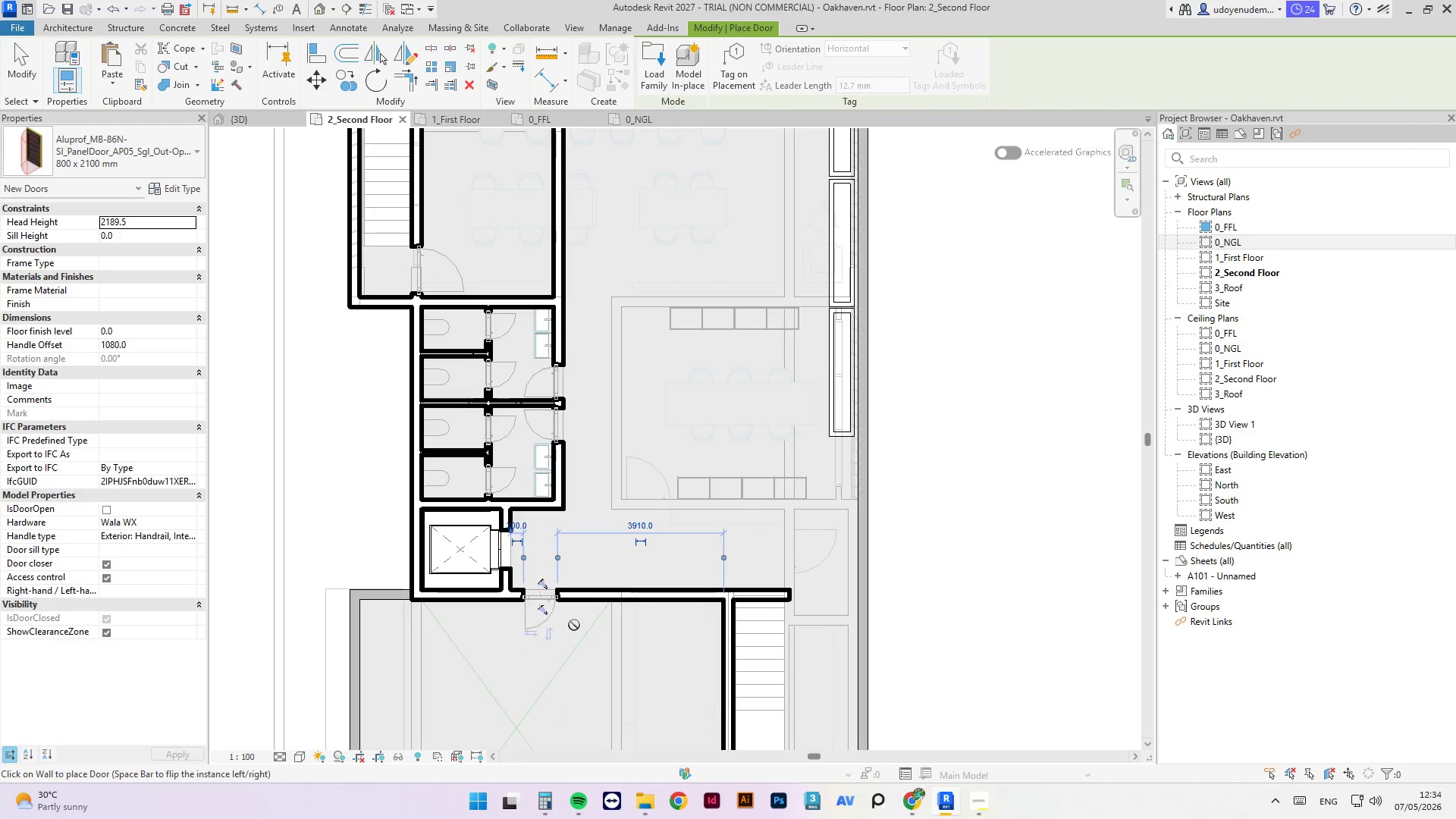 
key(Escape)
 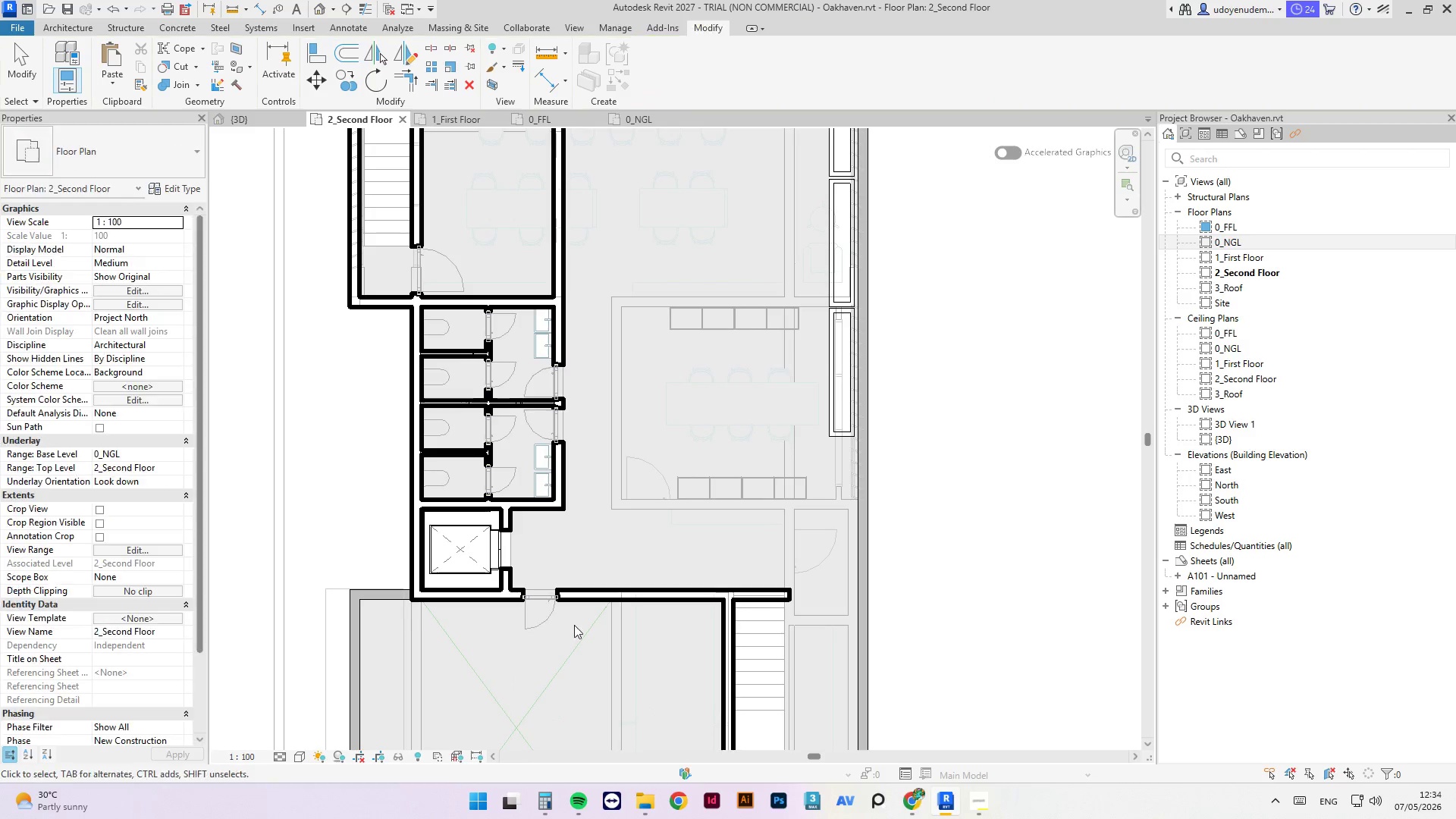 
key(Escape)
 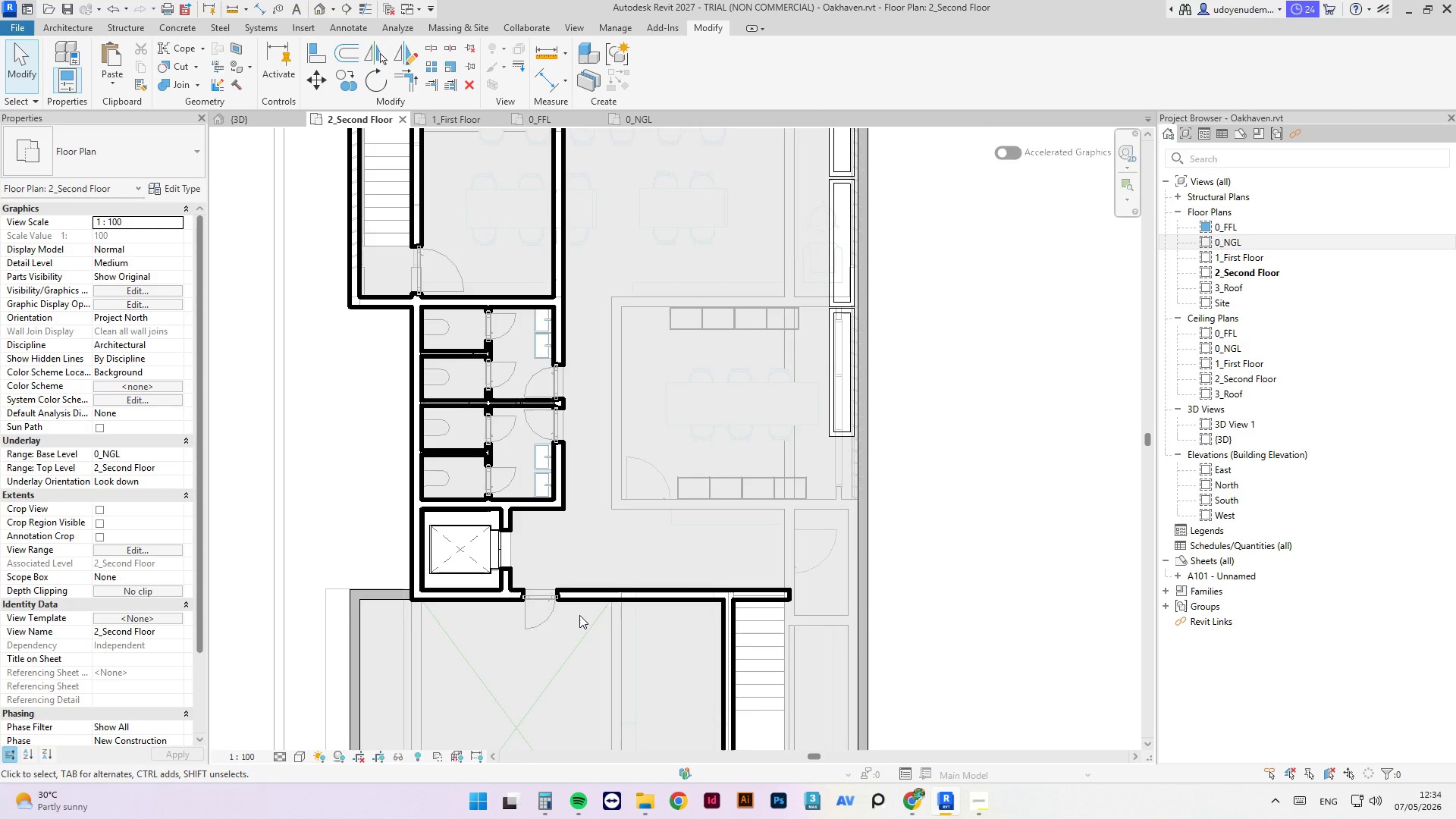 
key(Escape)
 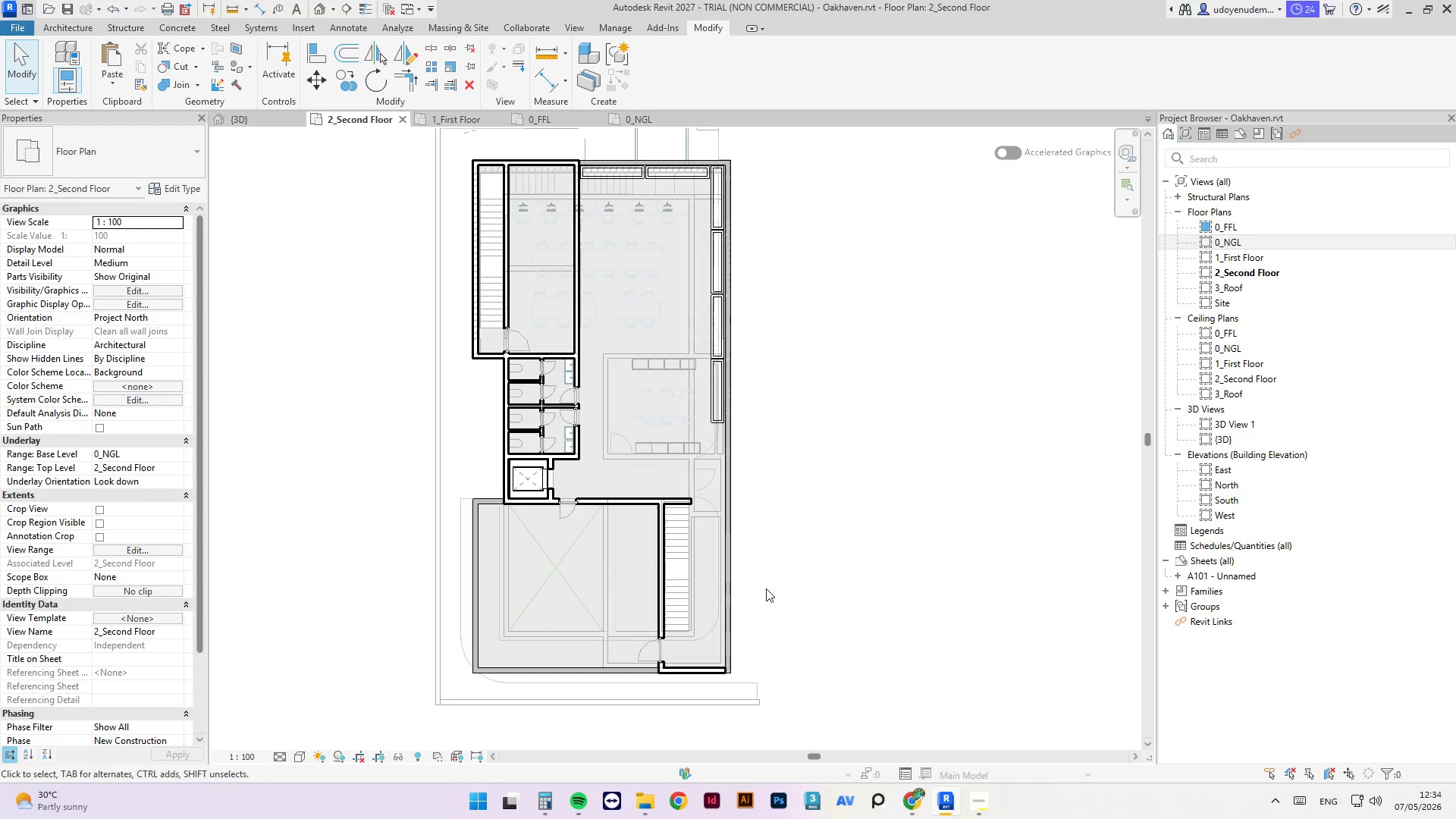 
key(Escape)
 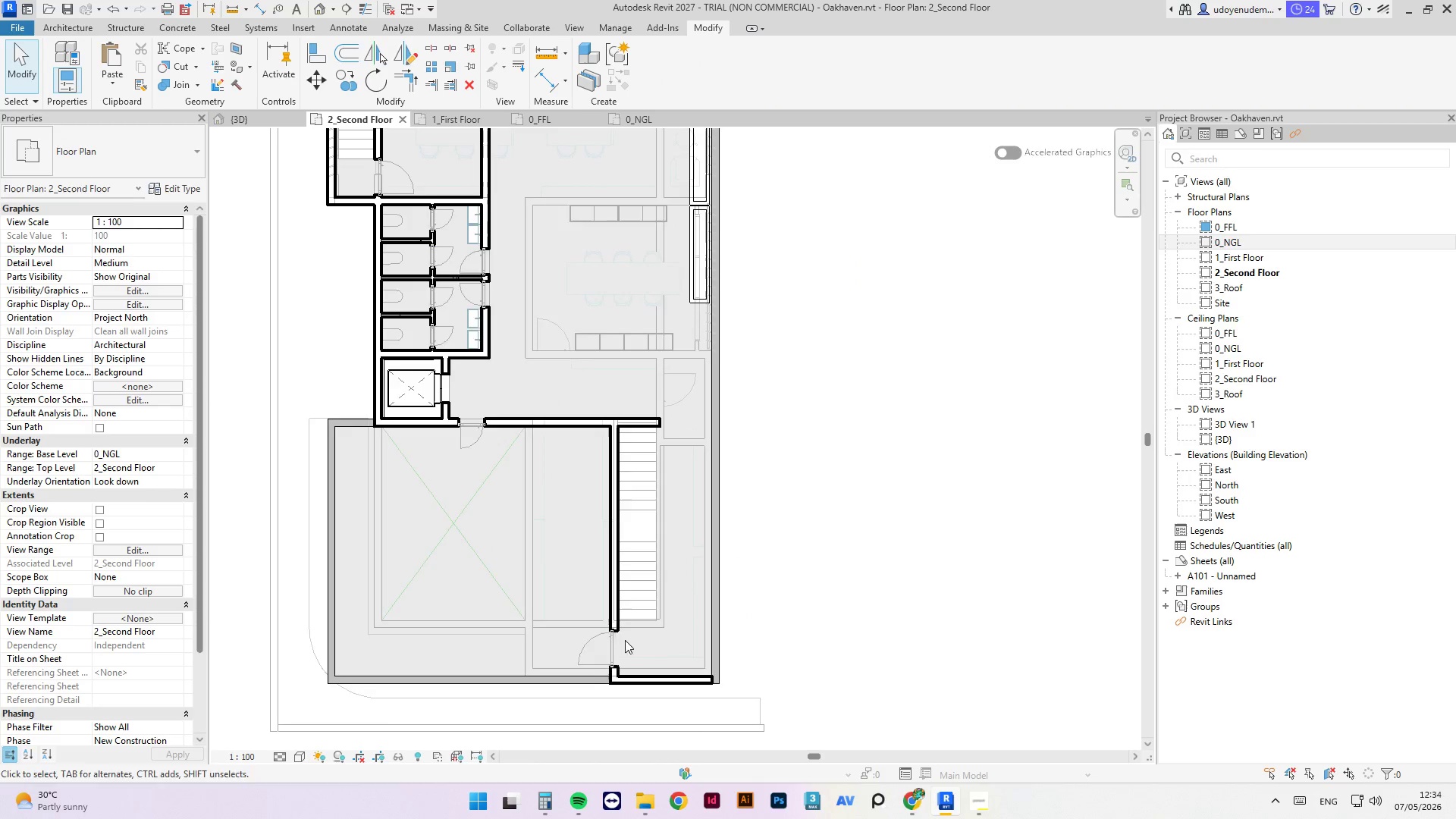 
scroll: coordinate [752, 653], scroll_direction: down, amount: 2.0
 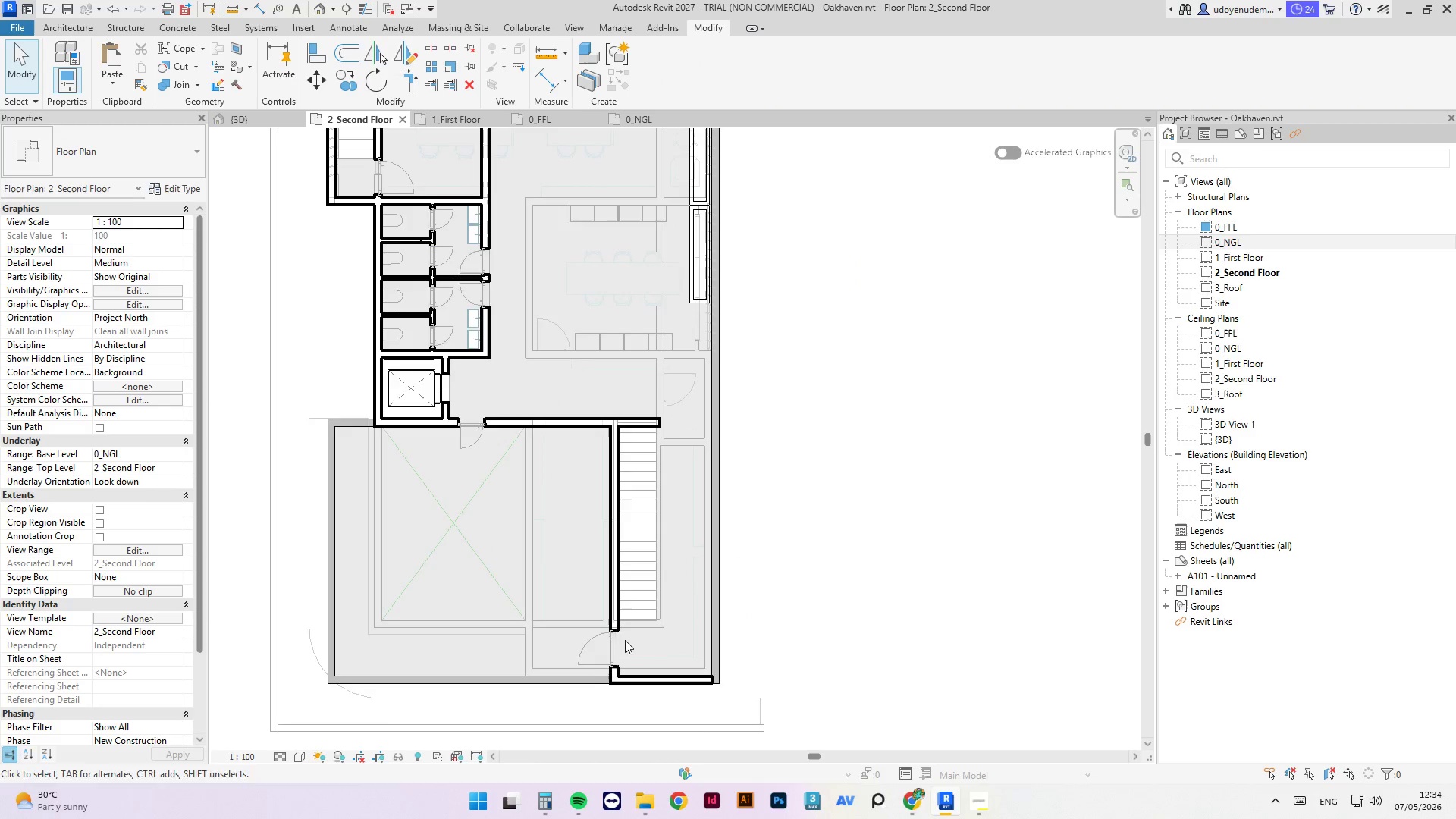 
key(Escape)
 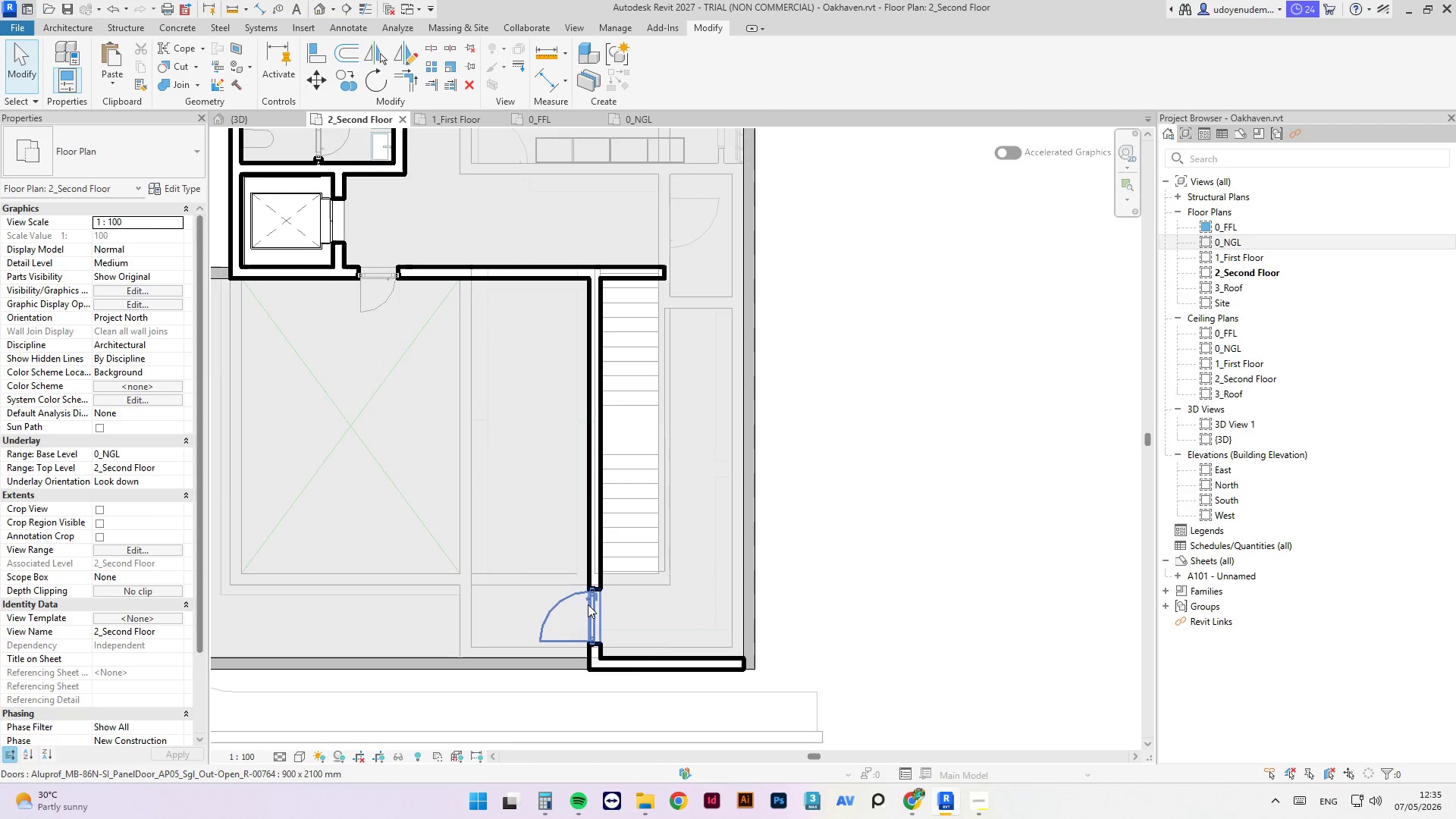 
scroll: coordinate [657, 712], scroll_direction: up, amount: 3.0
 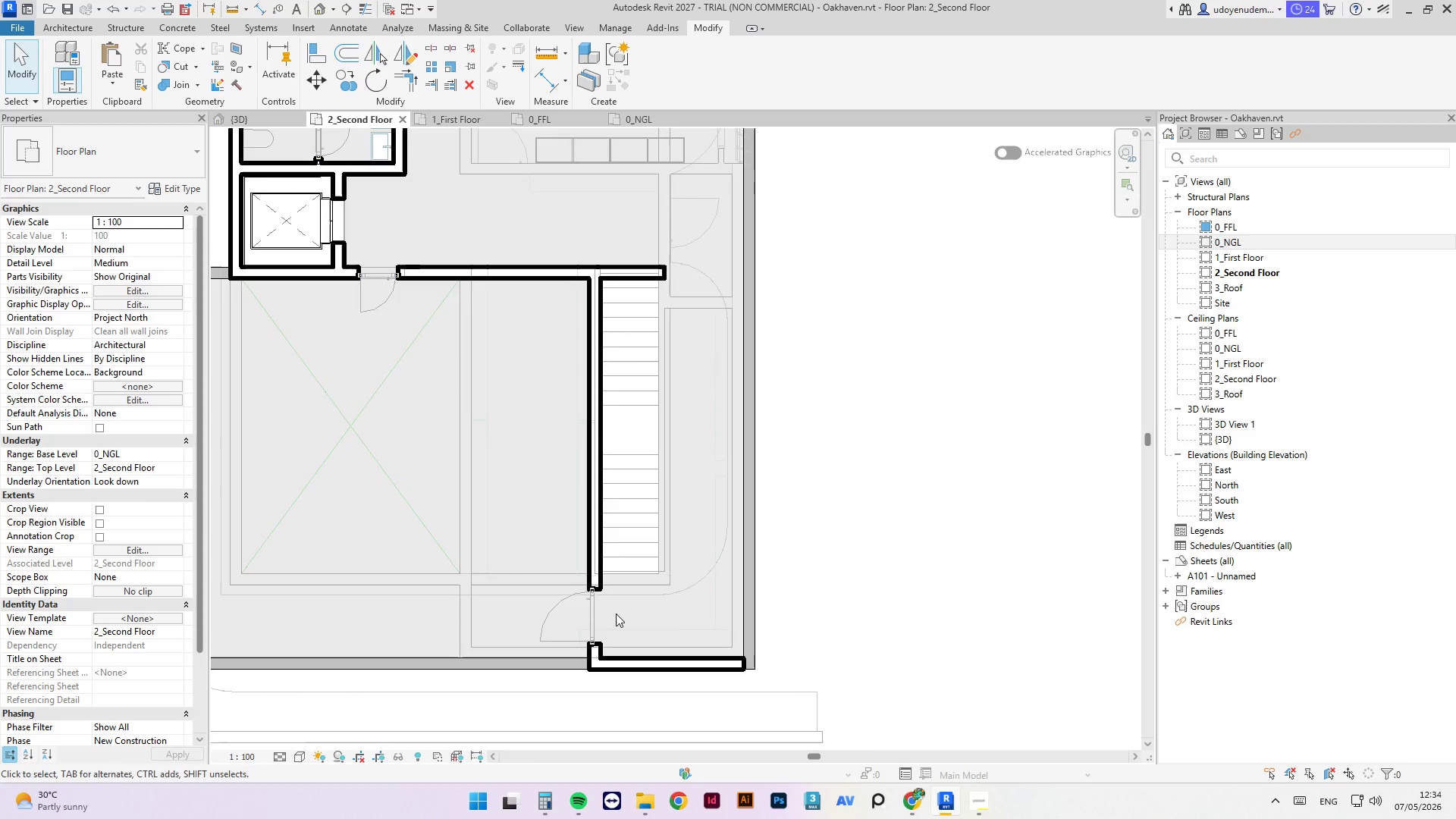 
left_click([590, 606])
 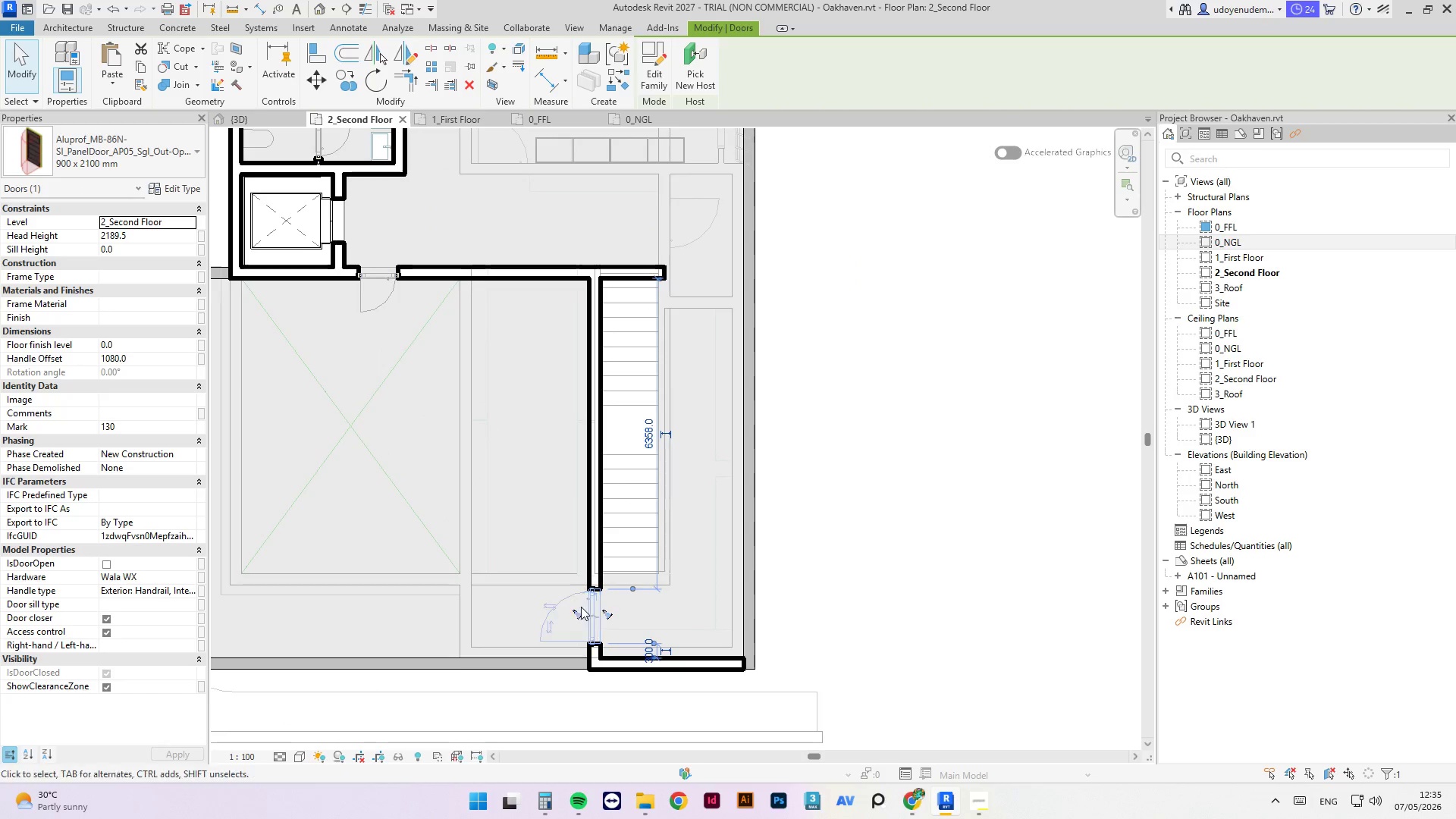 
key(Delete)
 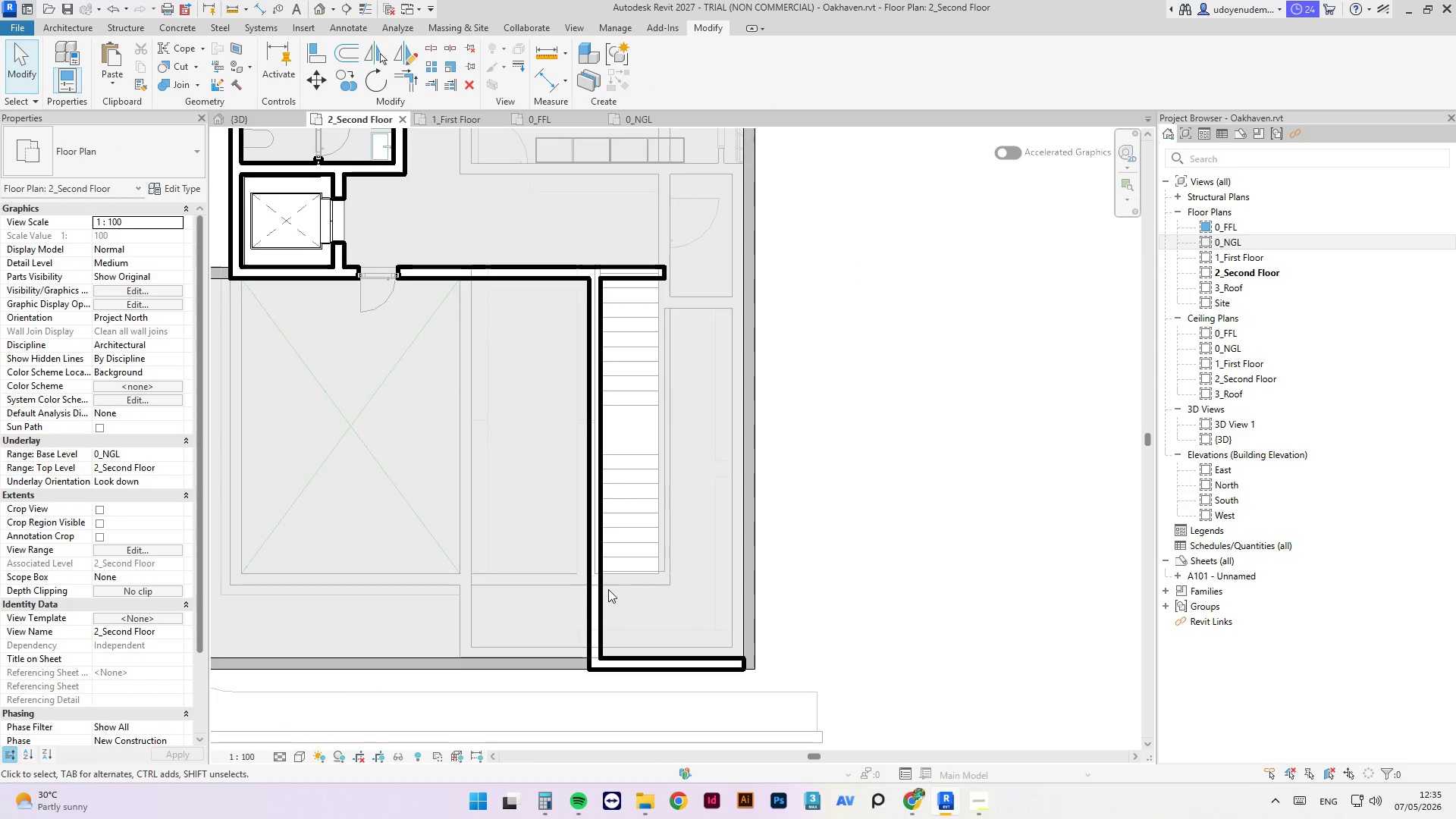 
scroll: coordinate [608, 588], scroll_direction: down, amount: 1.0
 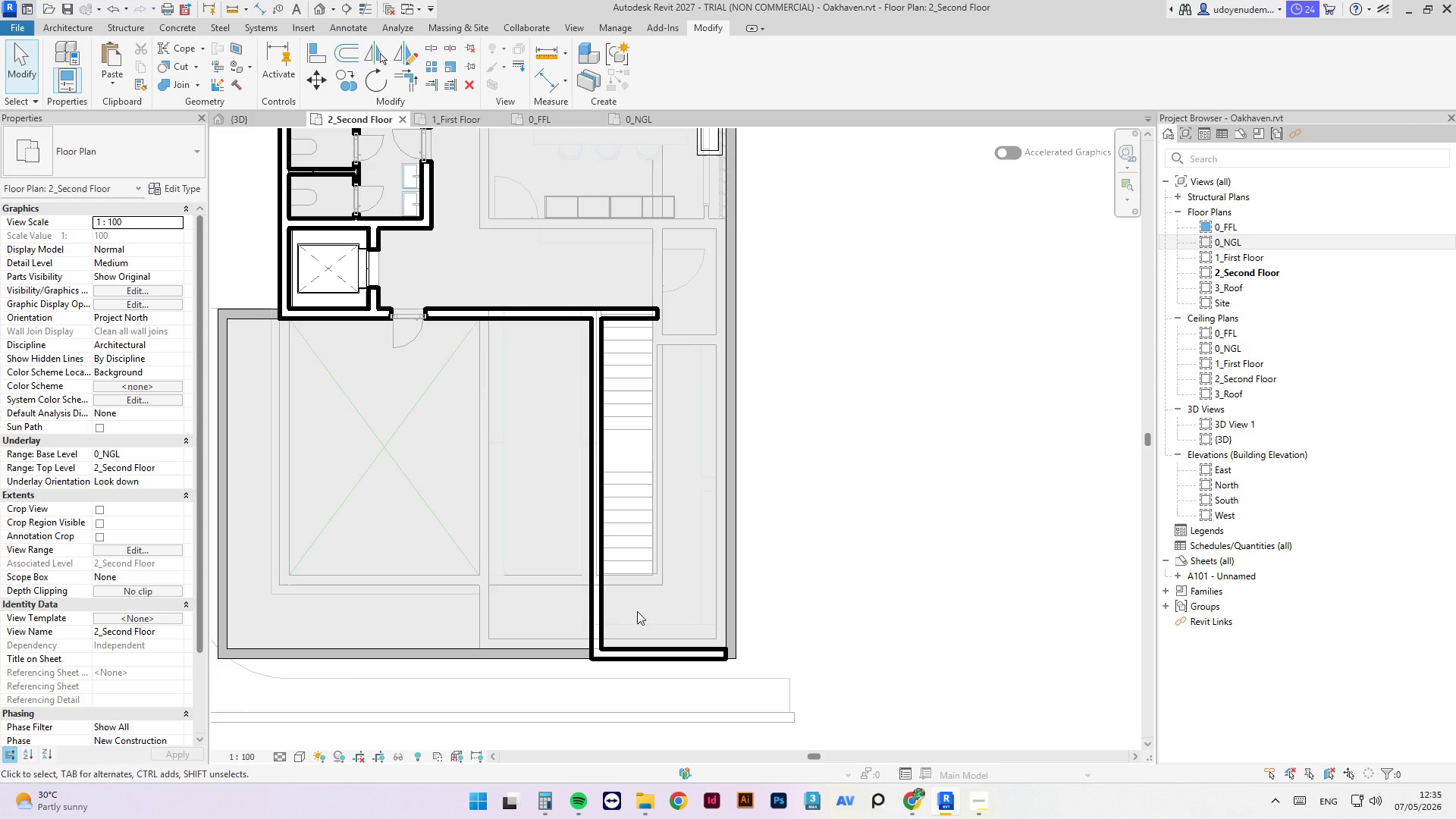 
scroll: coordinate [661, 319], scroll_direction: up, amount: 3.0
 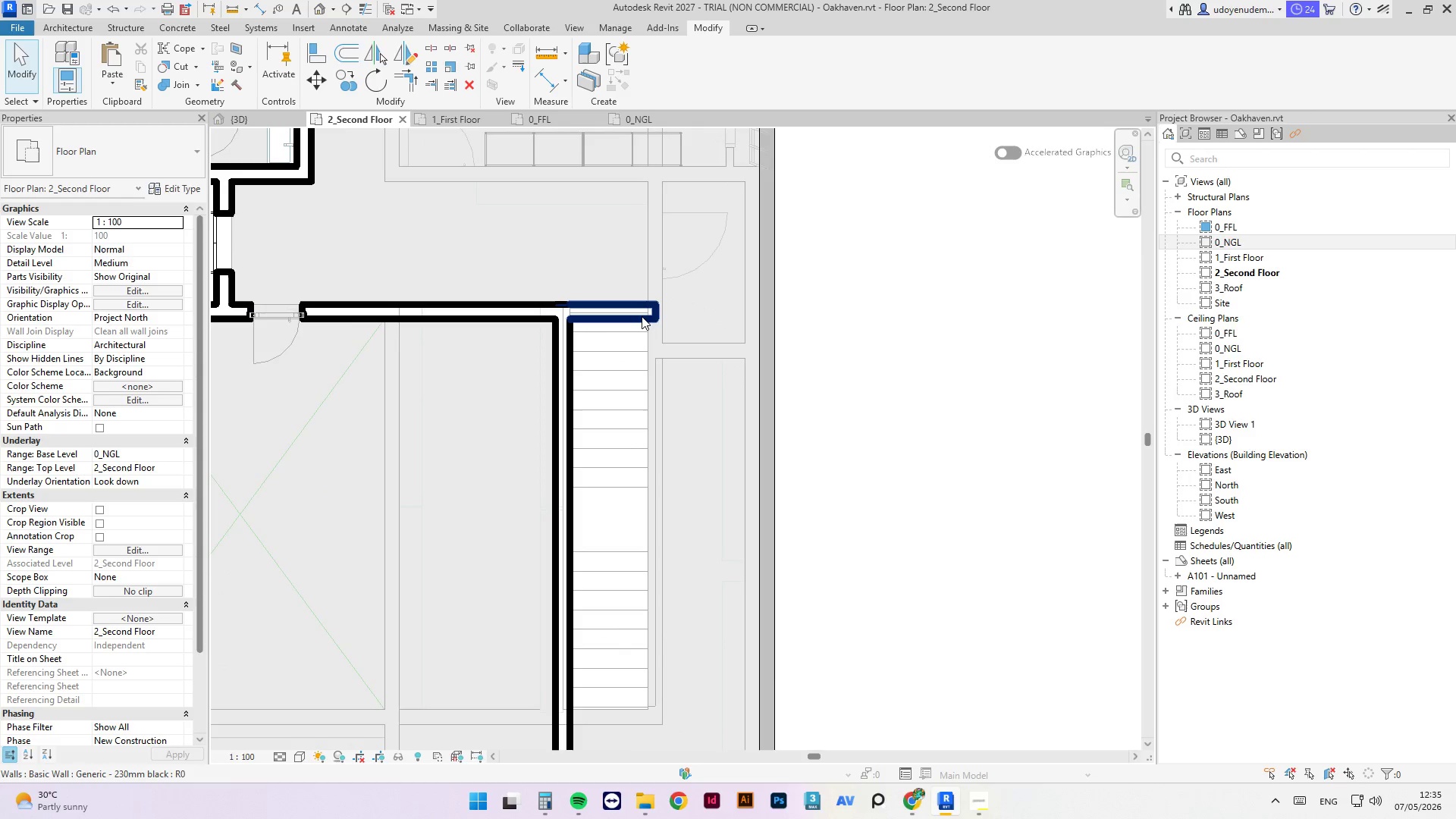 
left_click([642, 316])
 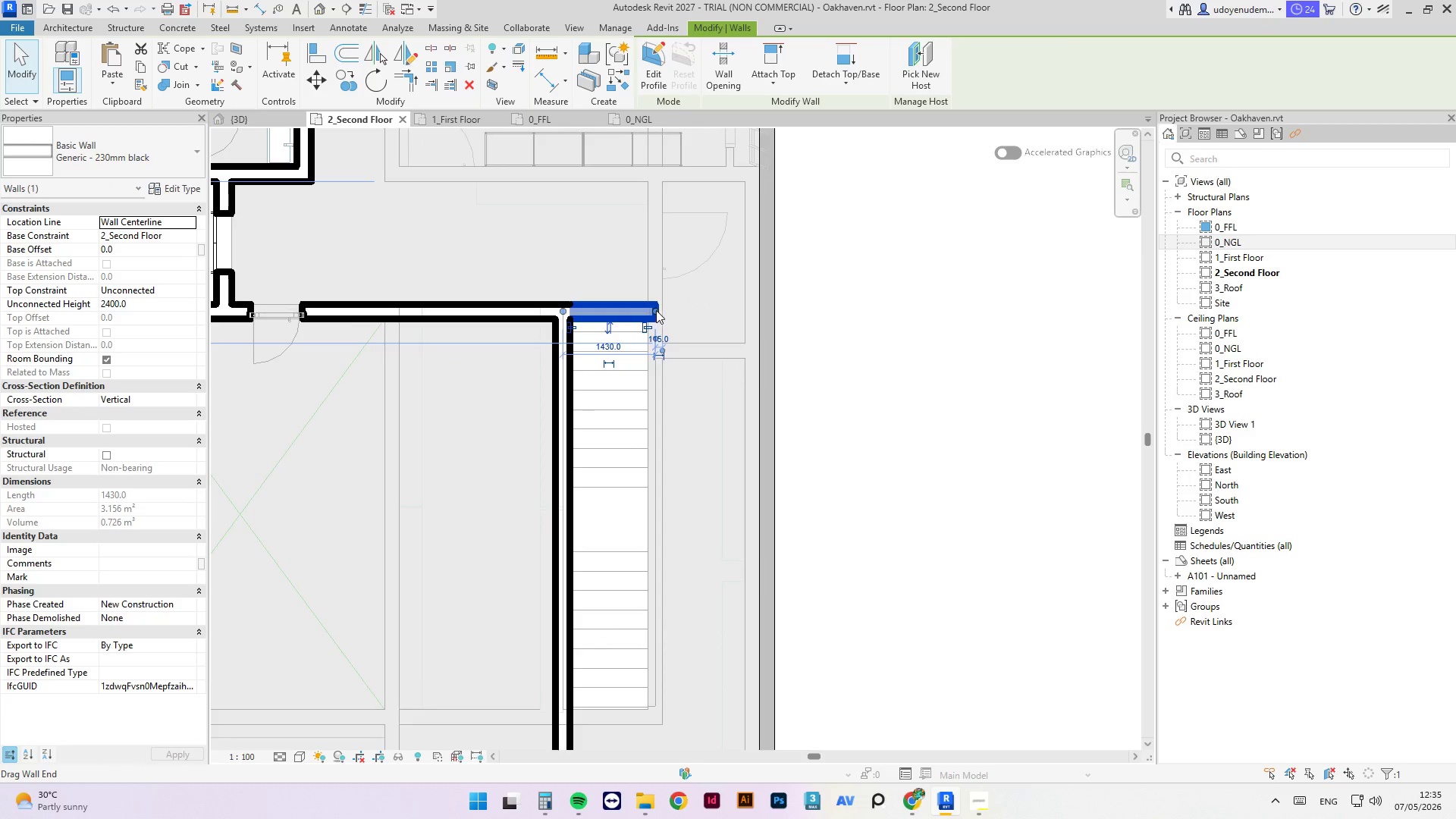 
left_click_drag(start_coordinate=[656, 310], to_coordinate=[770, 305])
 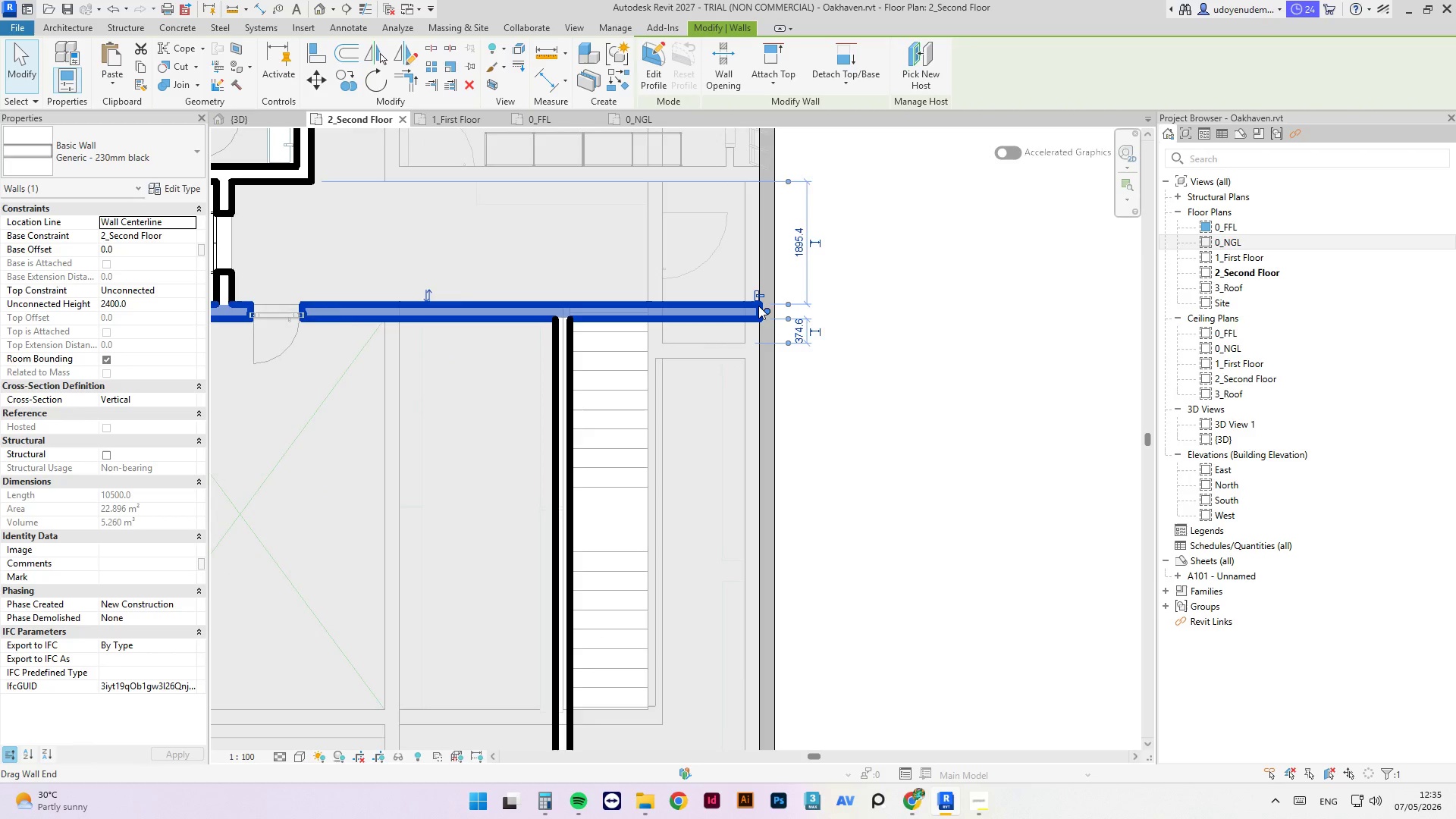 
scroll: coordinate [736, 574], scroll_direction: down, amount: 1.0
 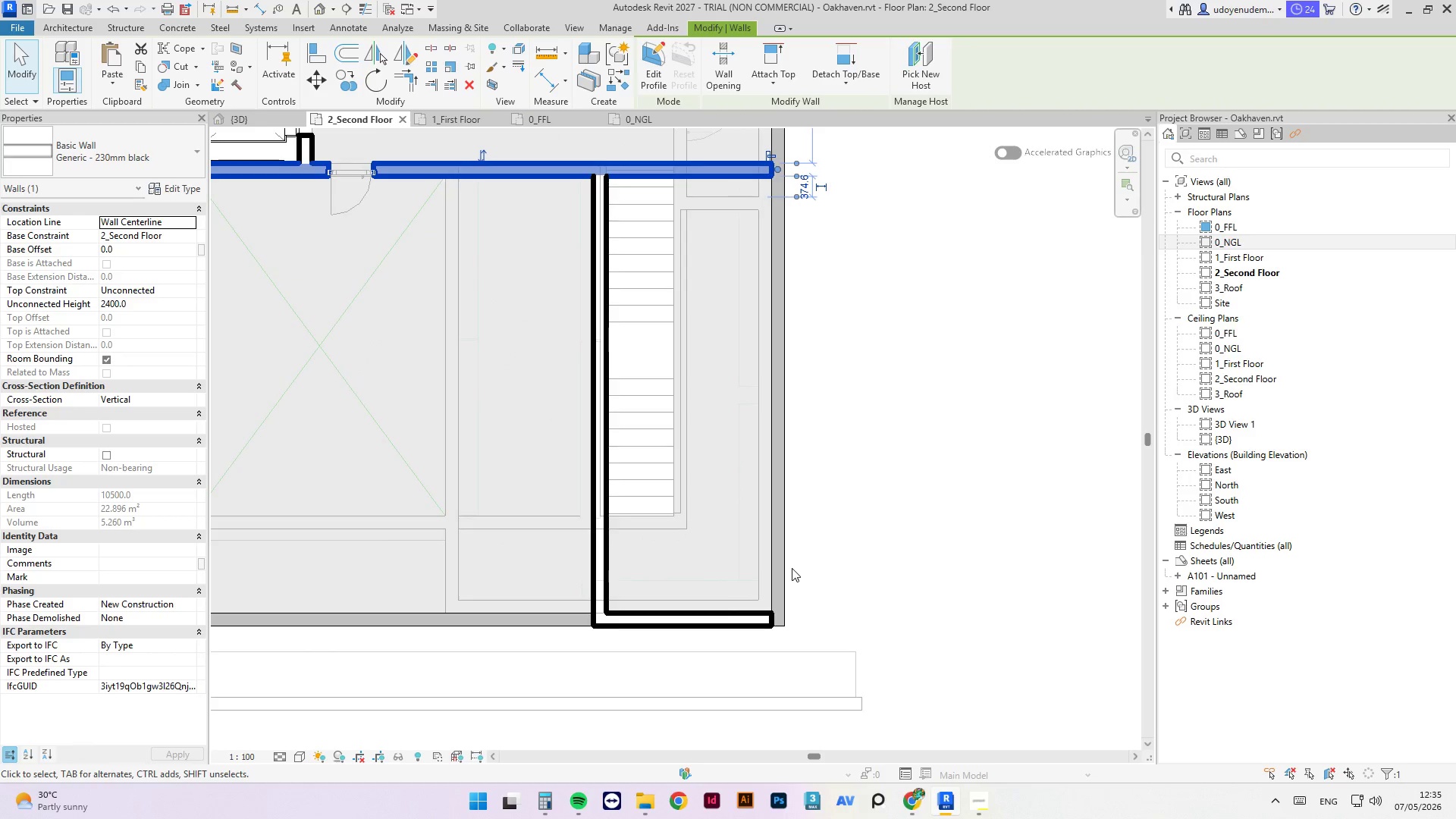 
key(A)
 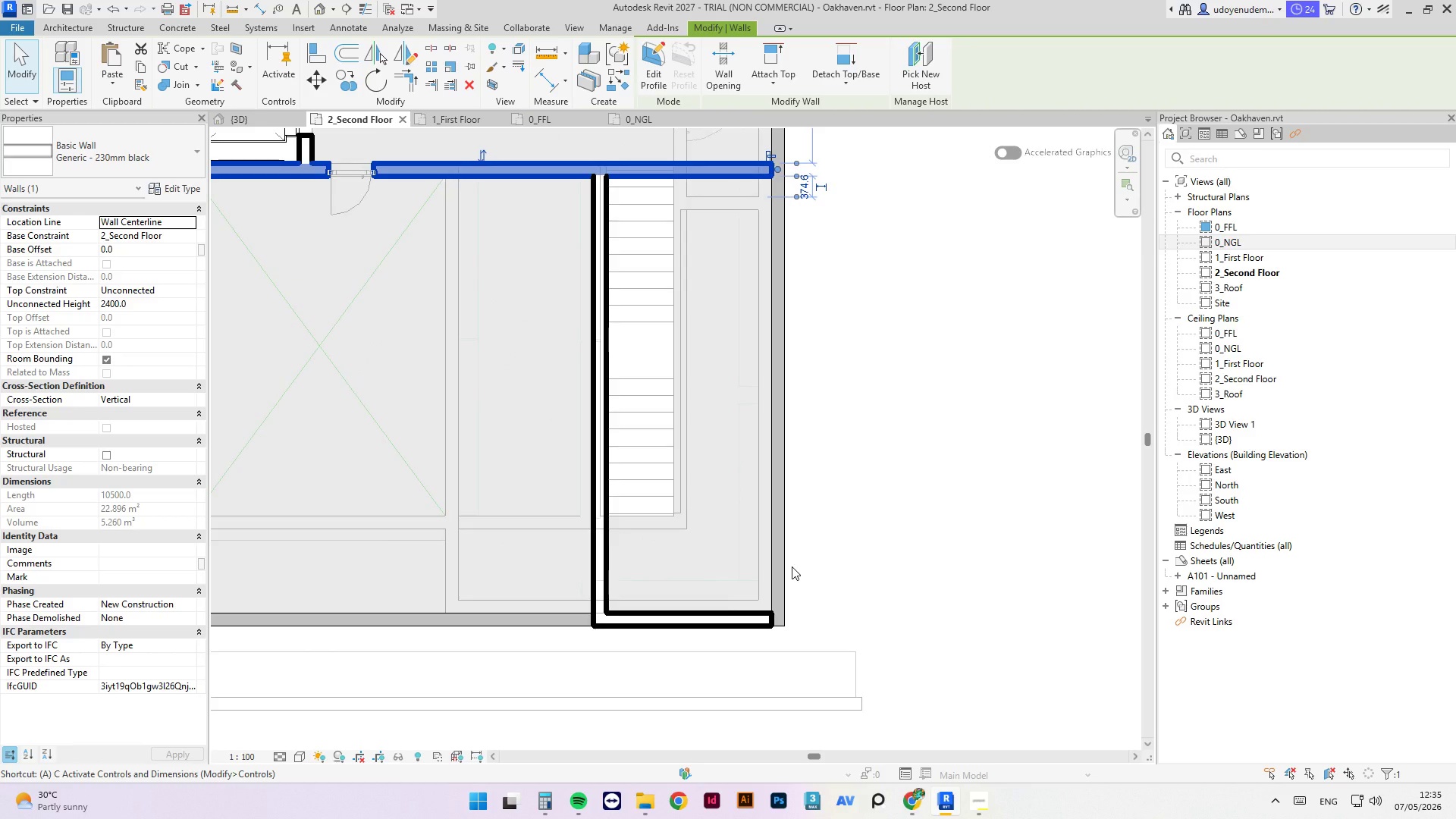 
key(Escape)
 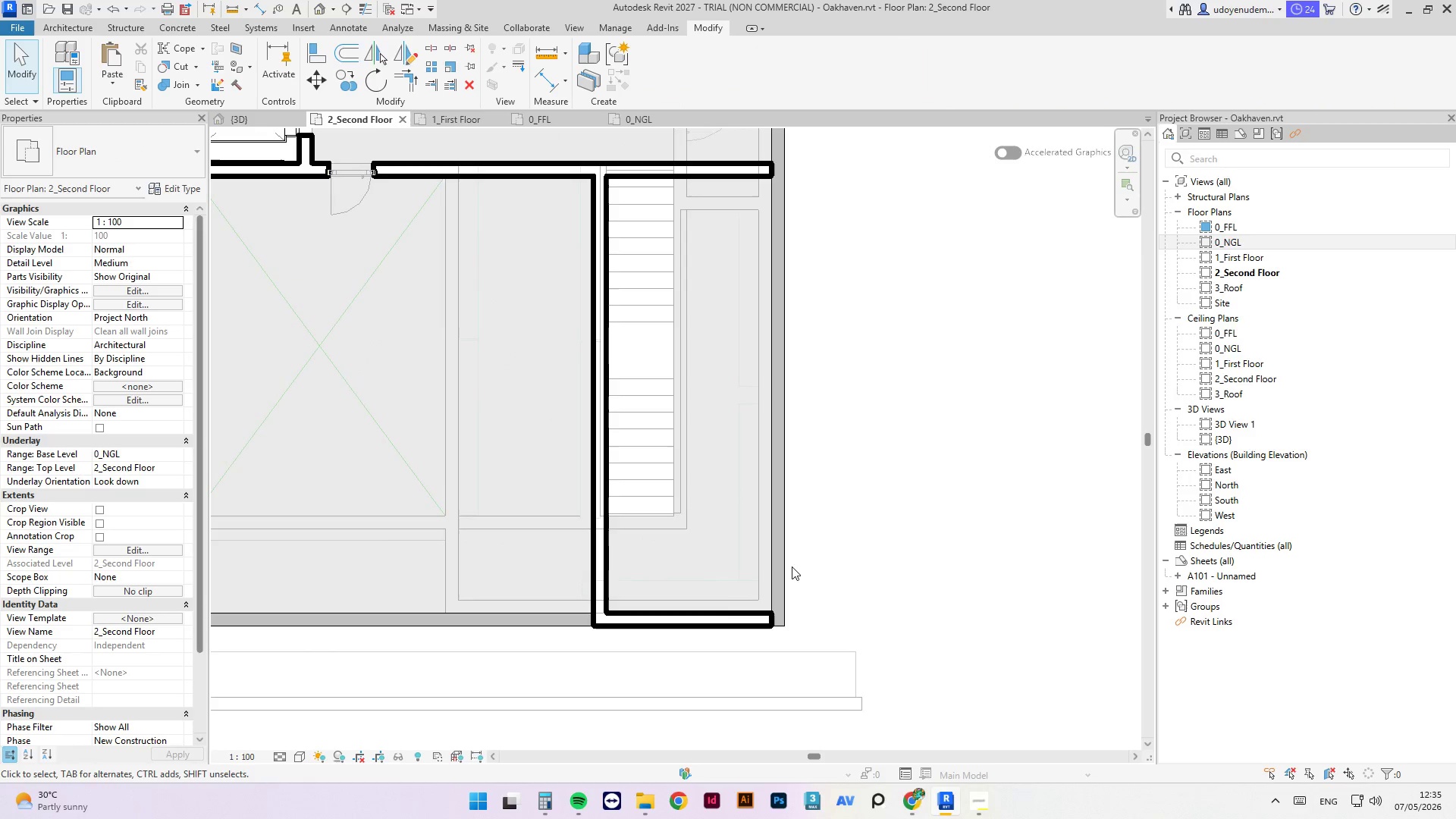 
key(Escape)
 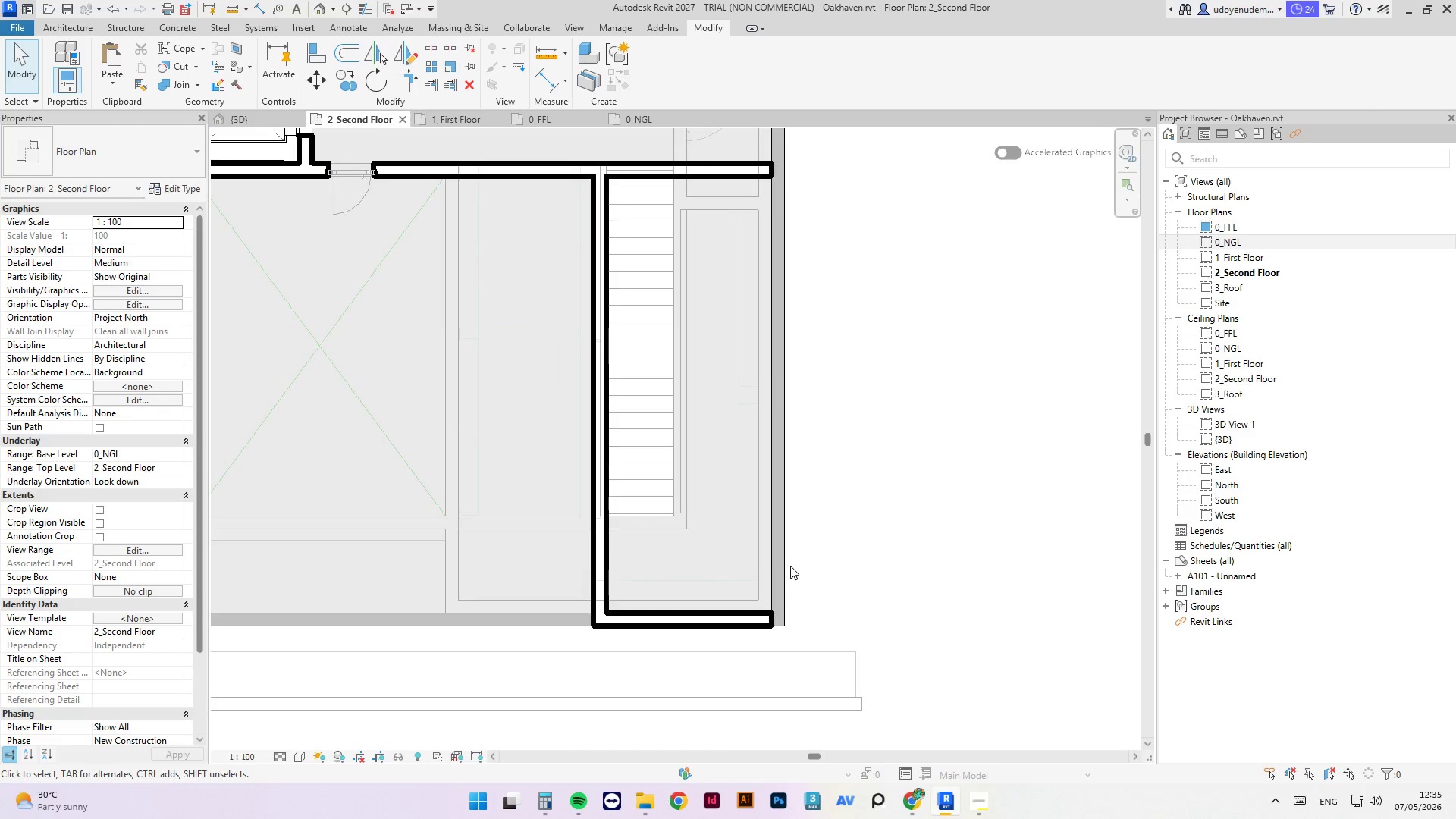 
key(S)
 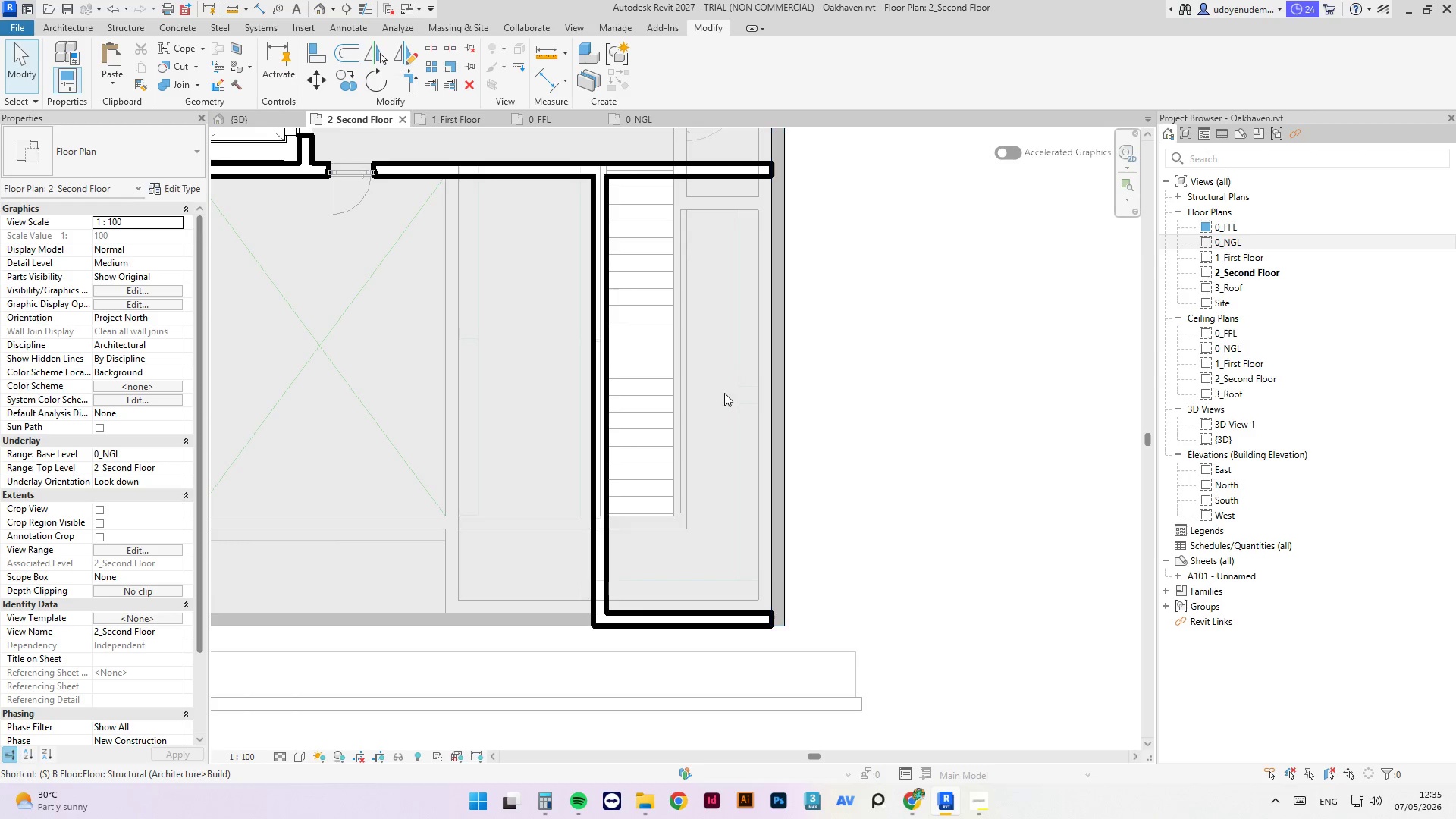 
key(L)
 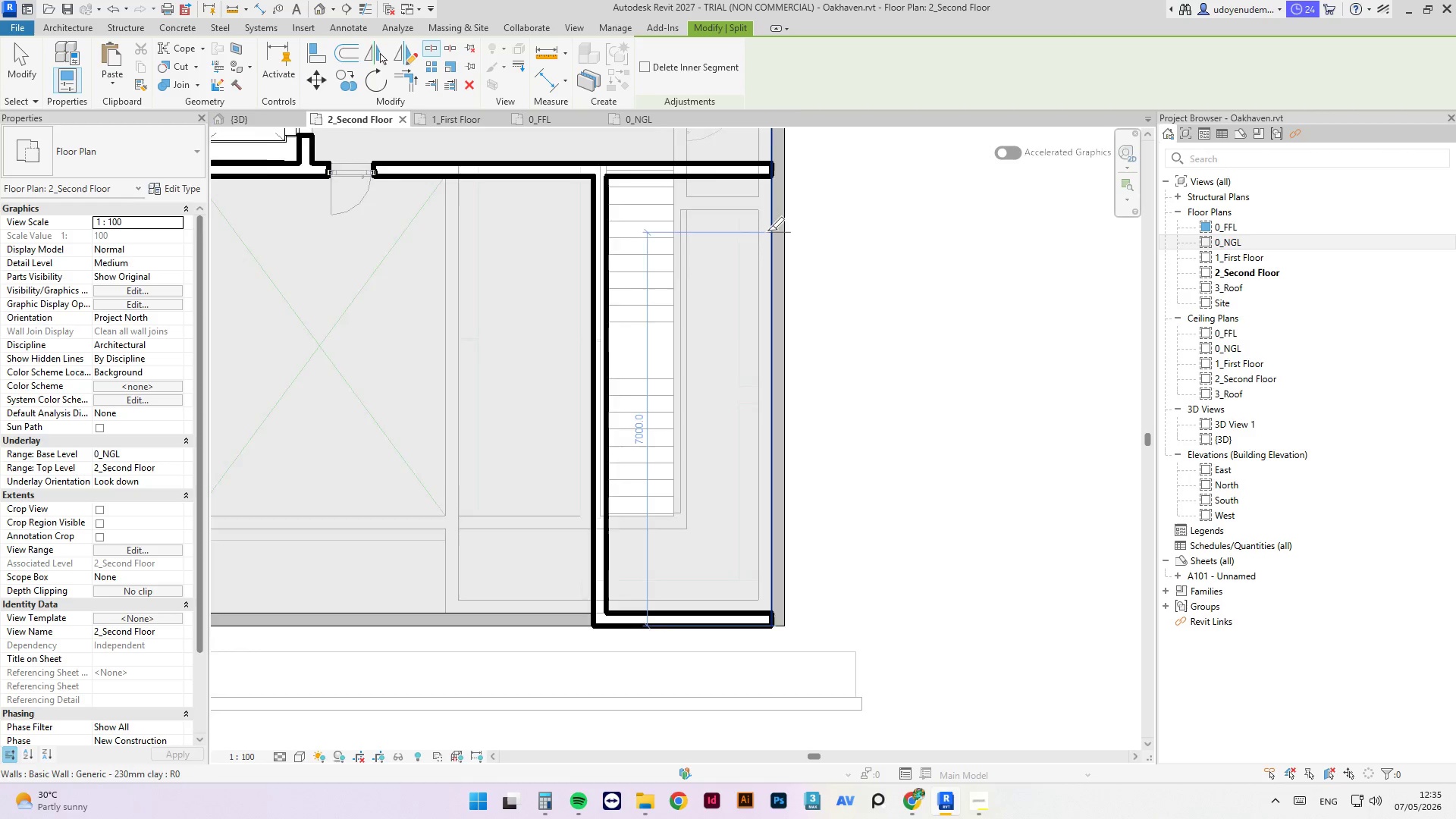 
scroll: coordinate [699, 292], scroll_direction: up, amount: 18.0
 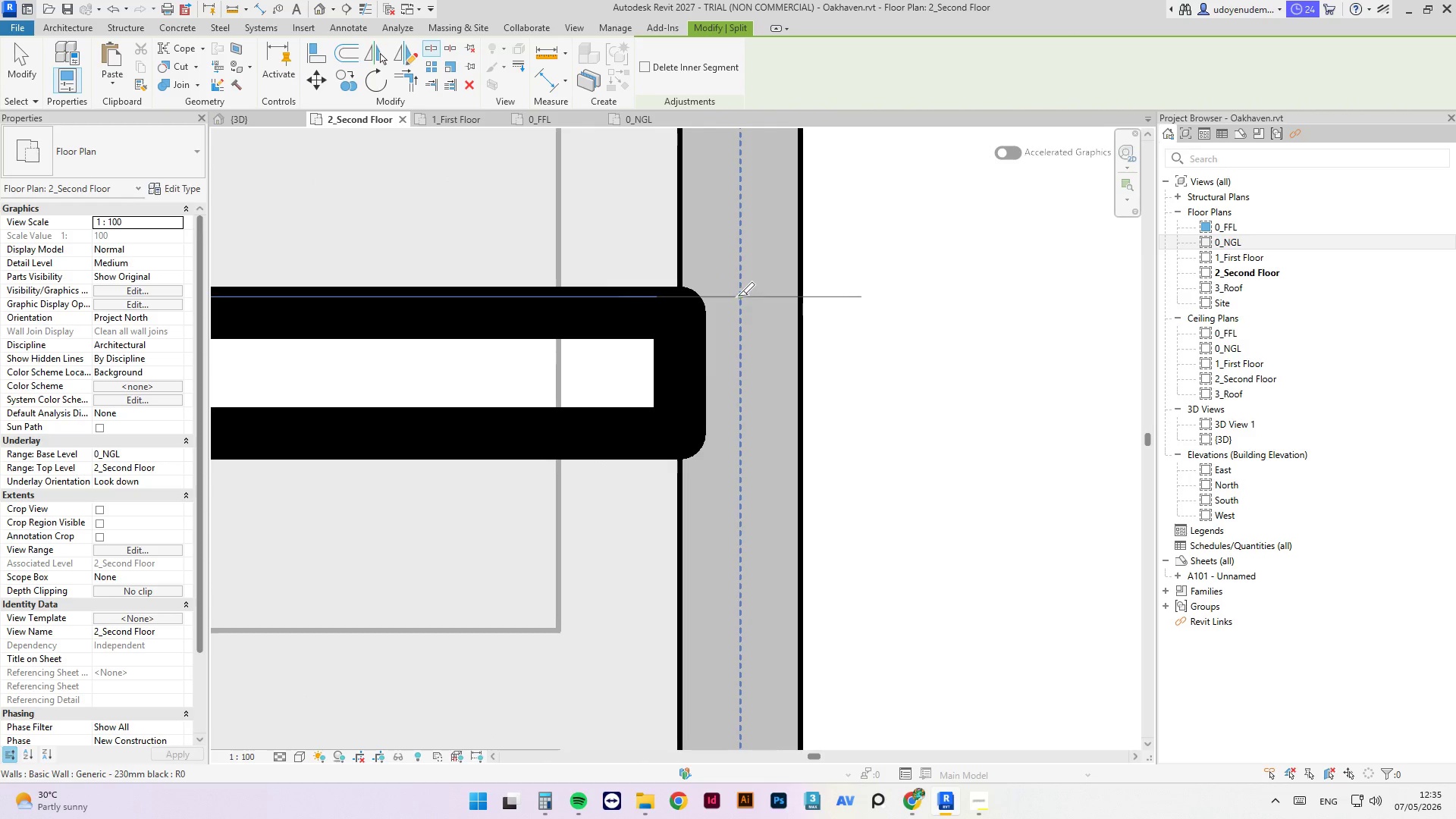 
left_click([738, 295])
 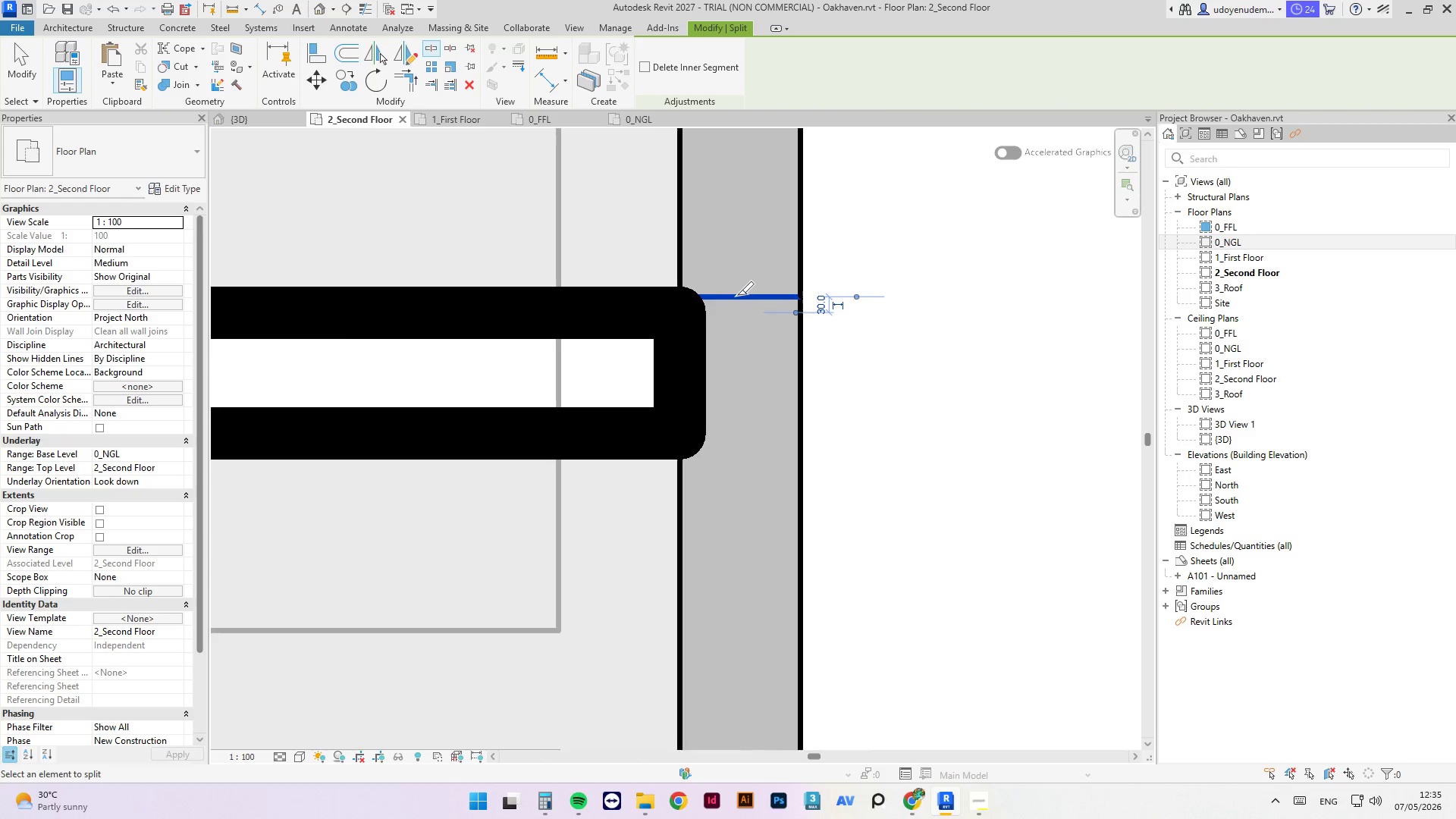 
scroll: coordinate [715, 271], scroll_direction: down, amount: 8.0
 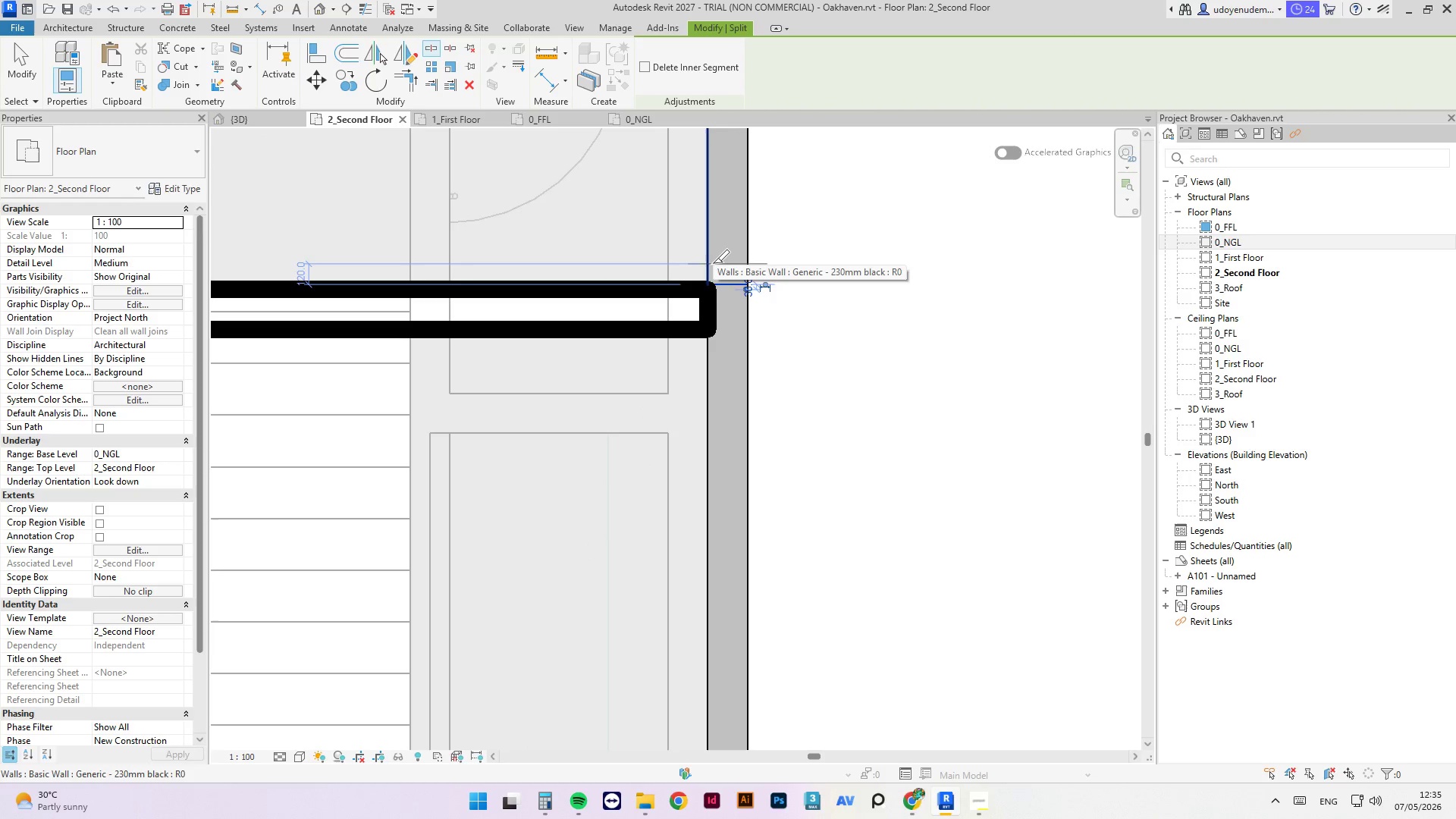 
type(MA)
 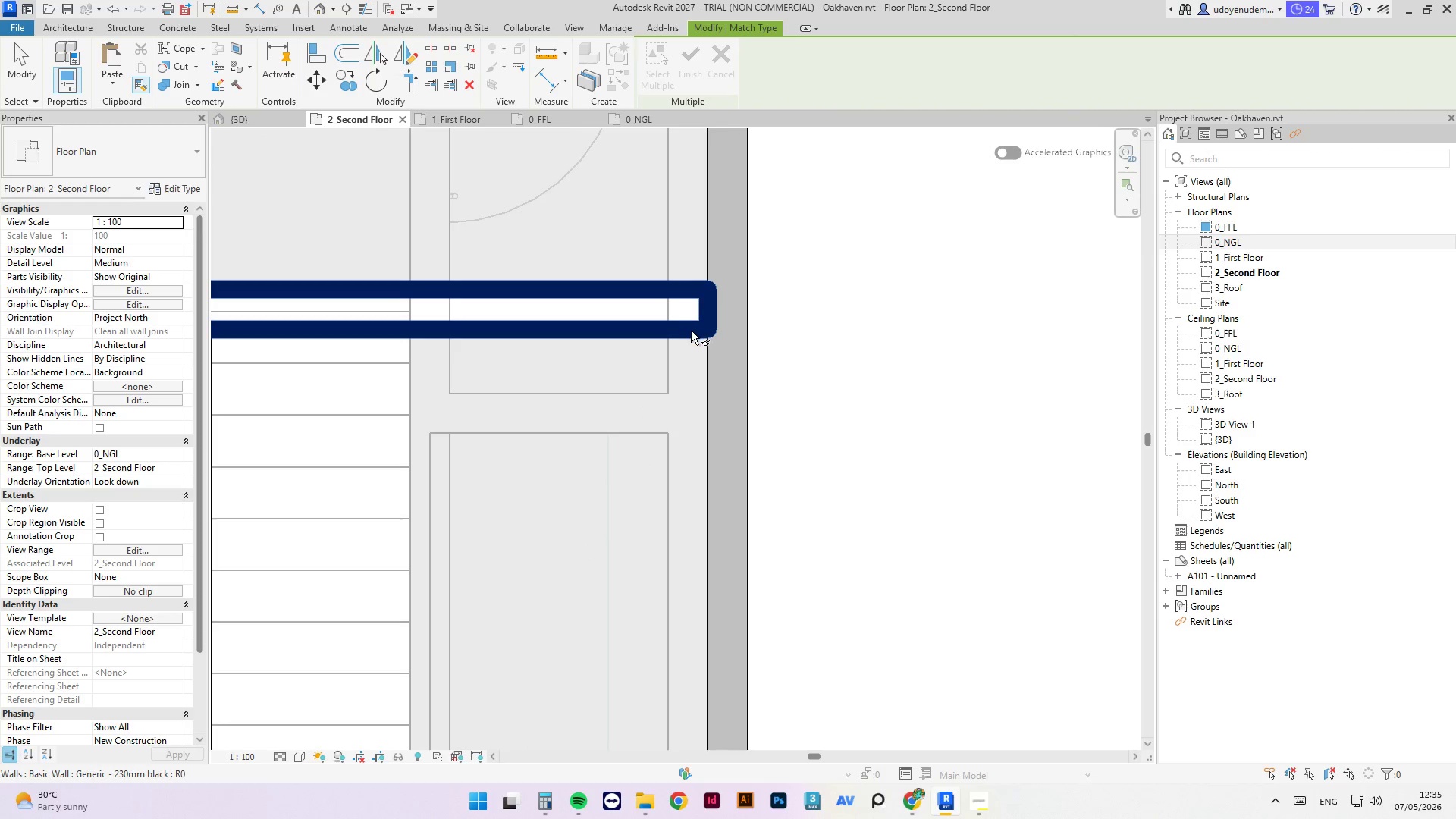 
left_click([693, 332])
 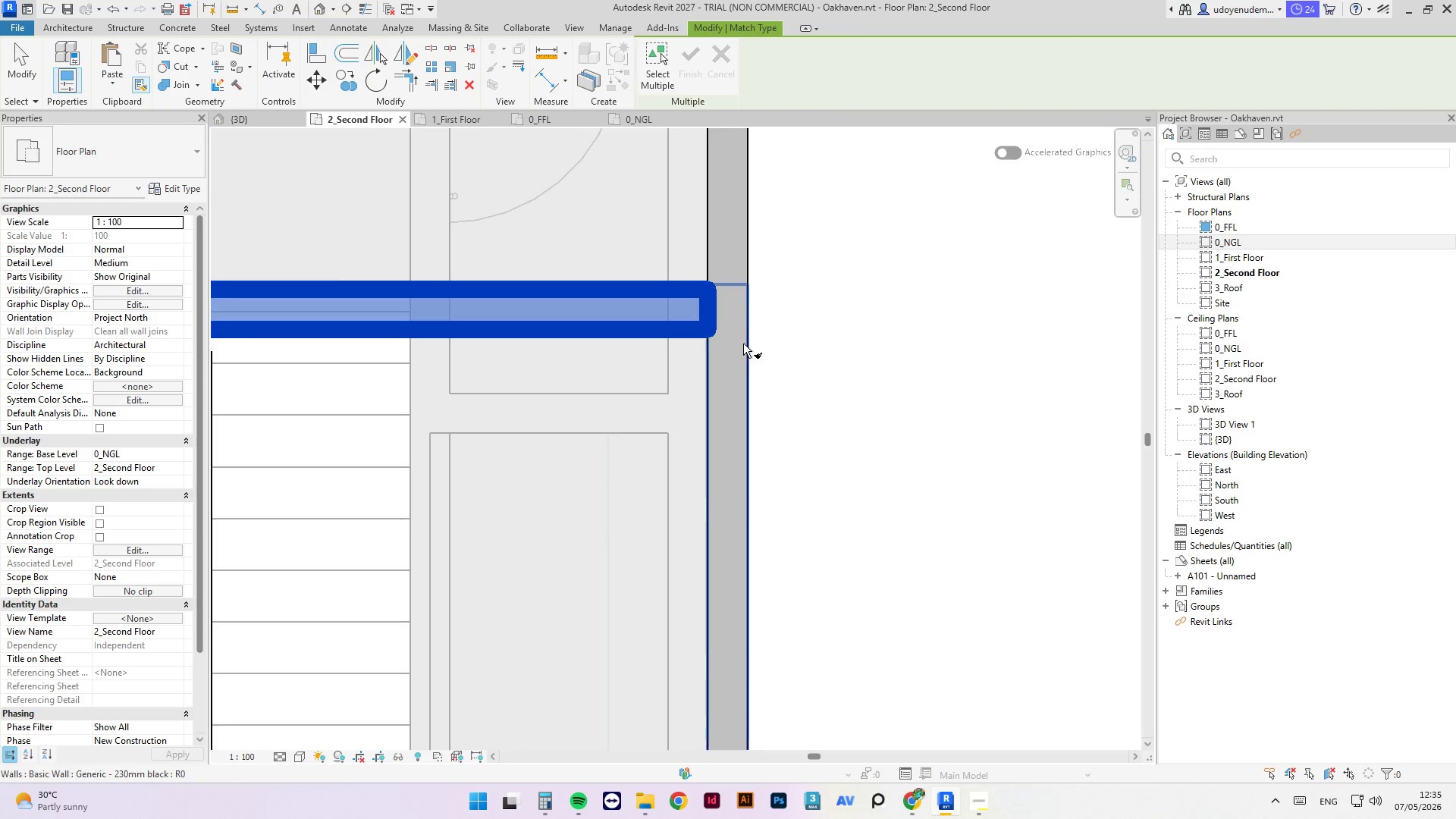 
left_click([745, 344])
 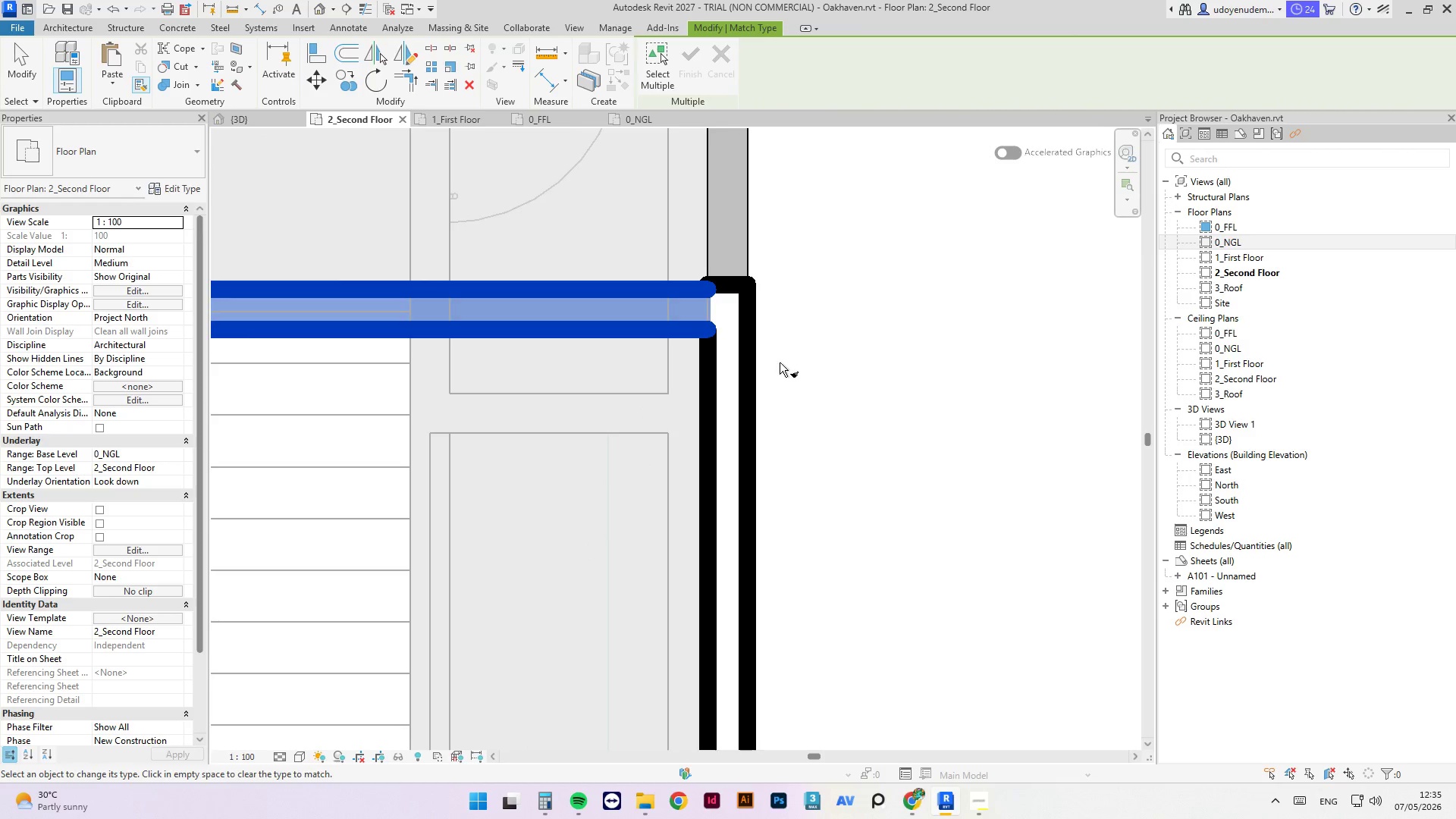 
key(Escape)
 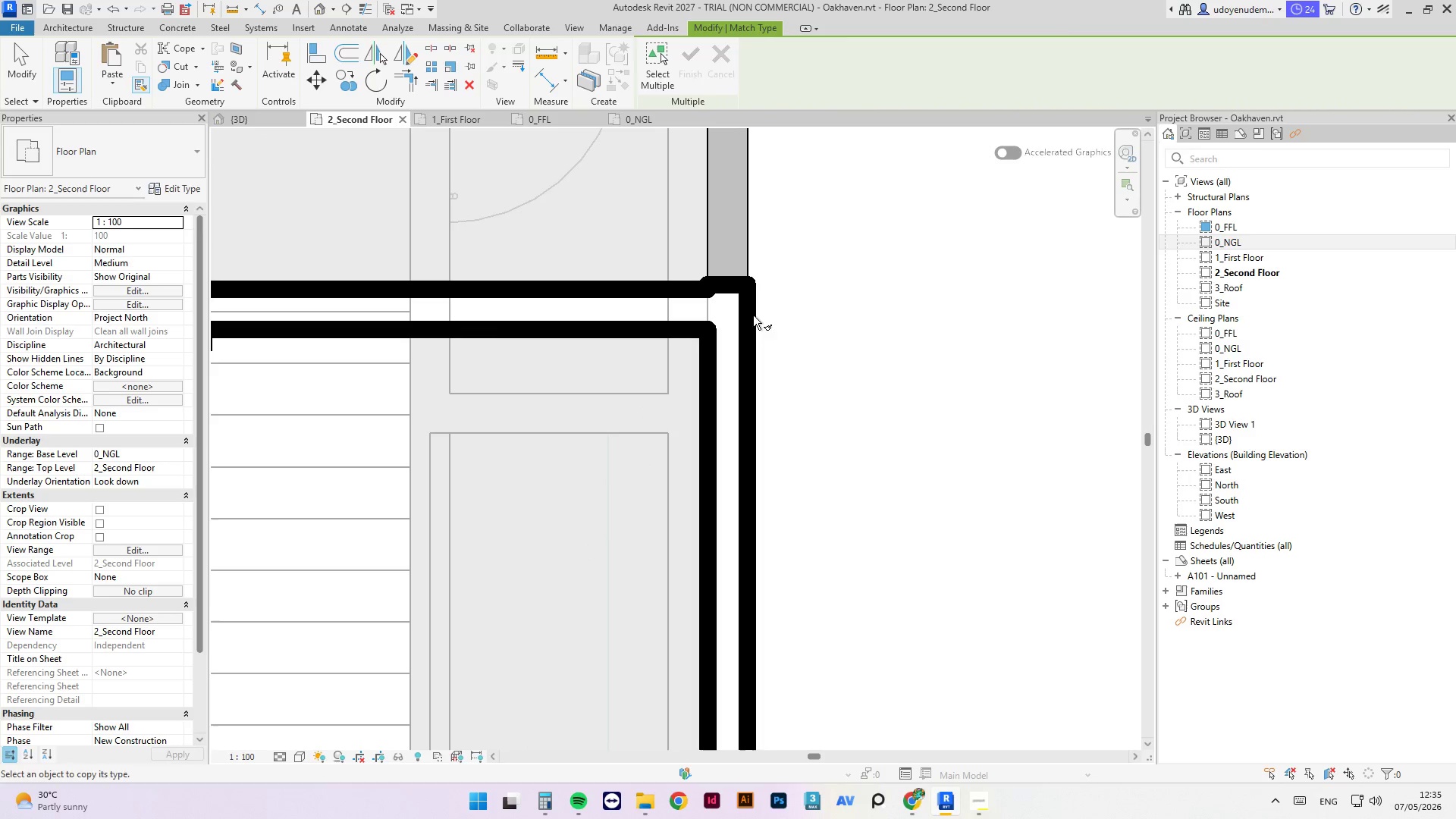 
key(Escape)
 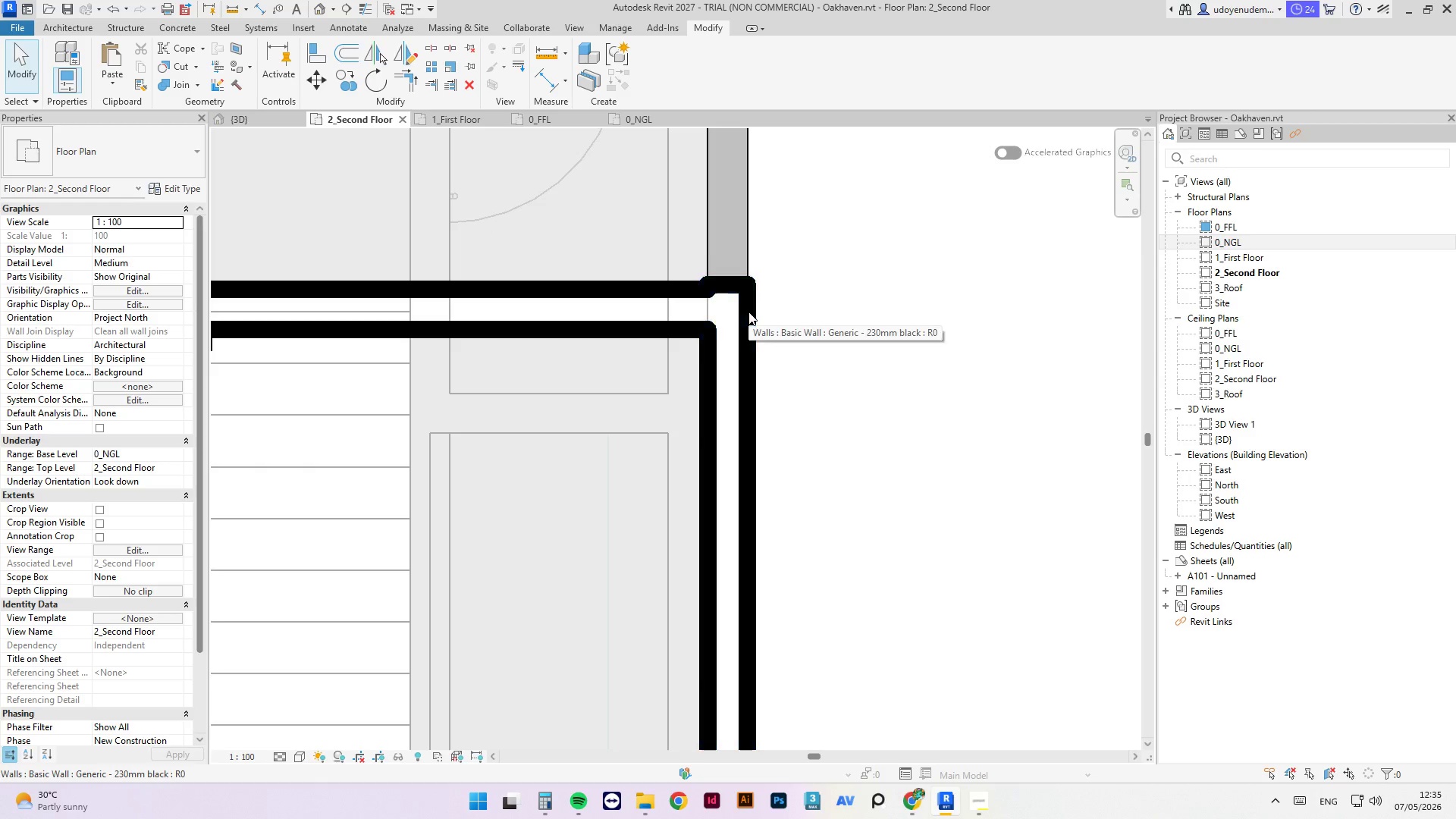 
key(T)
 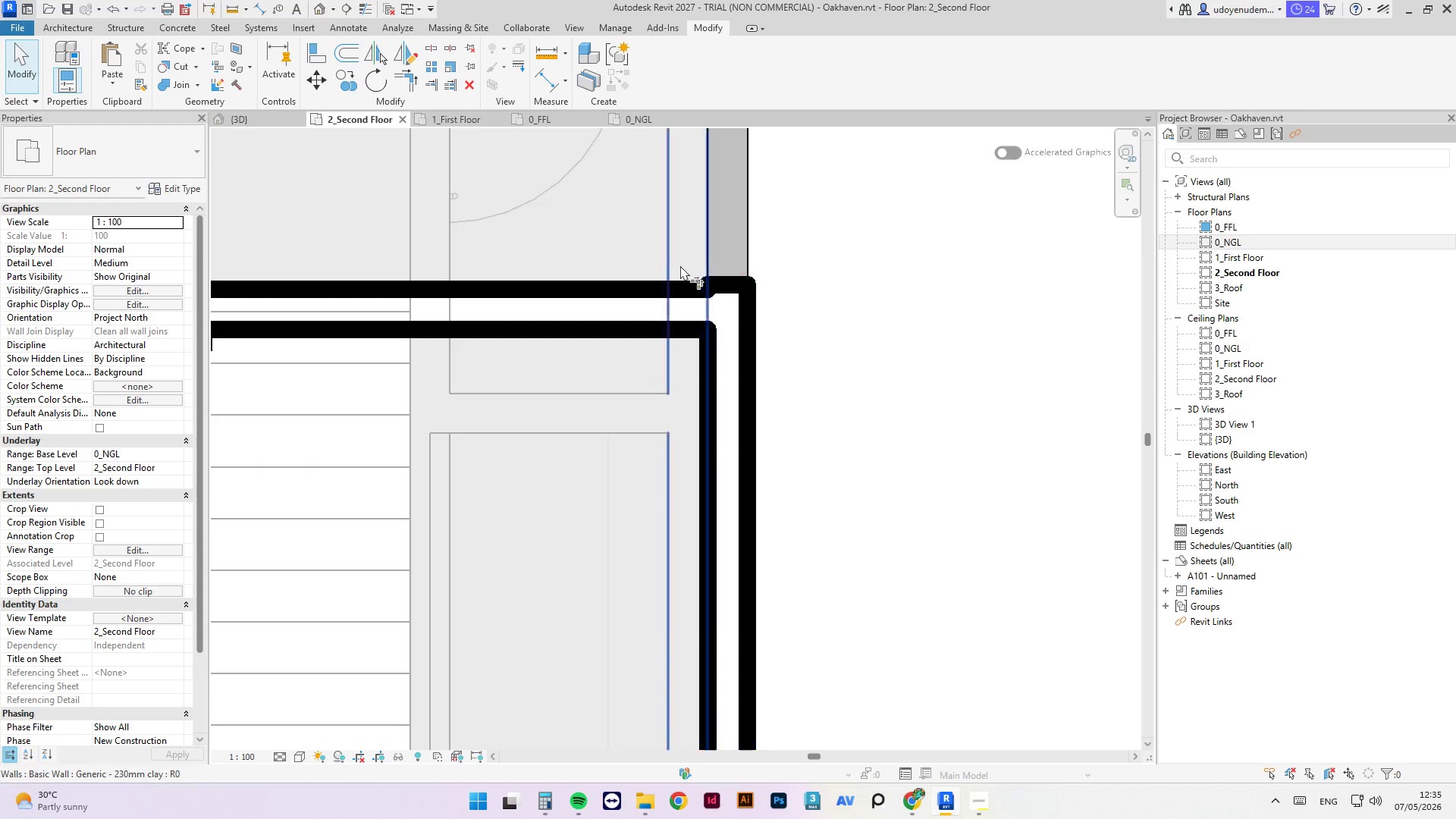 
key(R)
 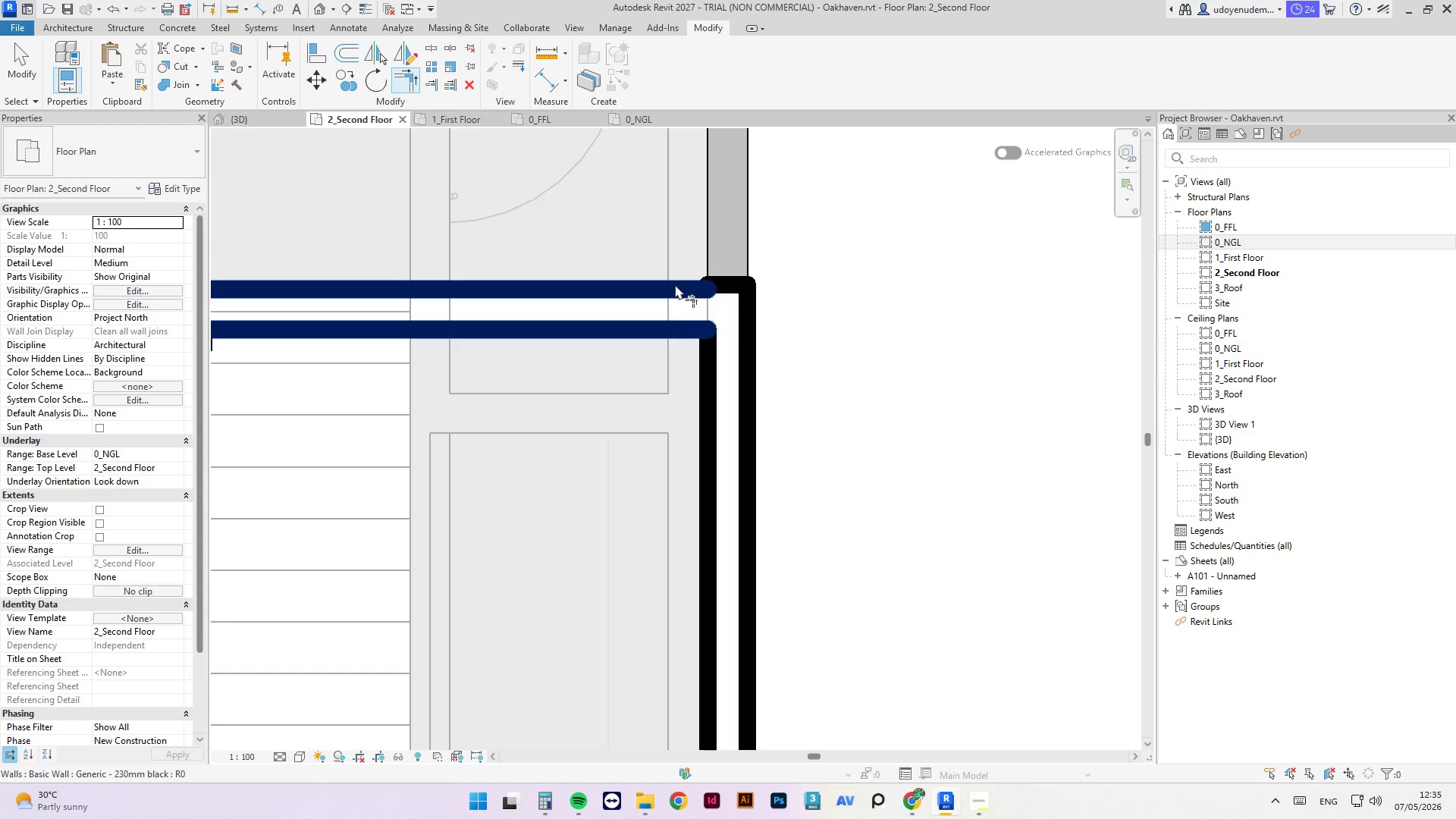 
left_click([675, 284])
 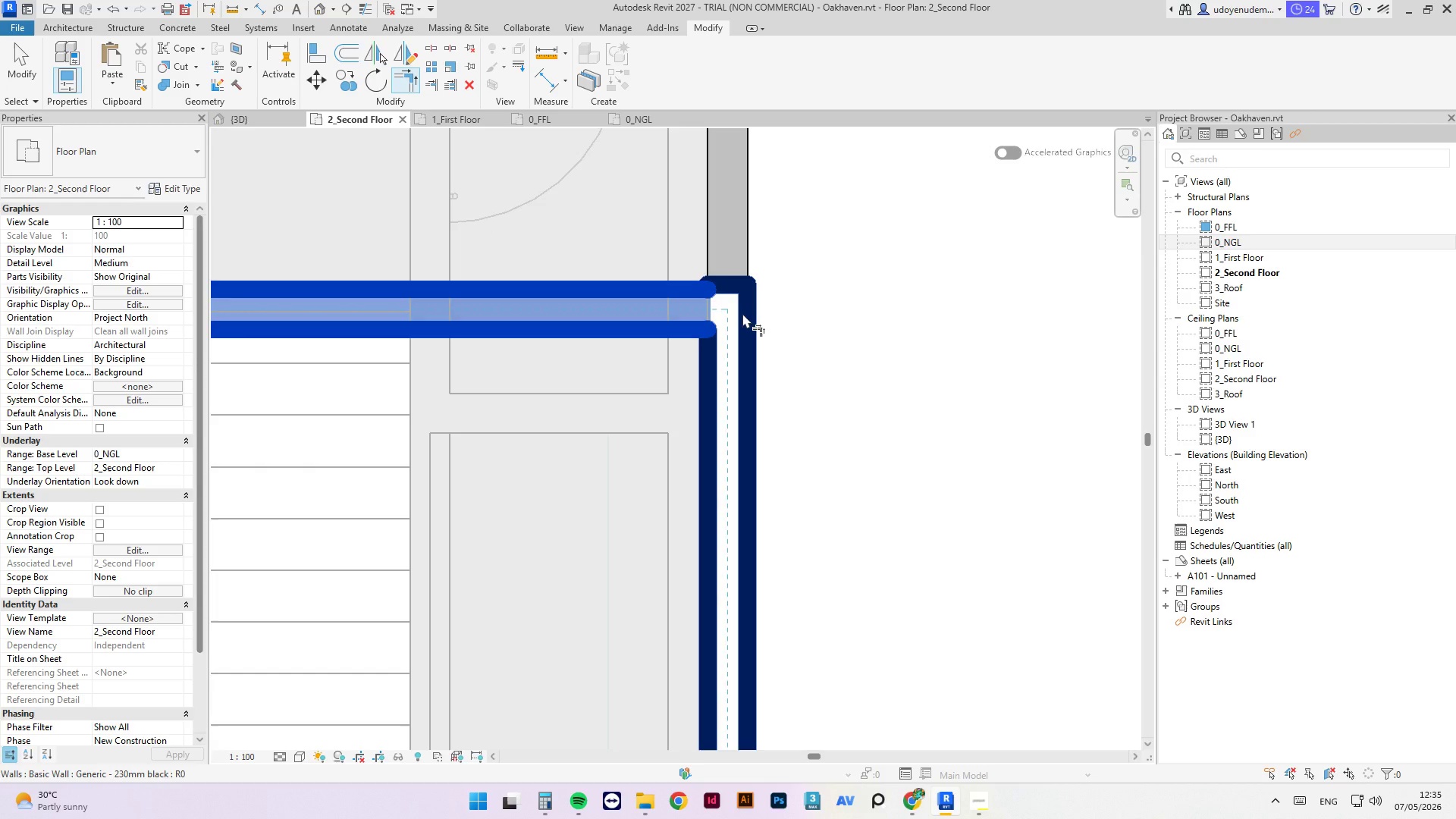 
left_click([742, 313])
 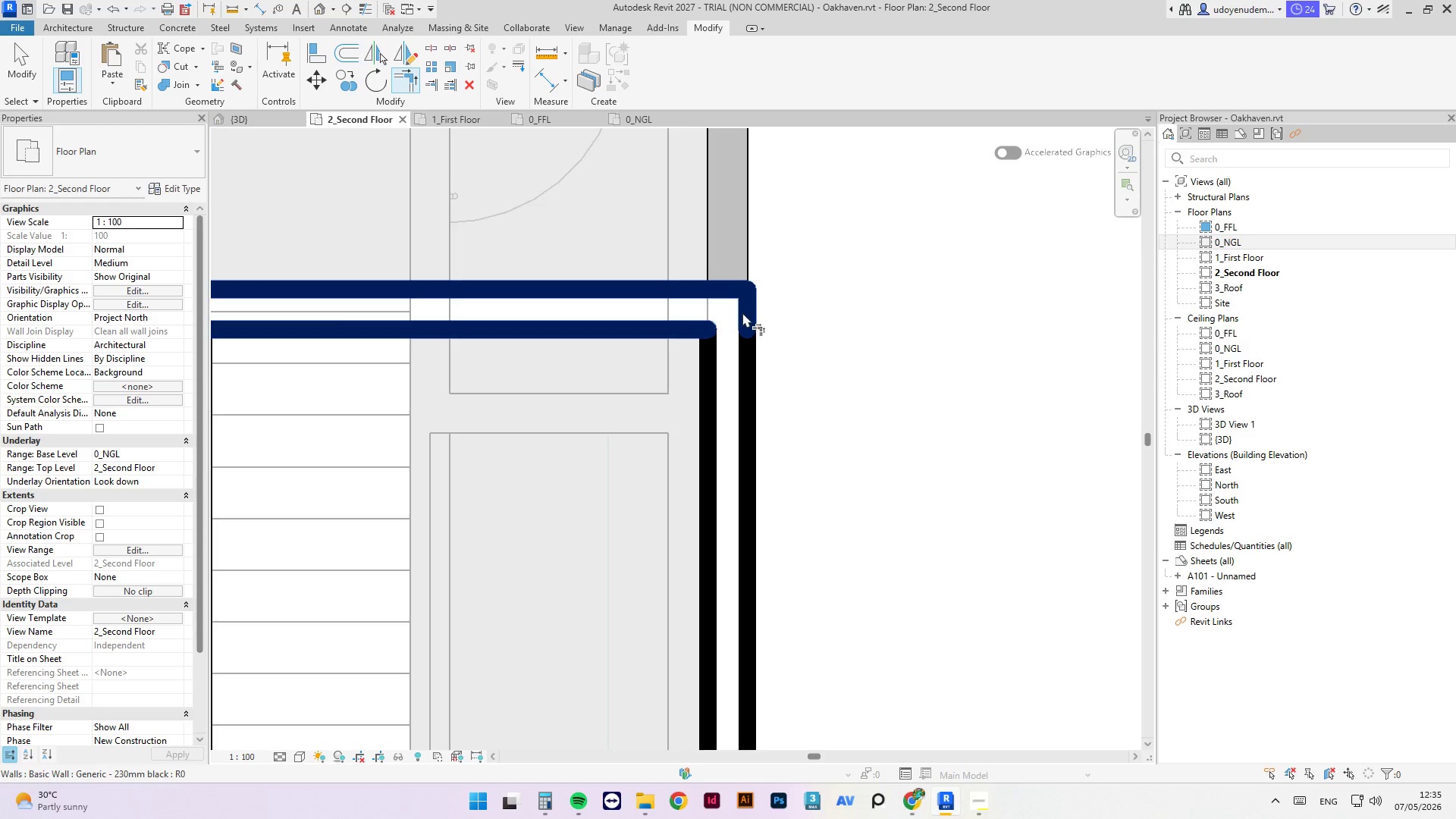 
key(Escape)
 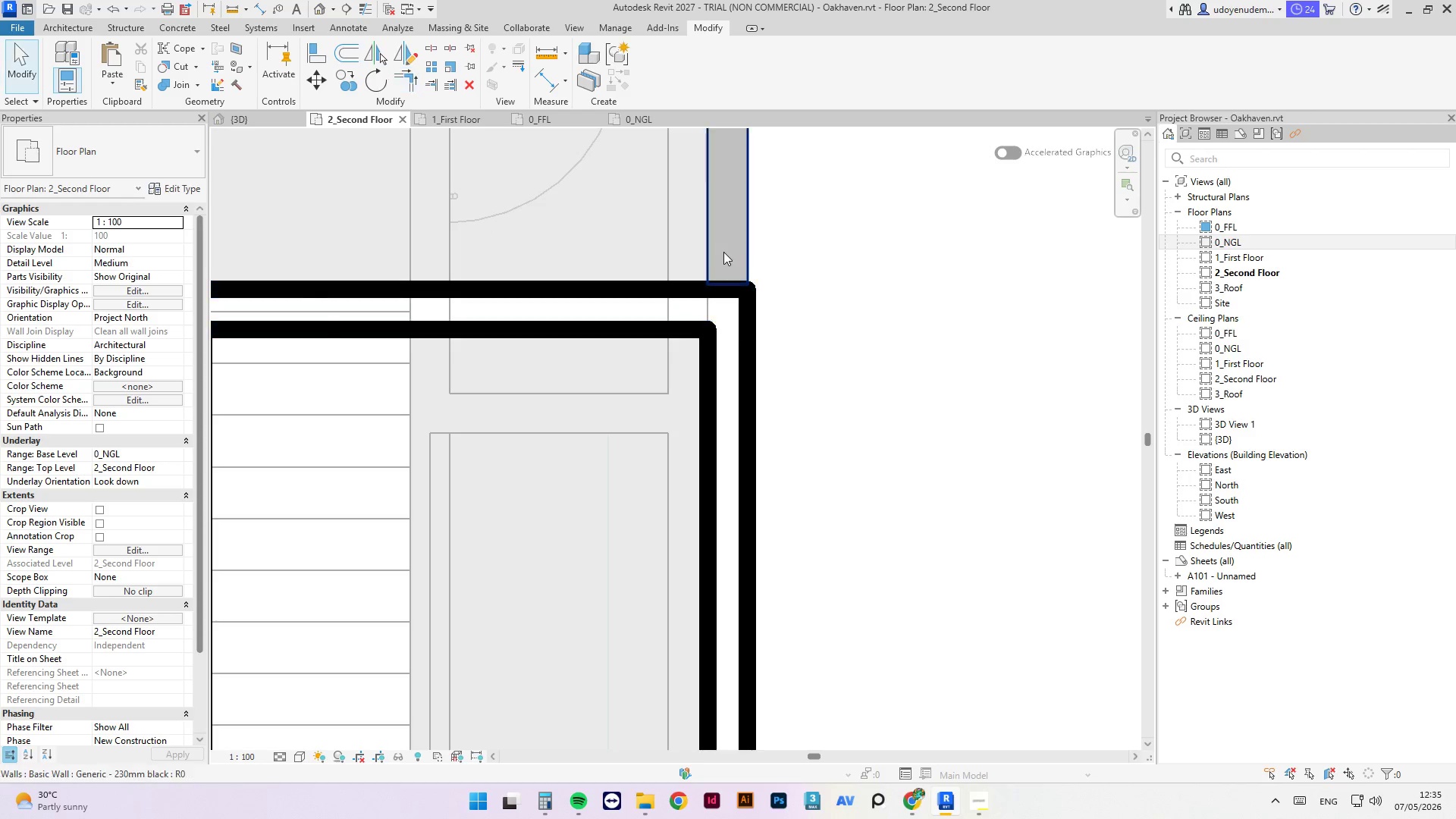 
key(Escape)
 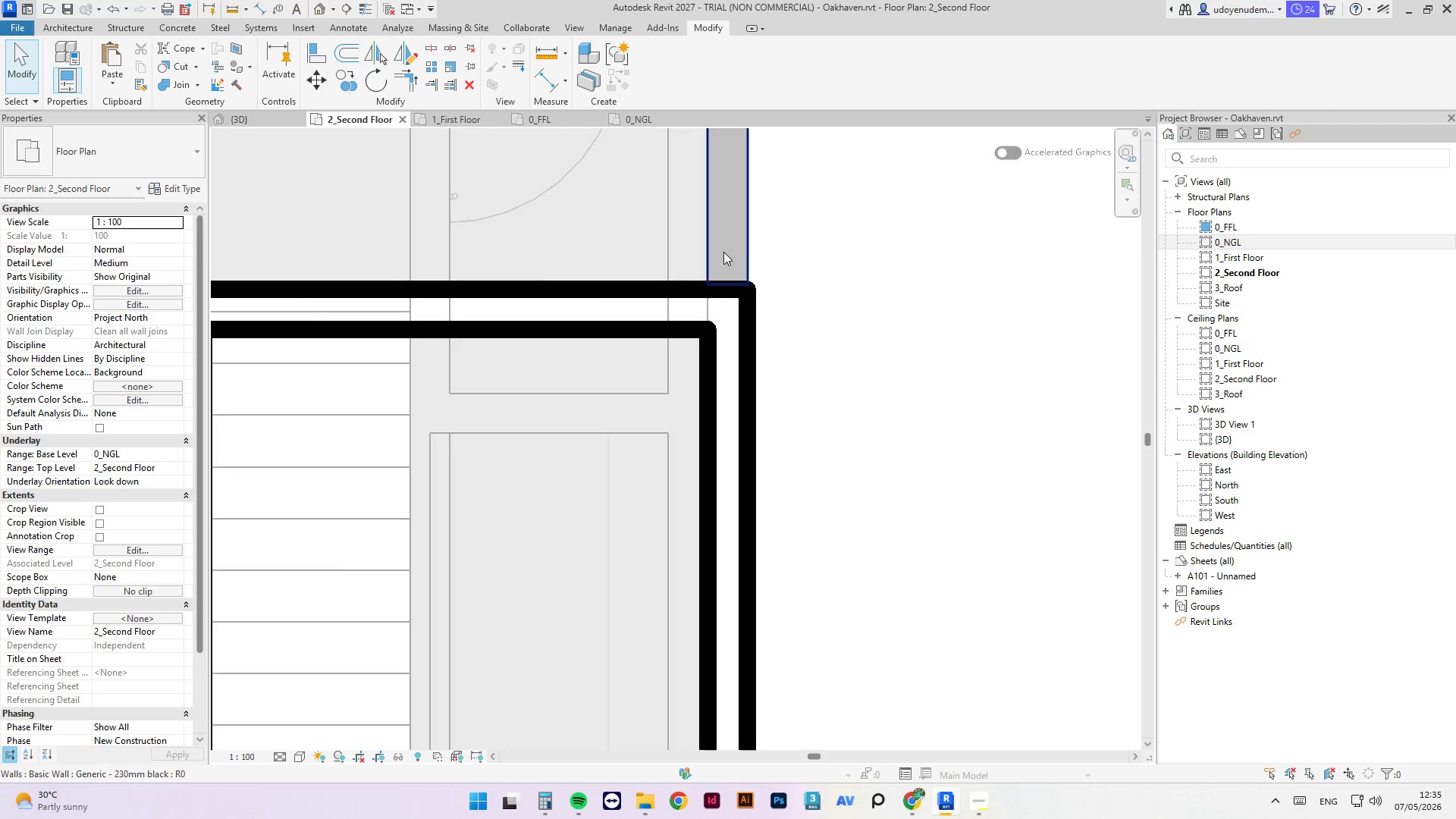 
scroll: coordinate [721, 265], scroll_direction: down, amount: 10.0
 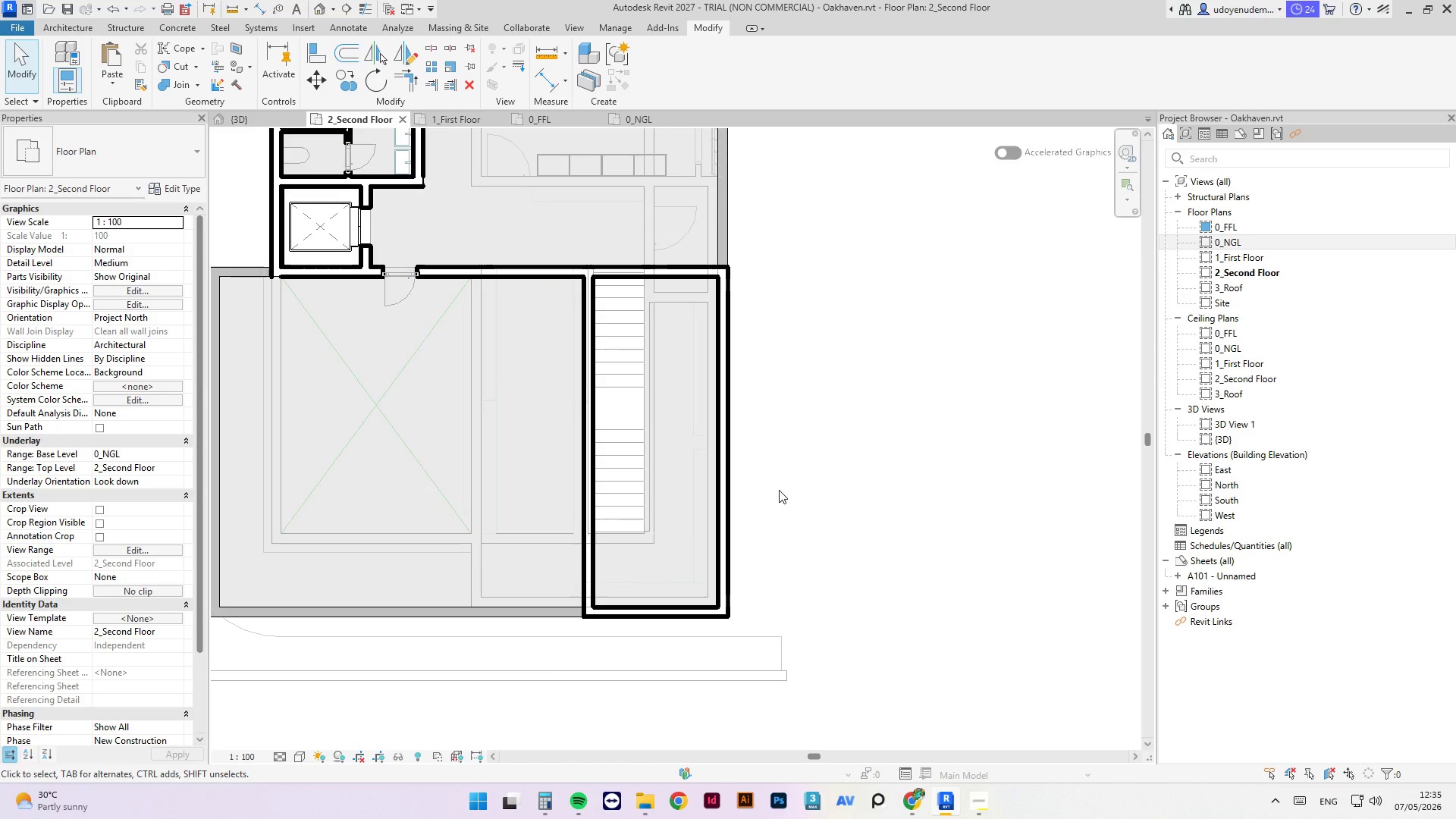 
key(D)
 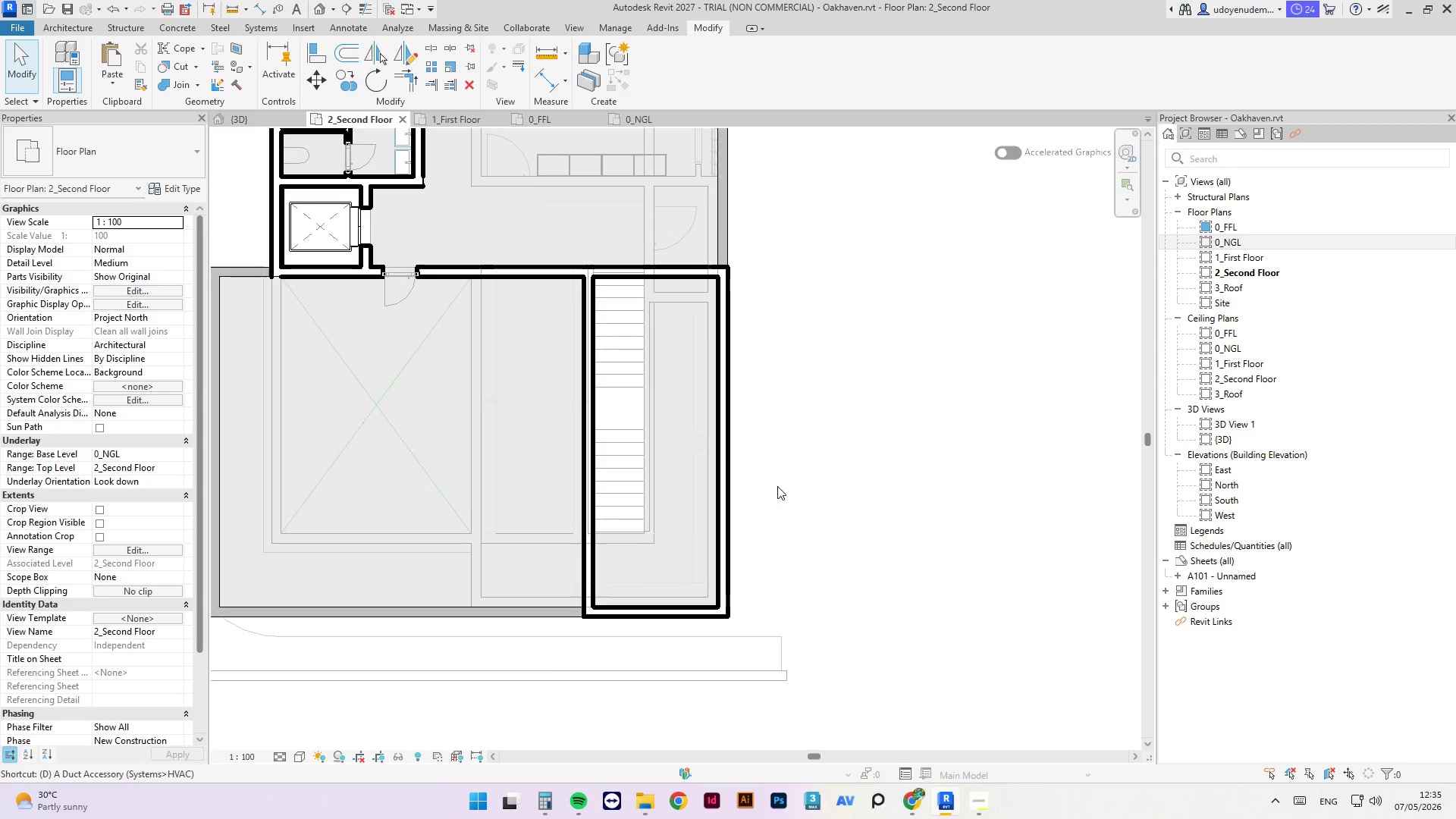 
key(R)
 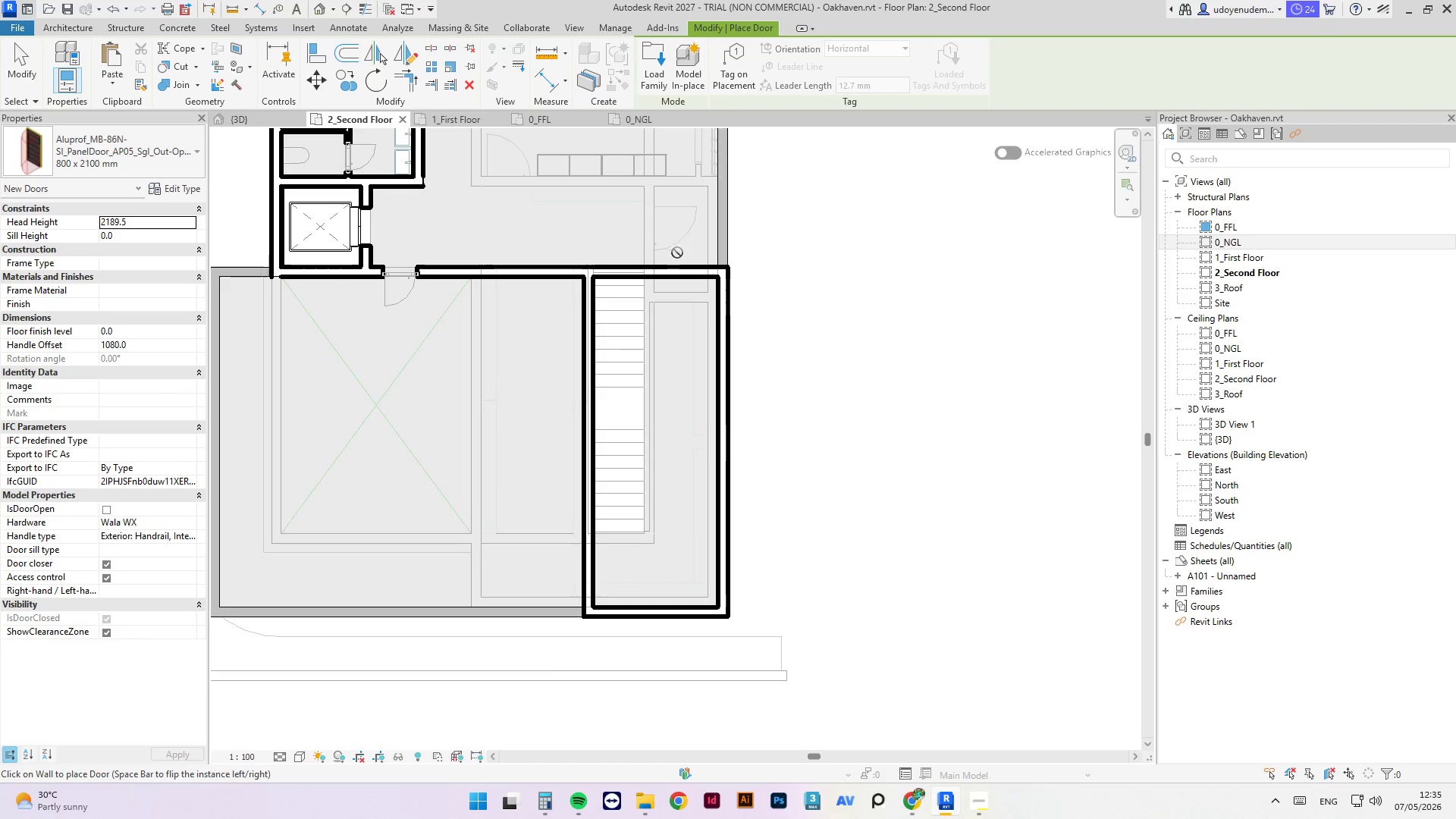 
scroll: coordinate [691, 278], scroll_direction: up, amount: 3.0
 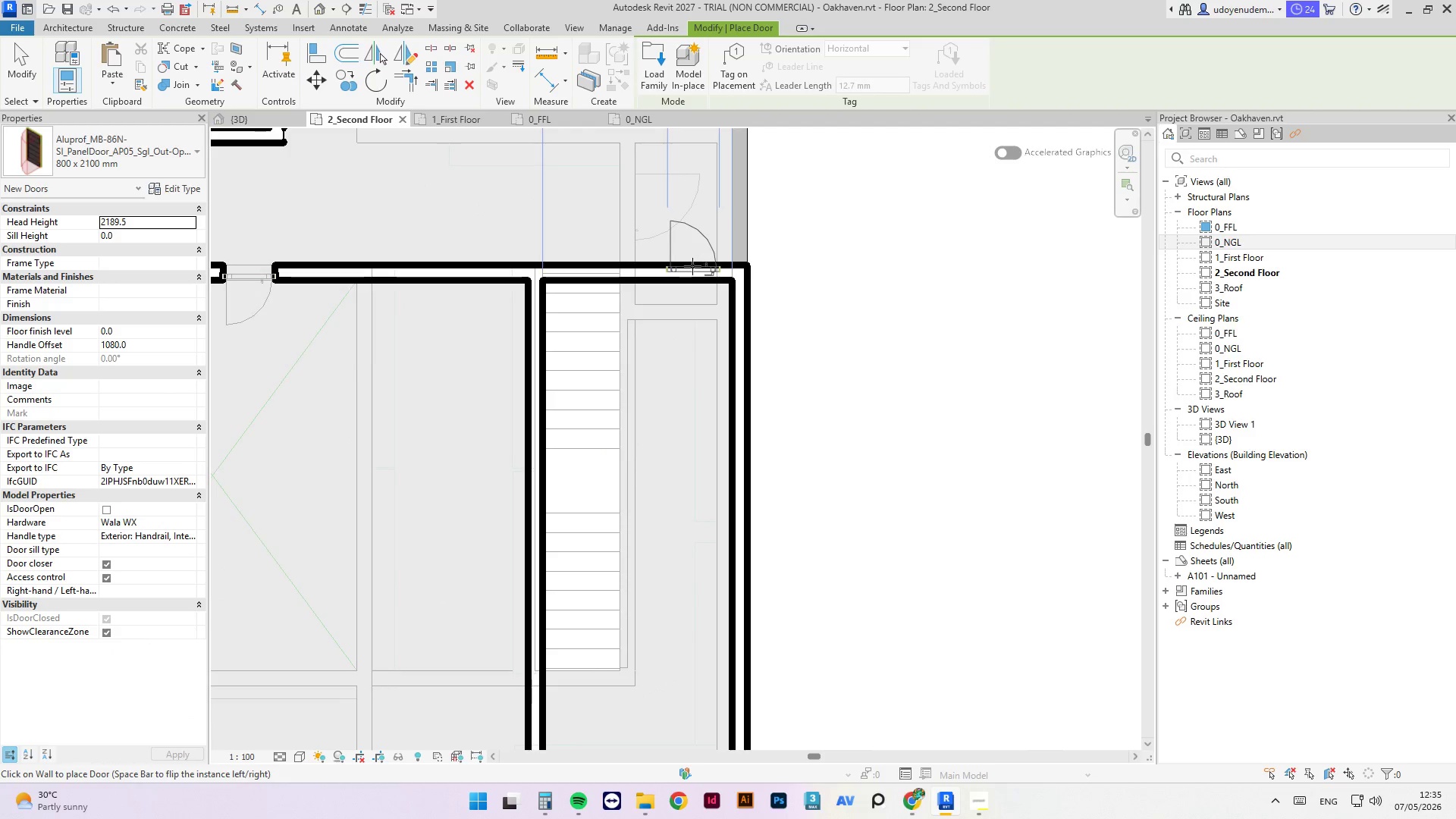 
key(Space)
 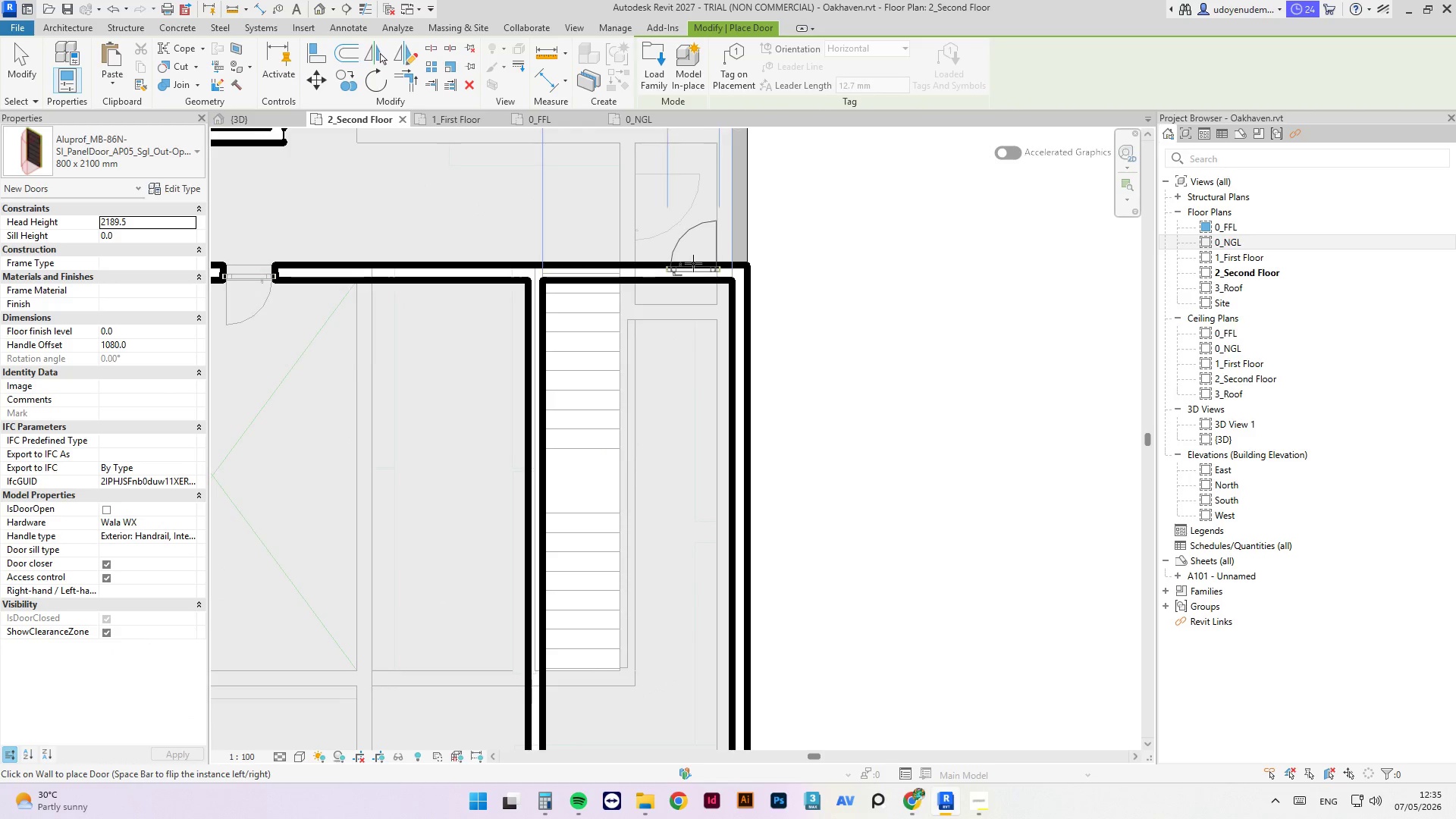 
left_click([693, 262])
 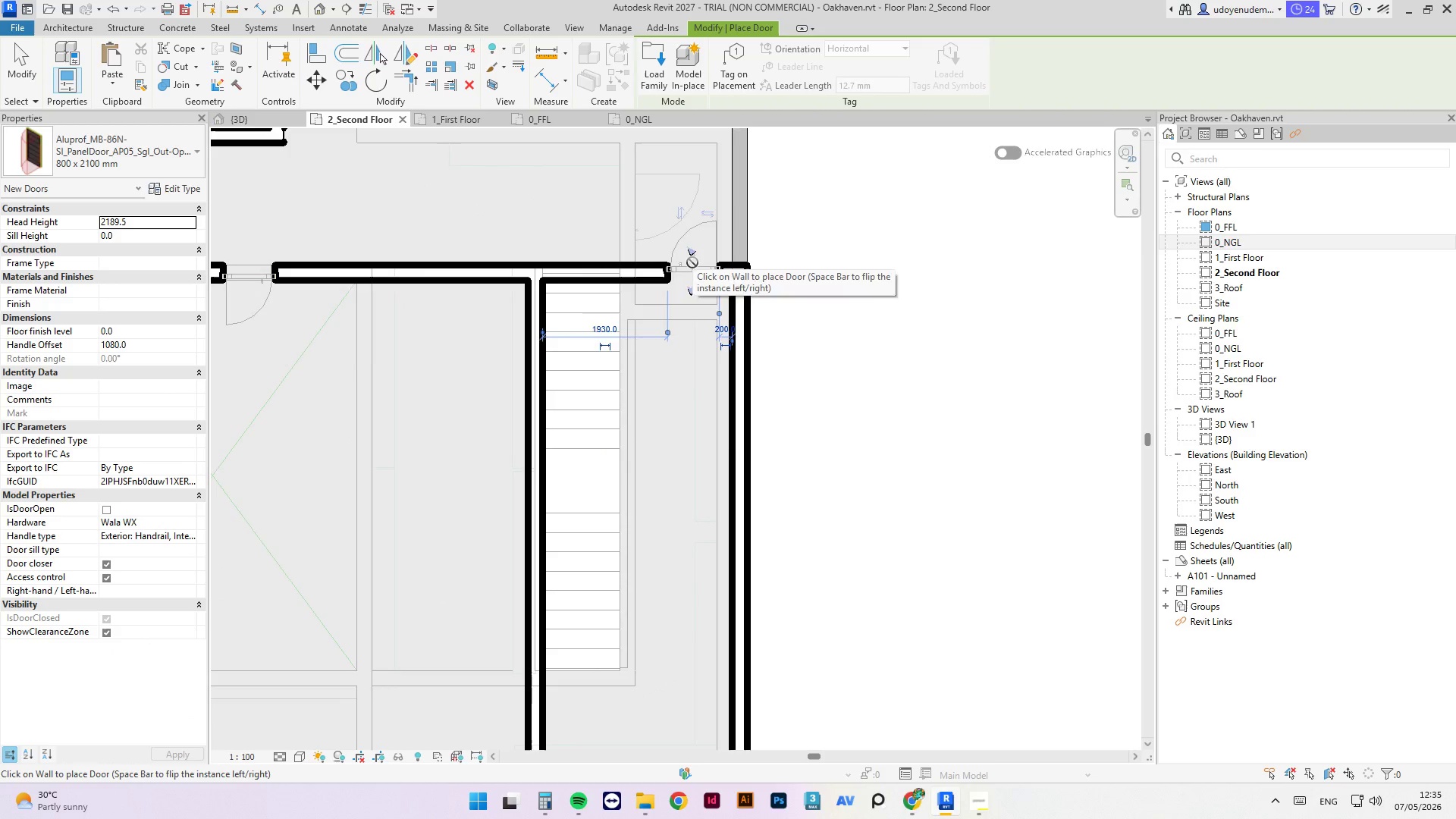 
key(Escape)
 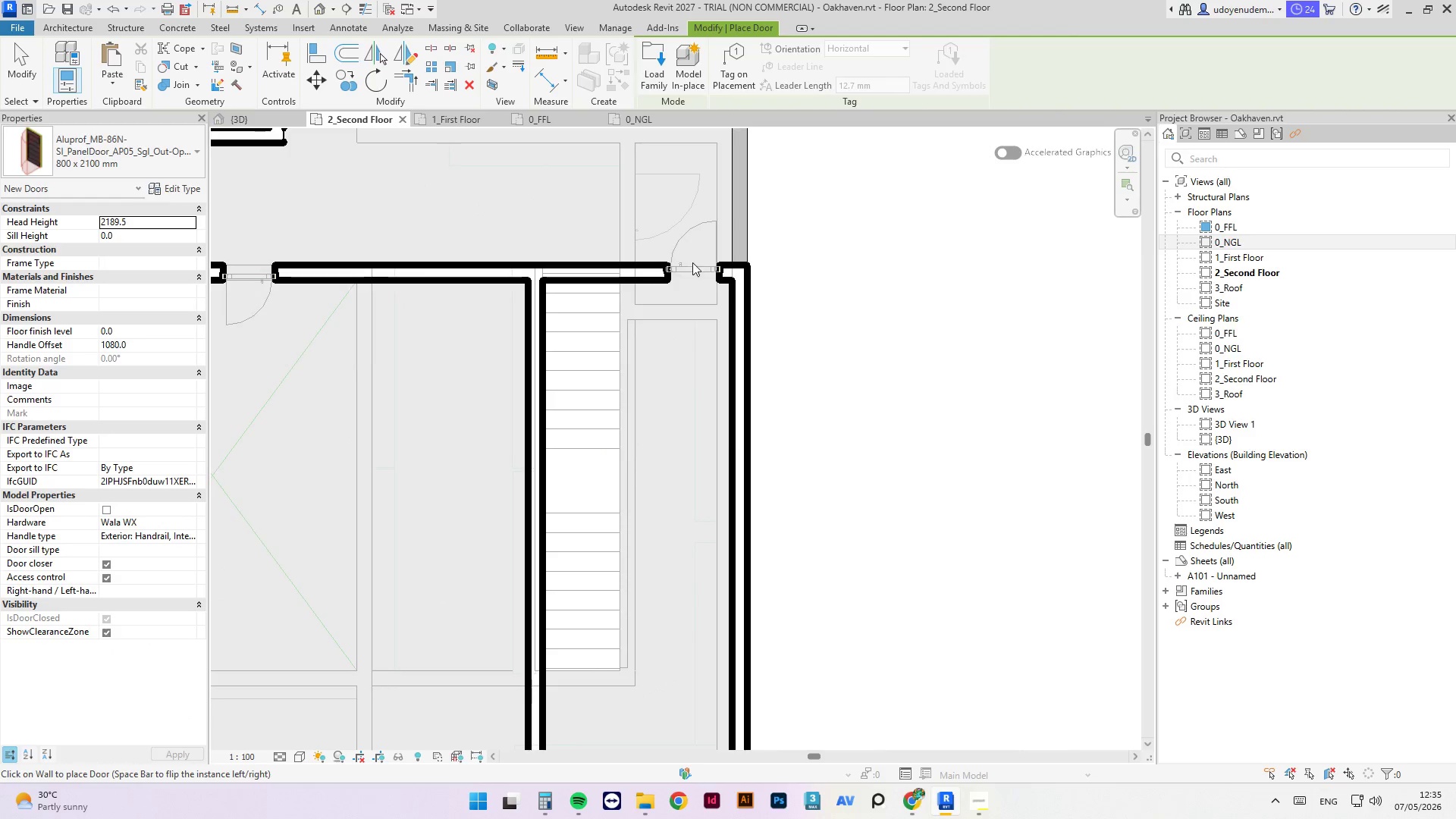 
key(Escape)
 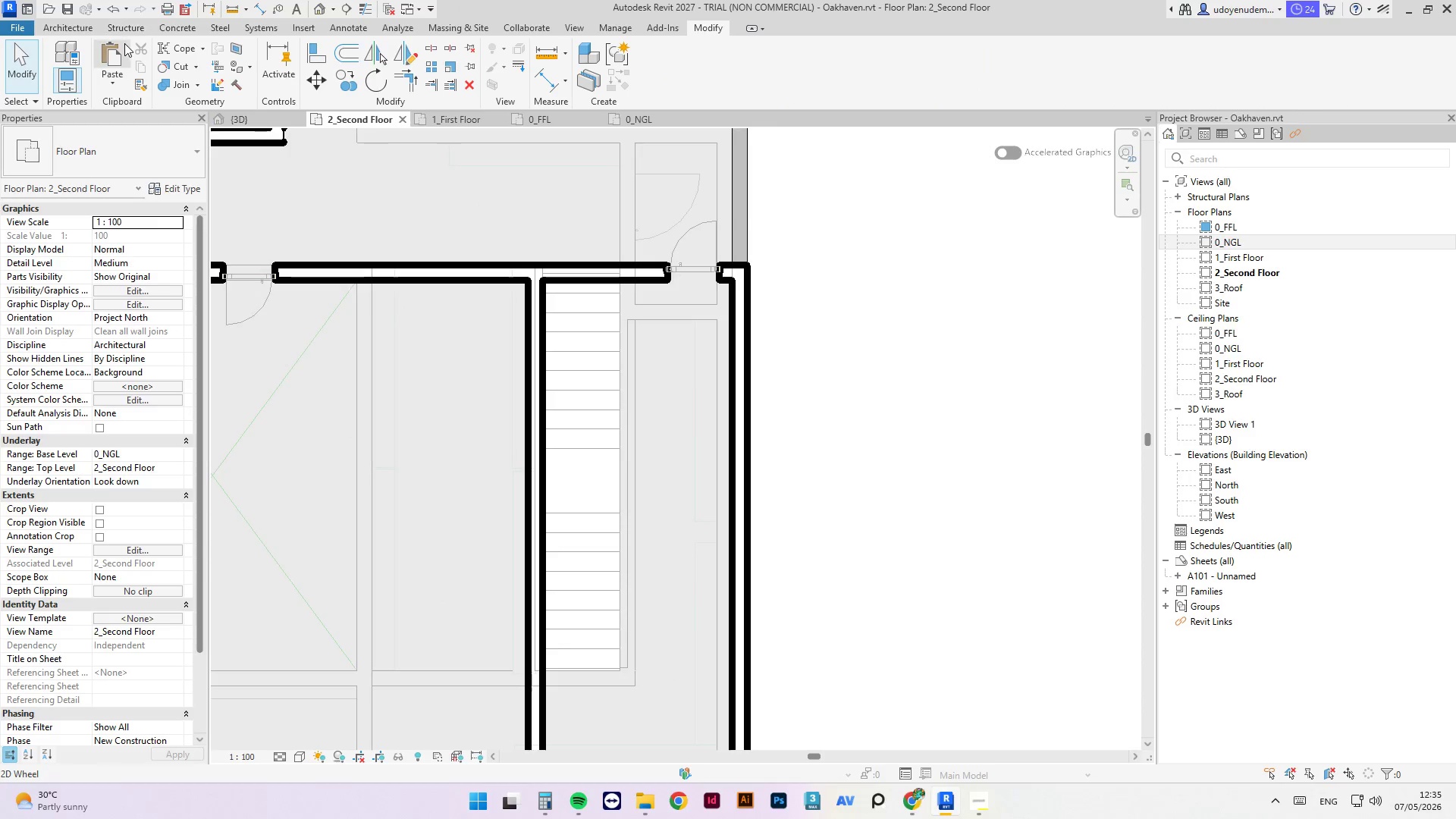 
left_click([83, 24])
 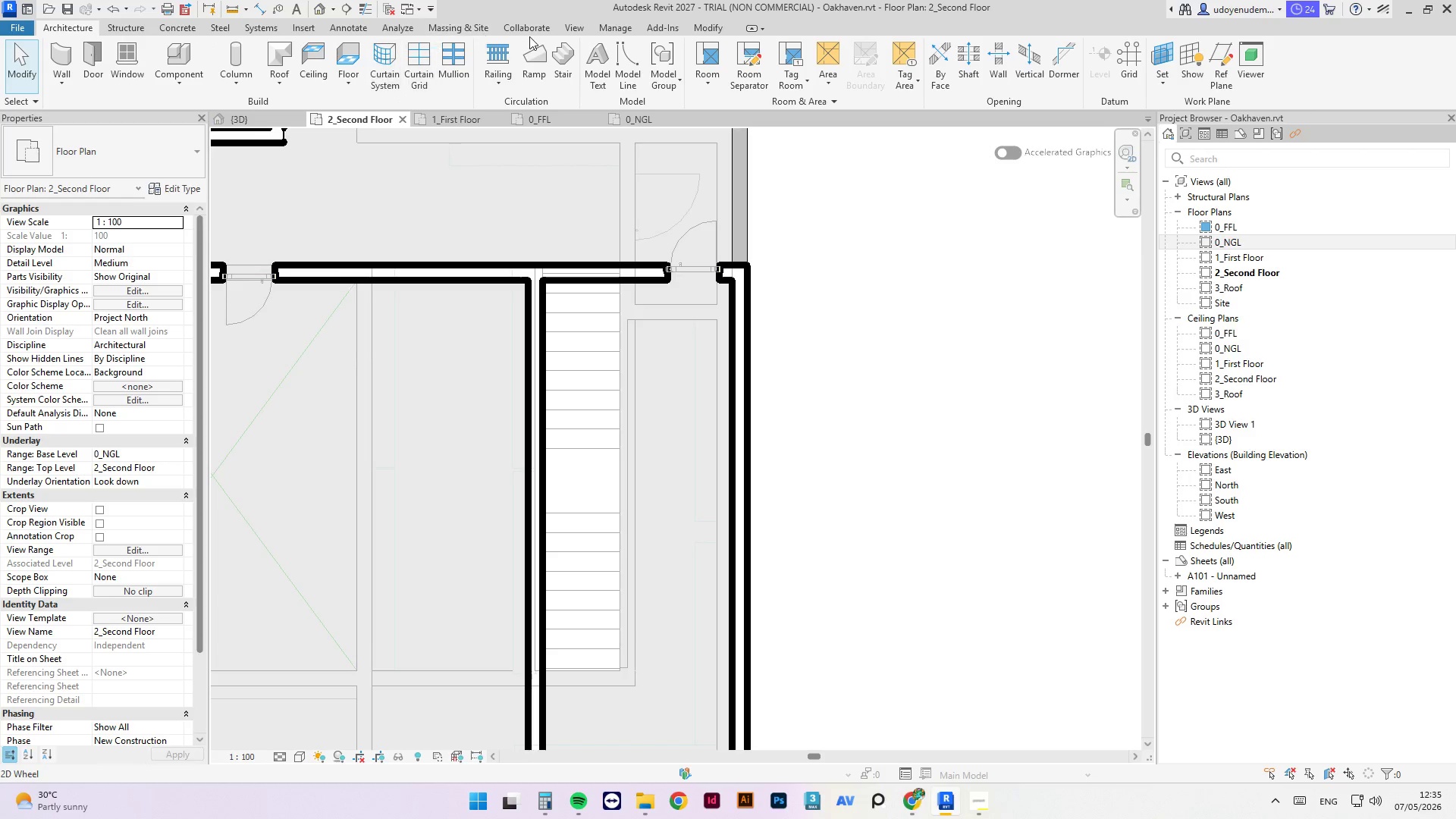 
left_click([501, 49])
 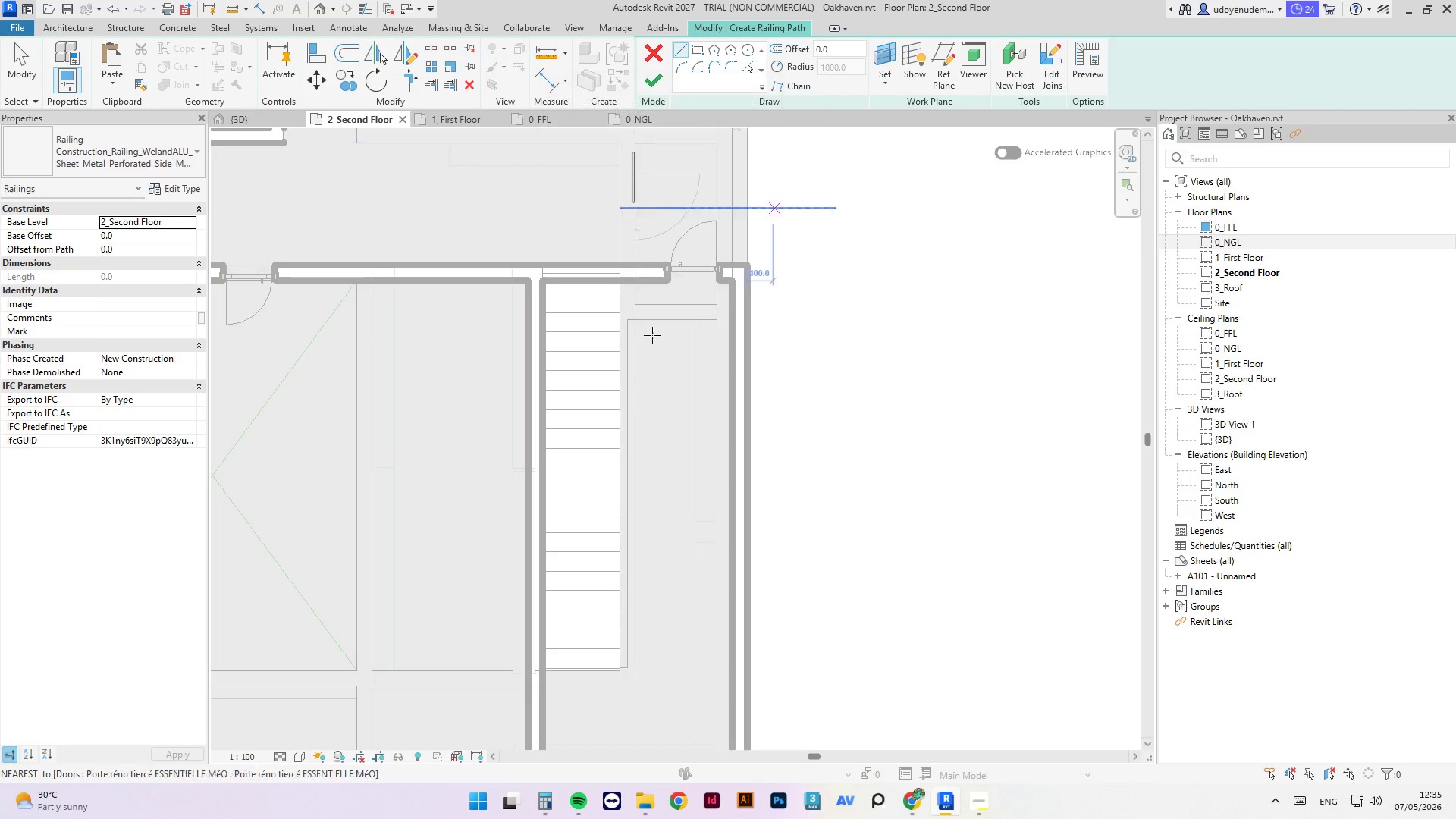 
scroll: coordinate [628, 277], scroll_direction: up, amount: 6.0
 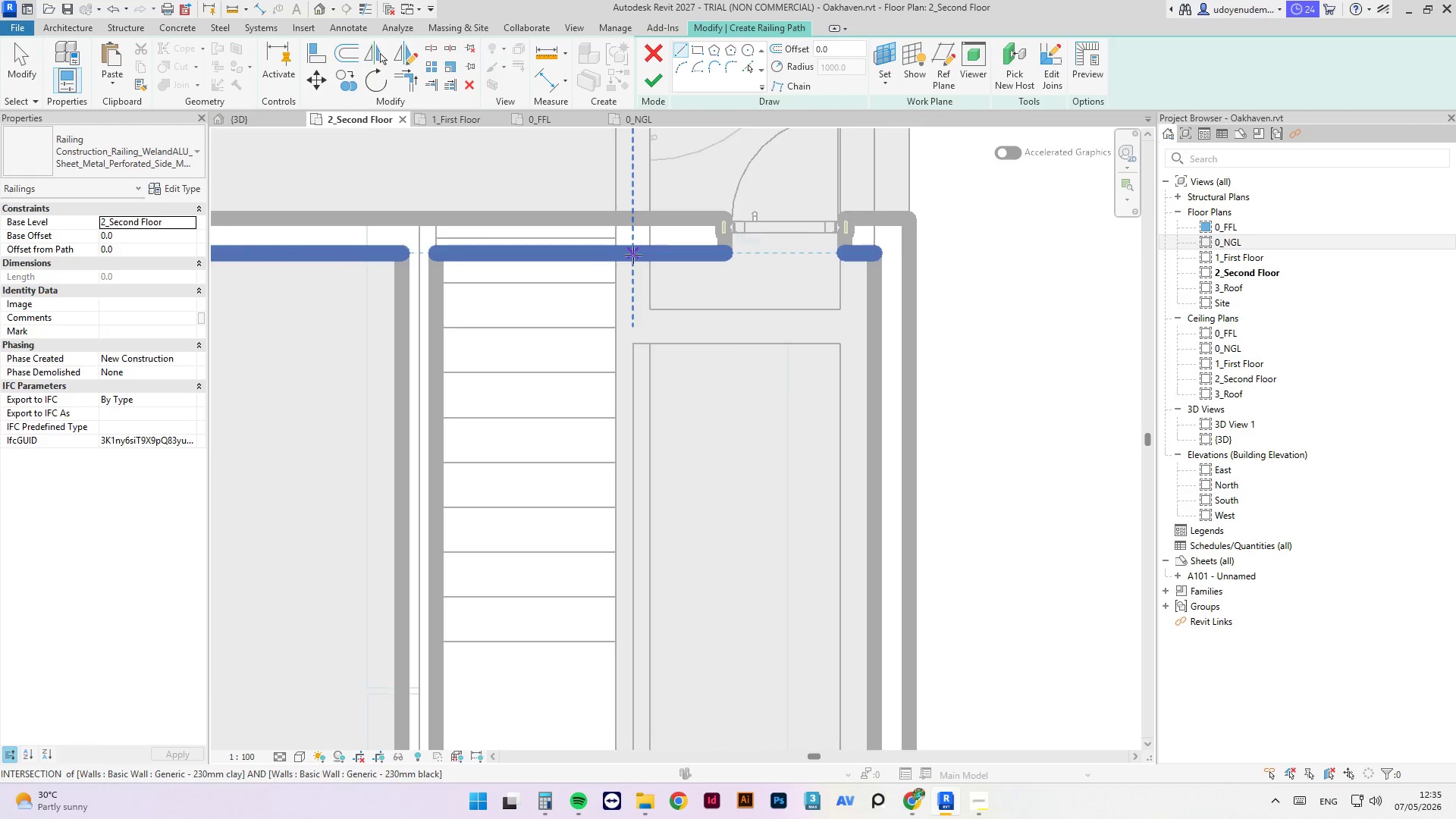 
left_click([633, 255])
 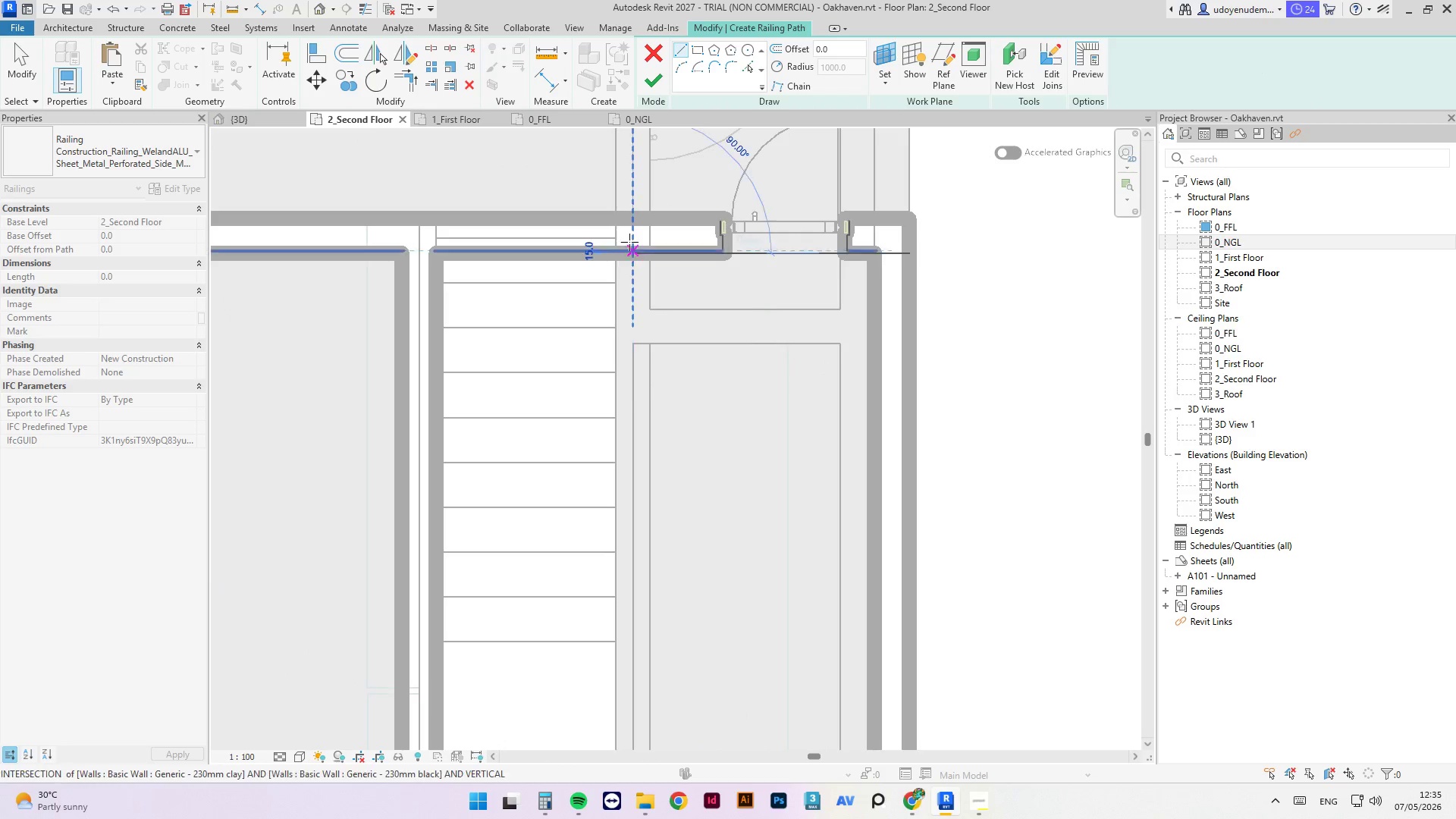 
scroll: coordinate [629, 240], scroll_direction: down, amount: 3.0
 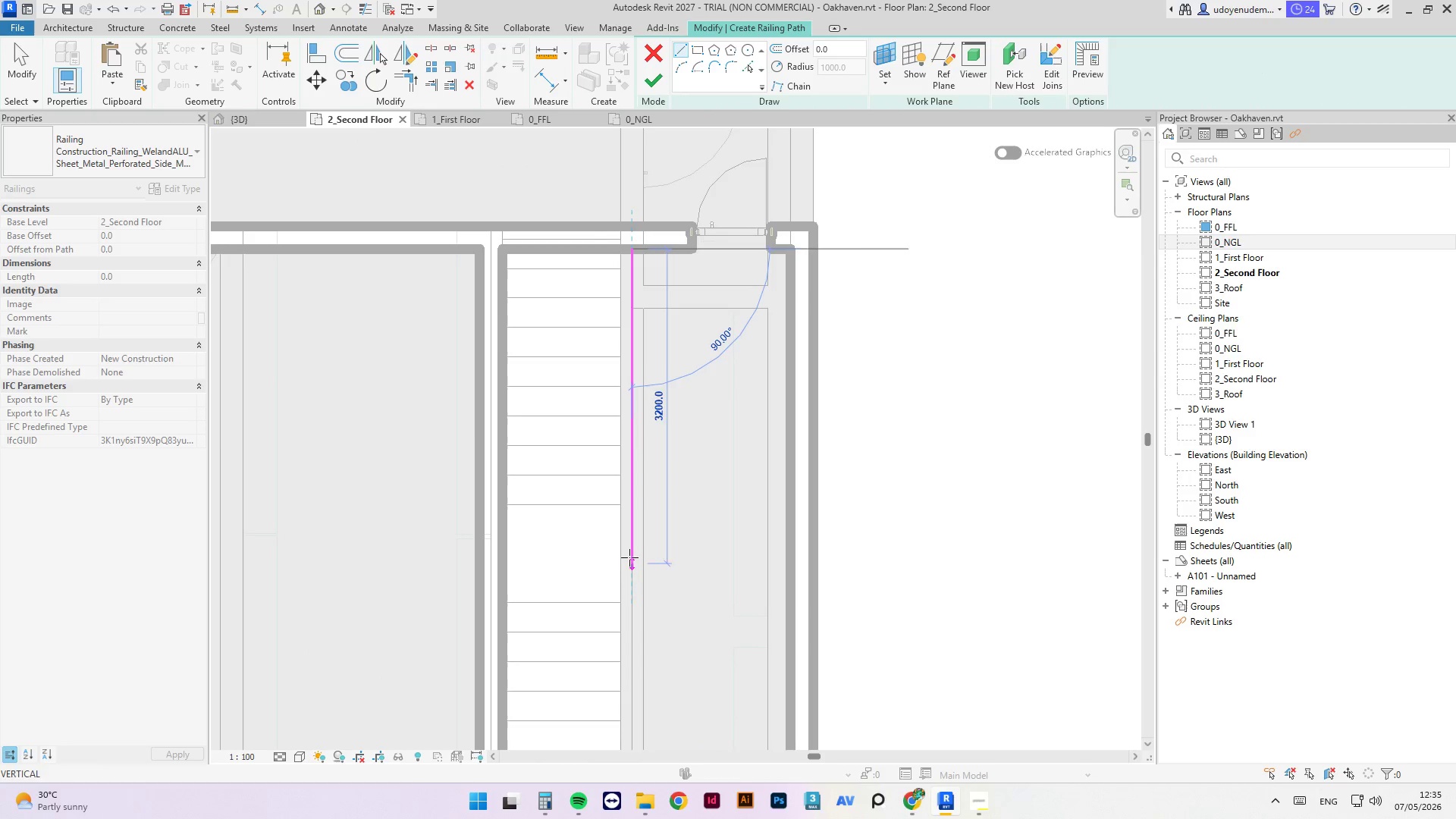 
scroll: coordinate [620, 726], scroll_direction: up, amount: 2.0
 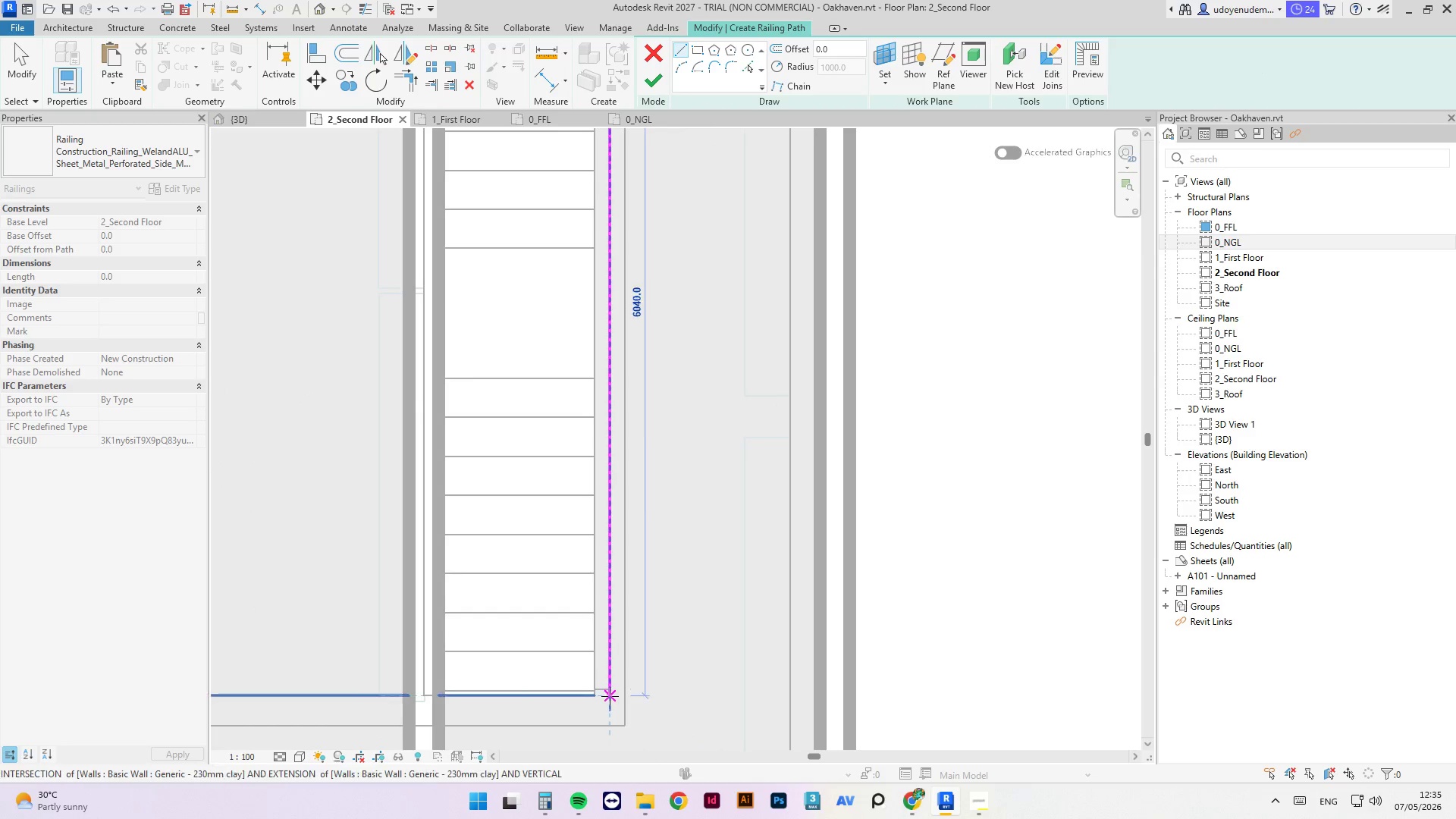 
left_click([610, 697])
 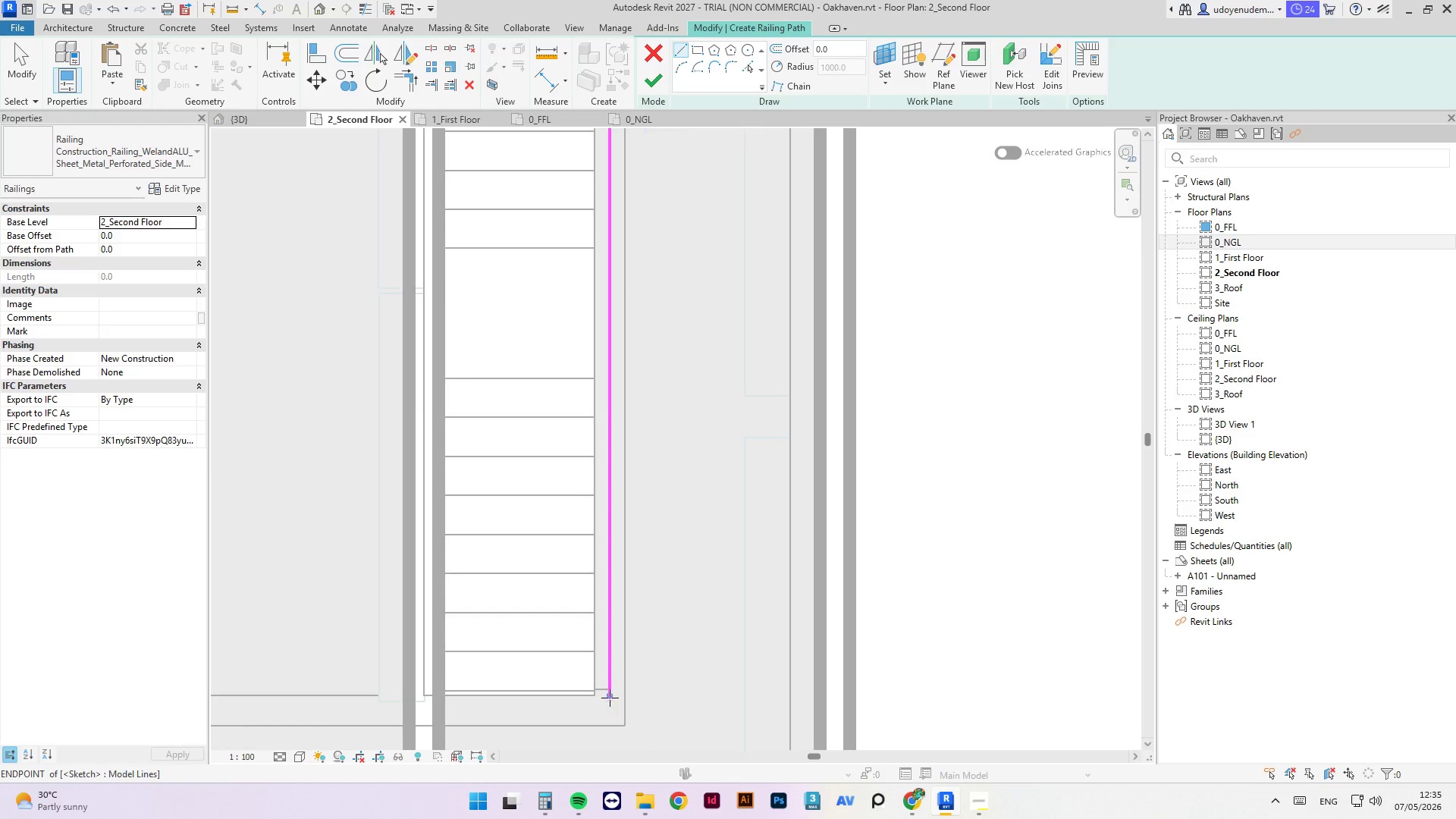 
key(Escape)
 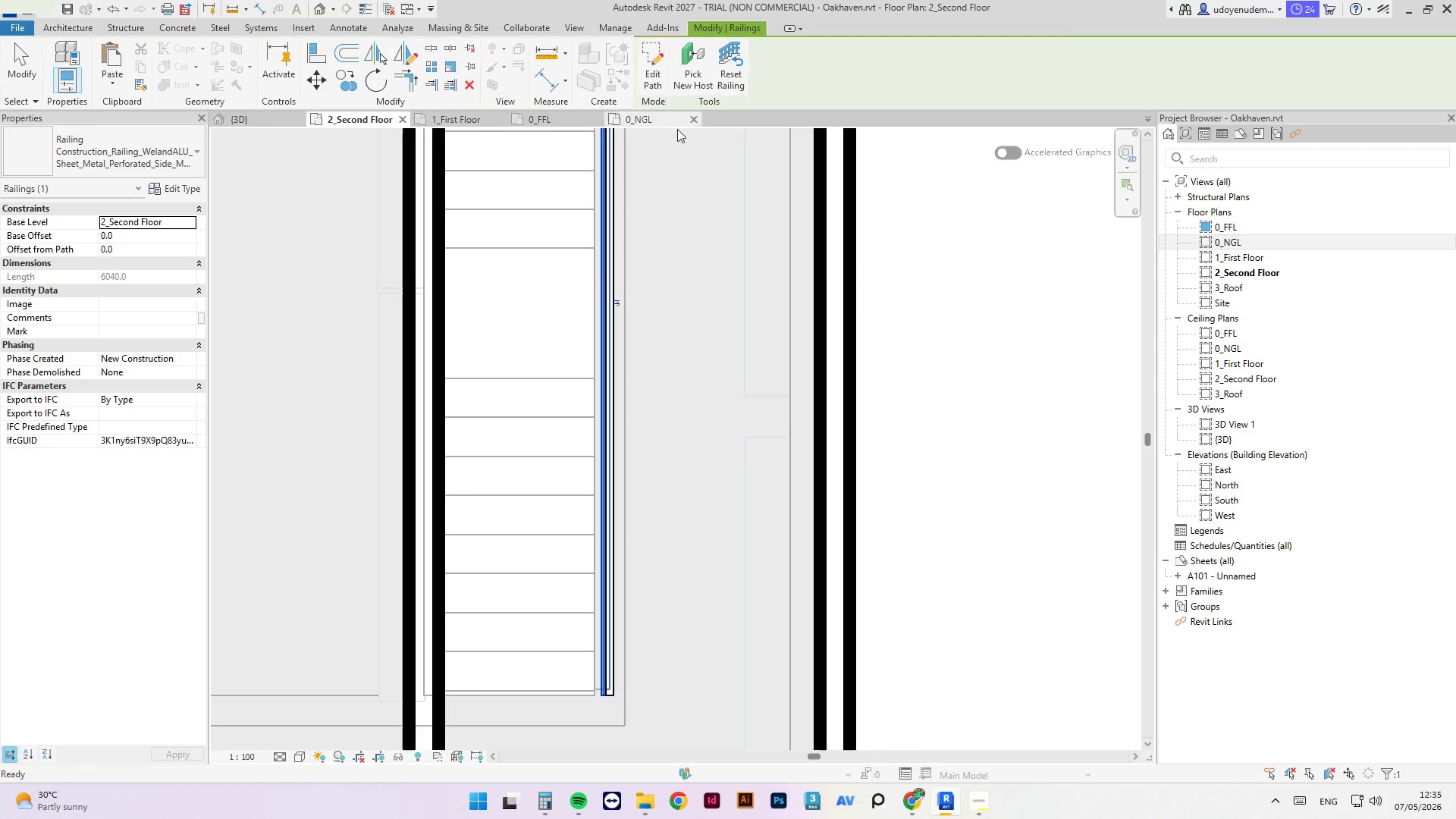 
scroll: coordinate [606, 520], scroll_direction: down, amount: 8.0
 